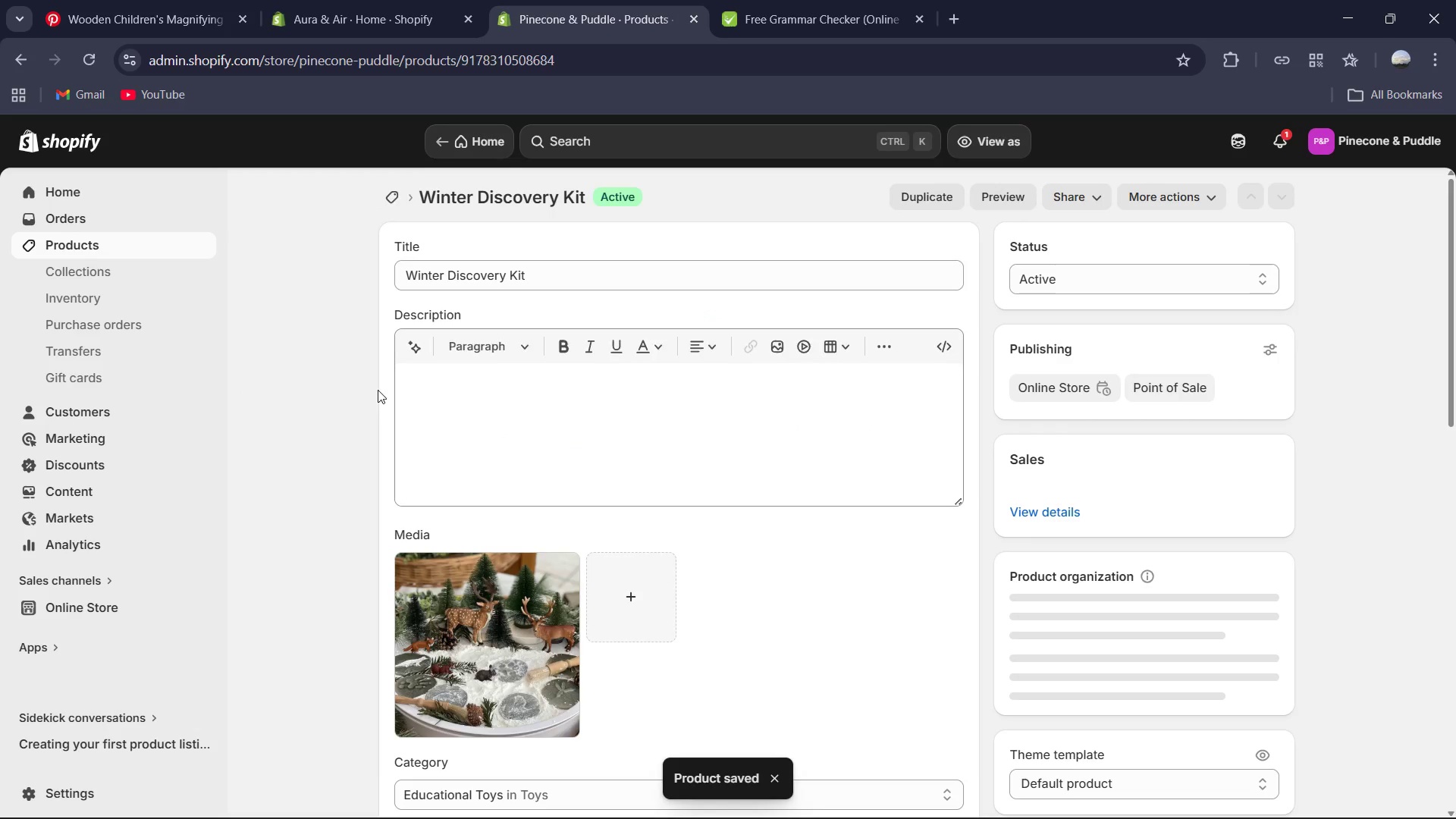 
scroll: coordinate [482, 441], scroll_direction: down, amount: 17.0
 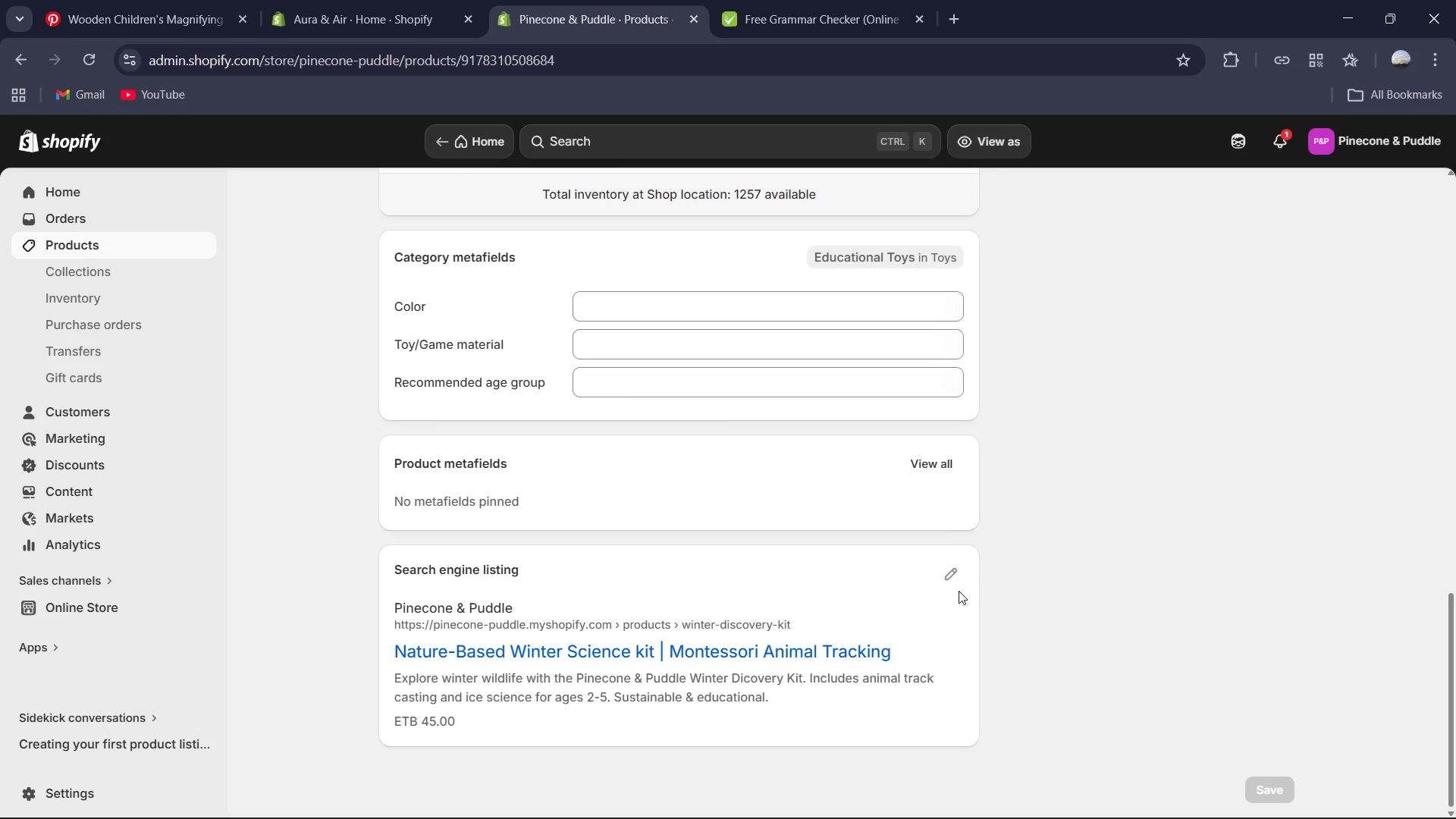 
left_click([960, 572])
 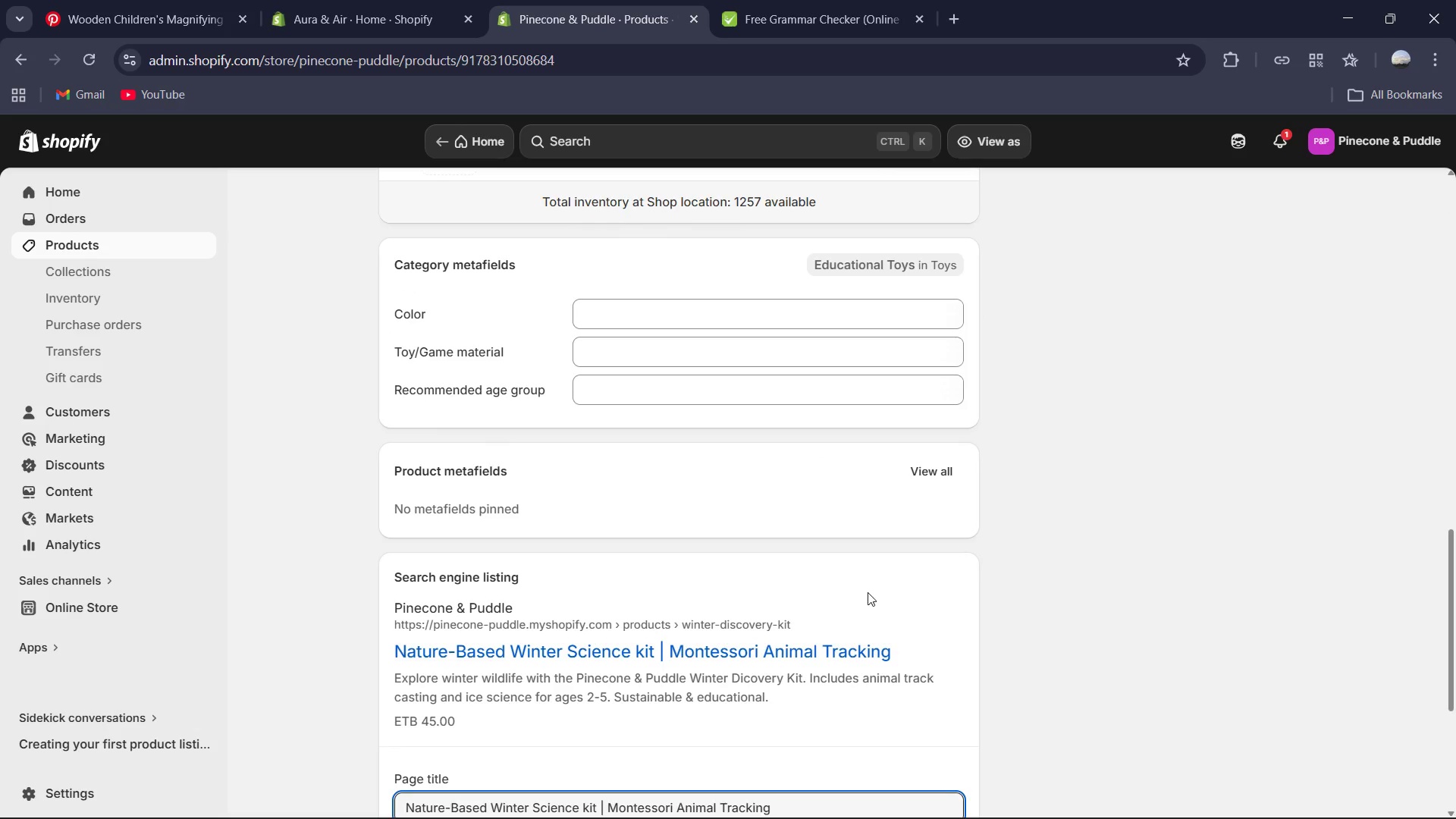 
scroll: coordinate [863, 595], scroll_direction: down, amount: 3.0
 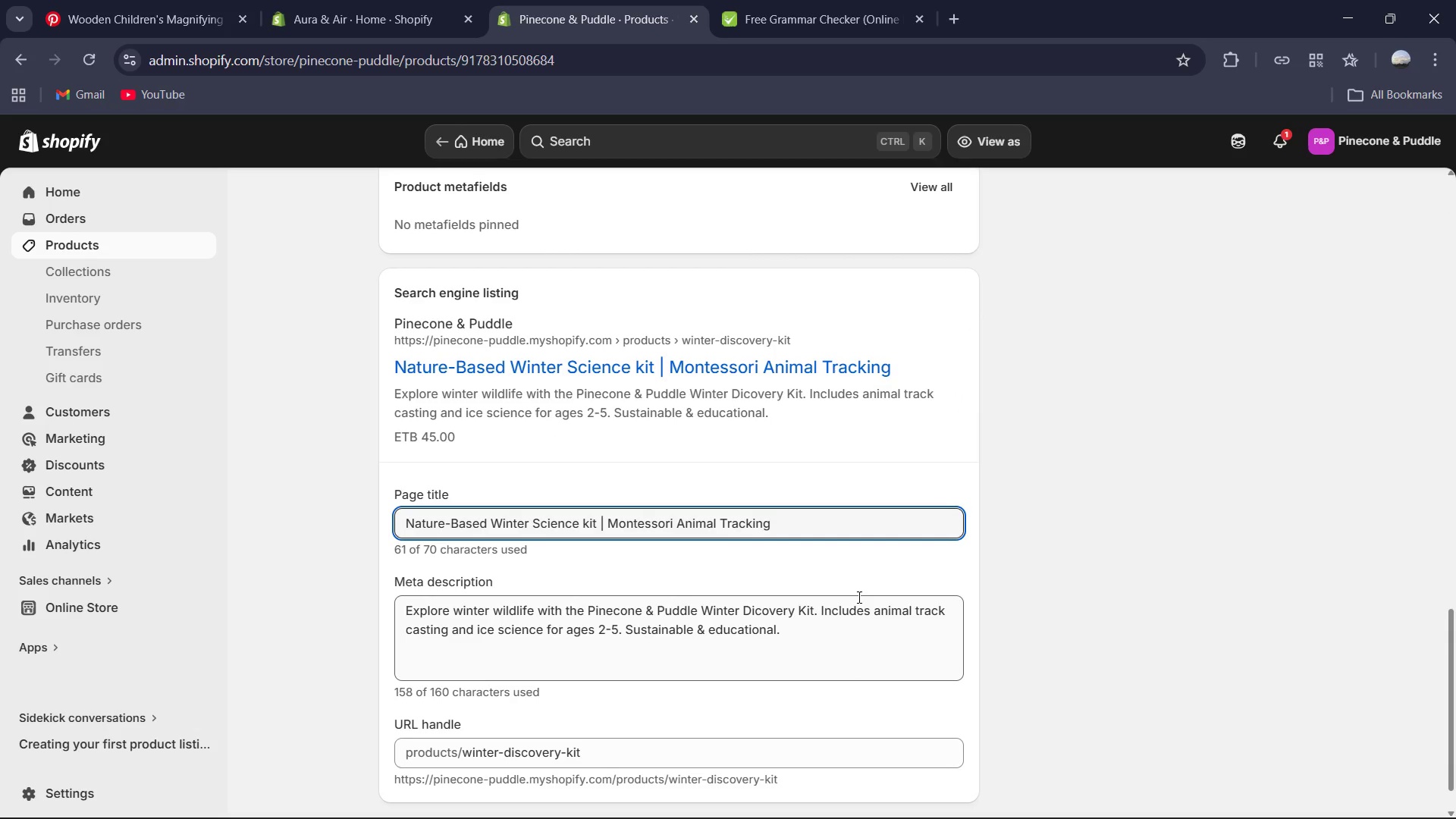 
wait(10.69)
 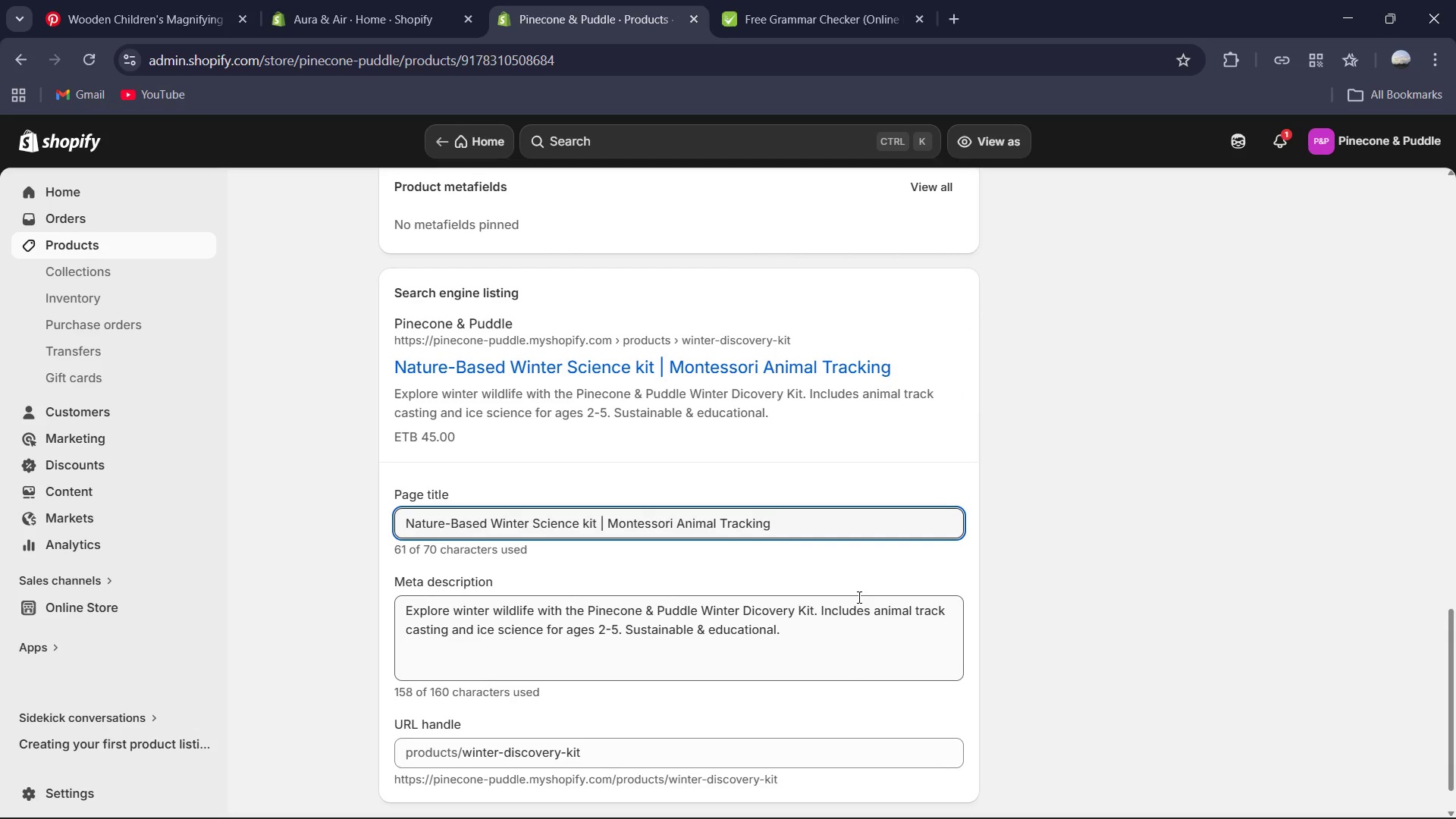 
left_click_drag(start_coordinate=[493, 519], to_coordinate=[384, 510])
 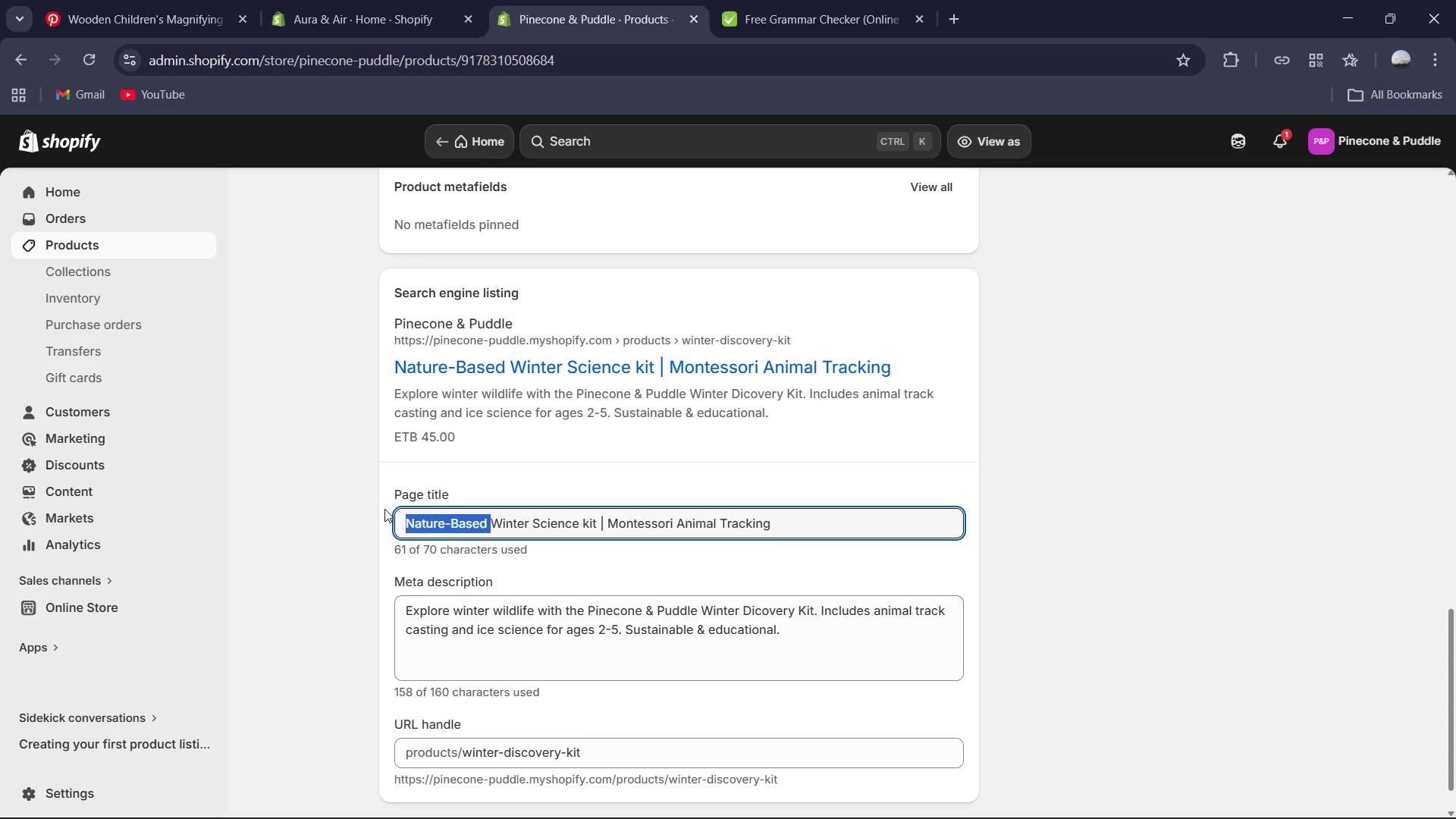 
key(Control+C)
 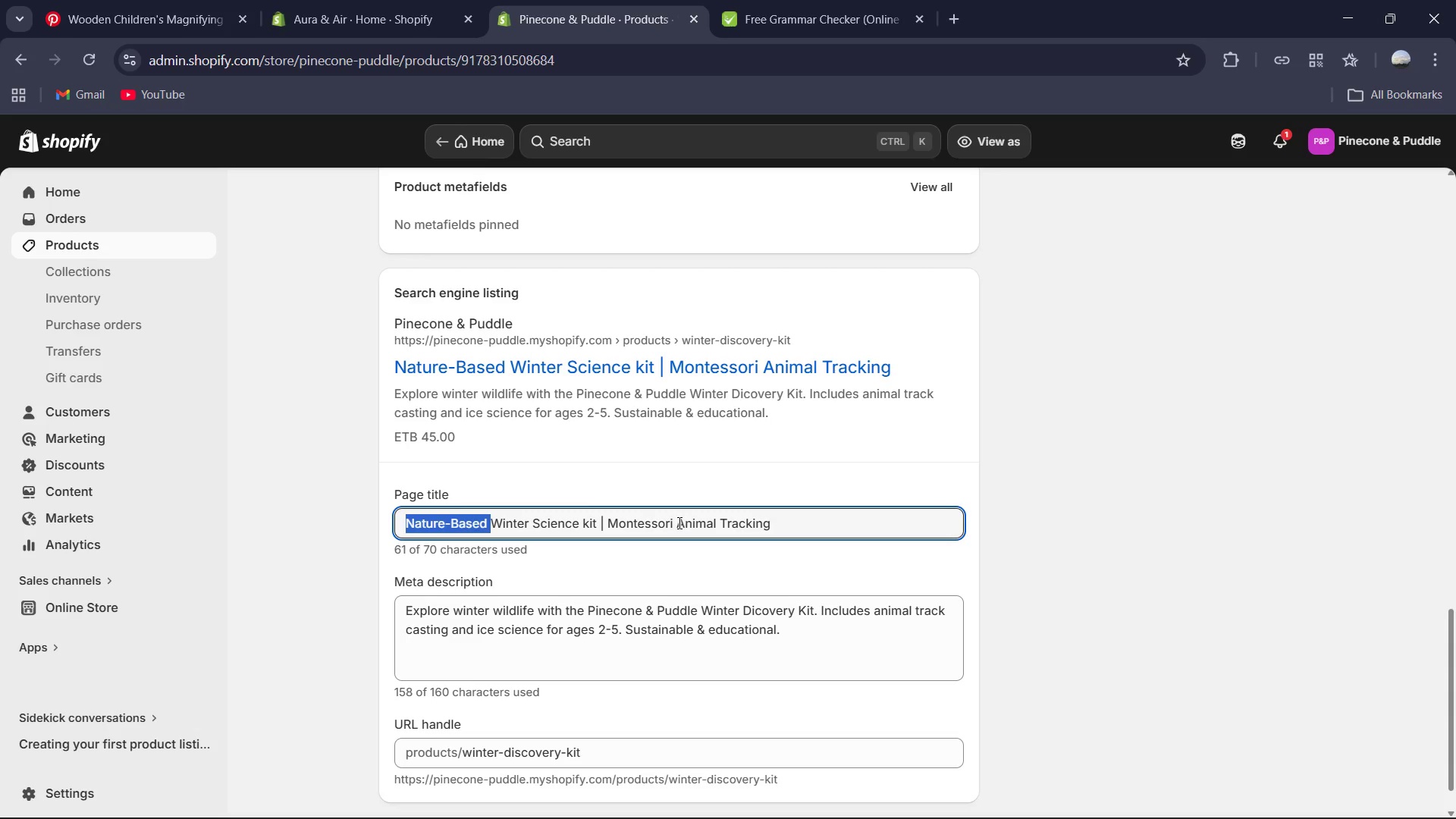 
left_click_drag(start_coordinate=[678, 522], to_coordinate=[683, 516])
 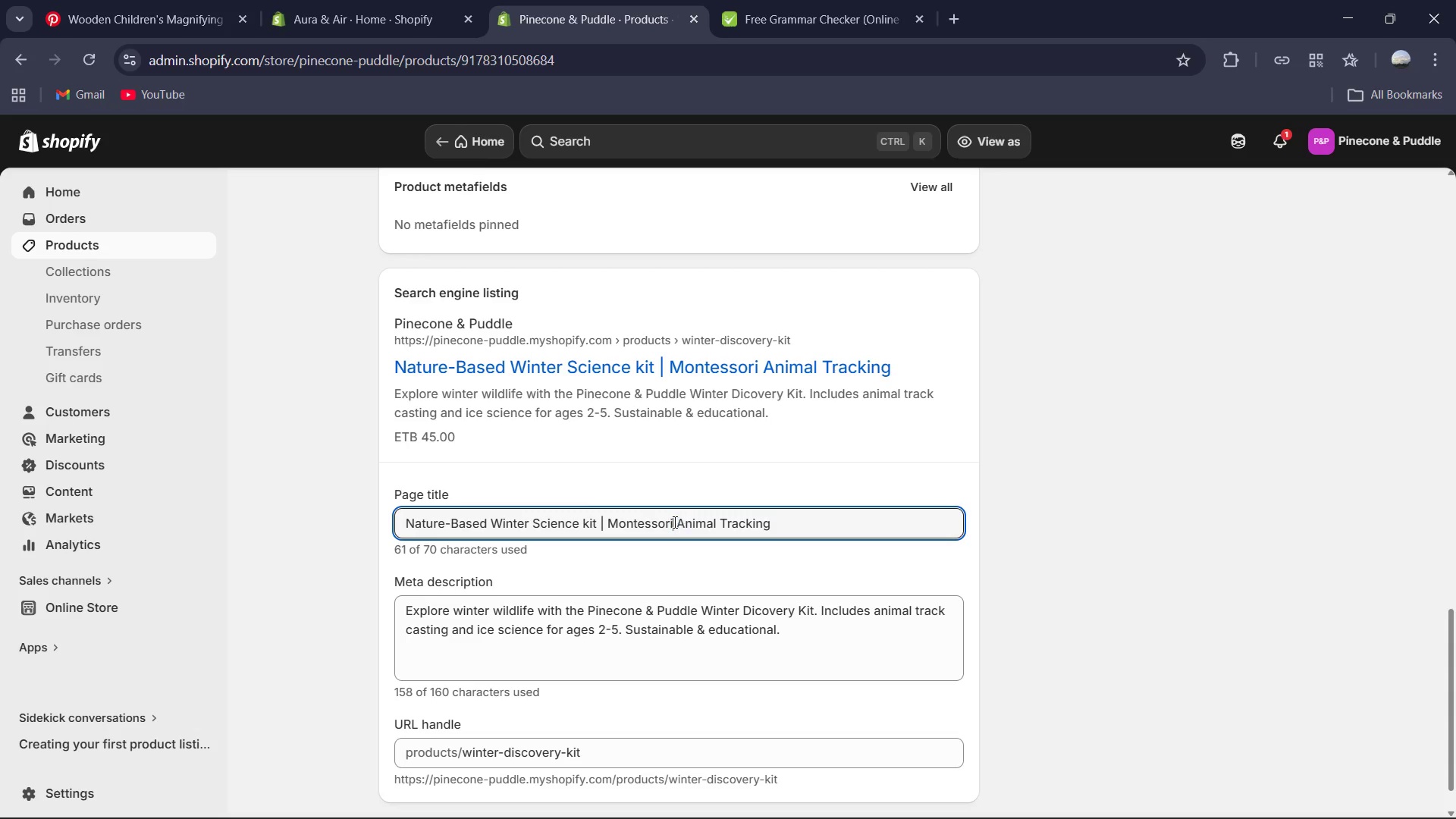 
left_click([673, 522])
 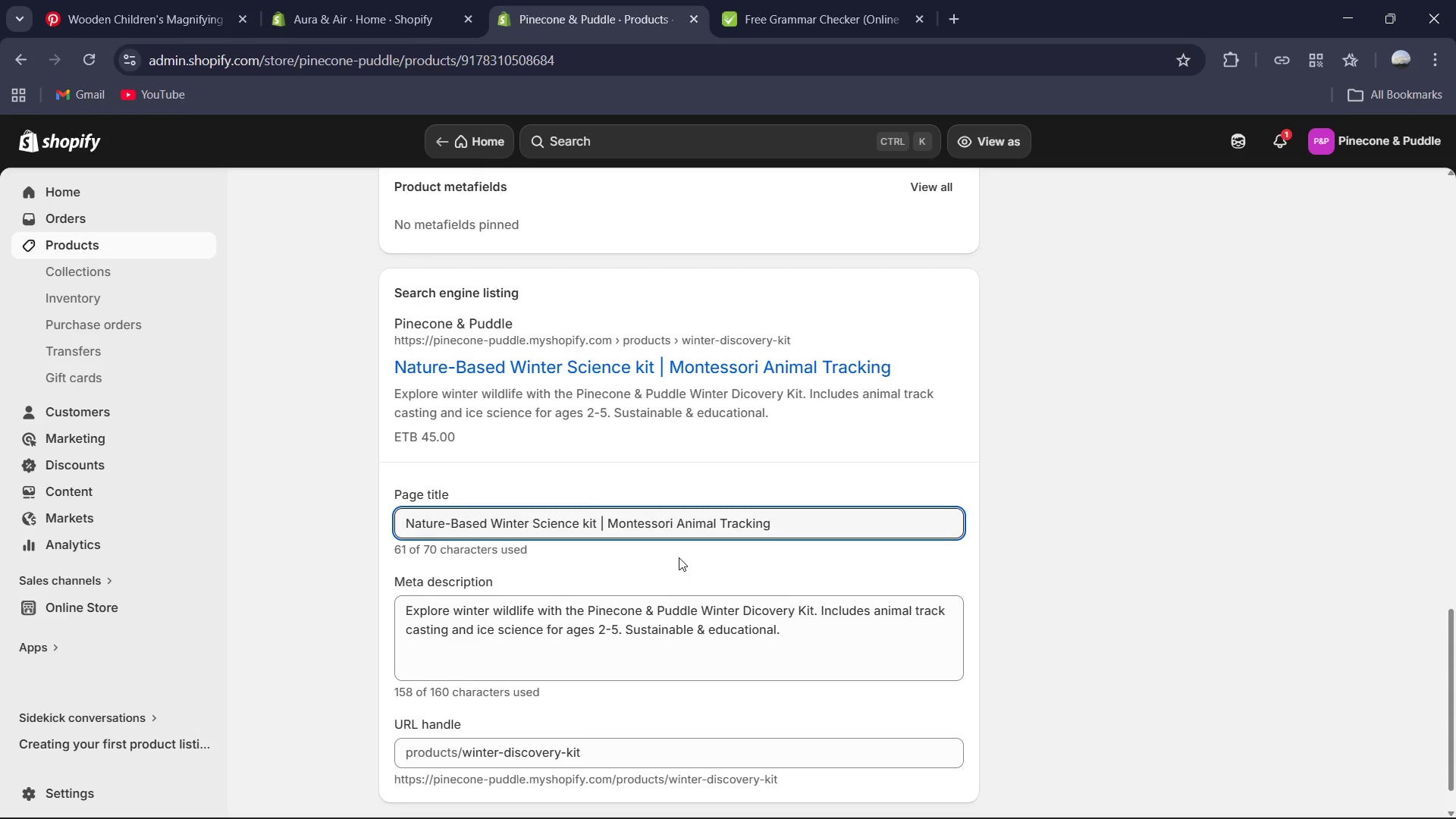 
key(Control+V)
 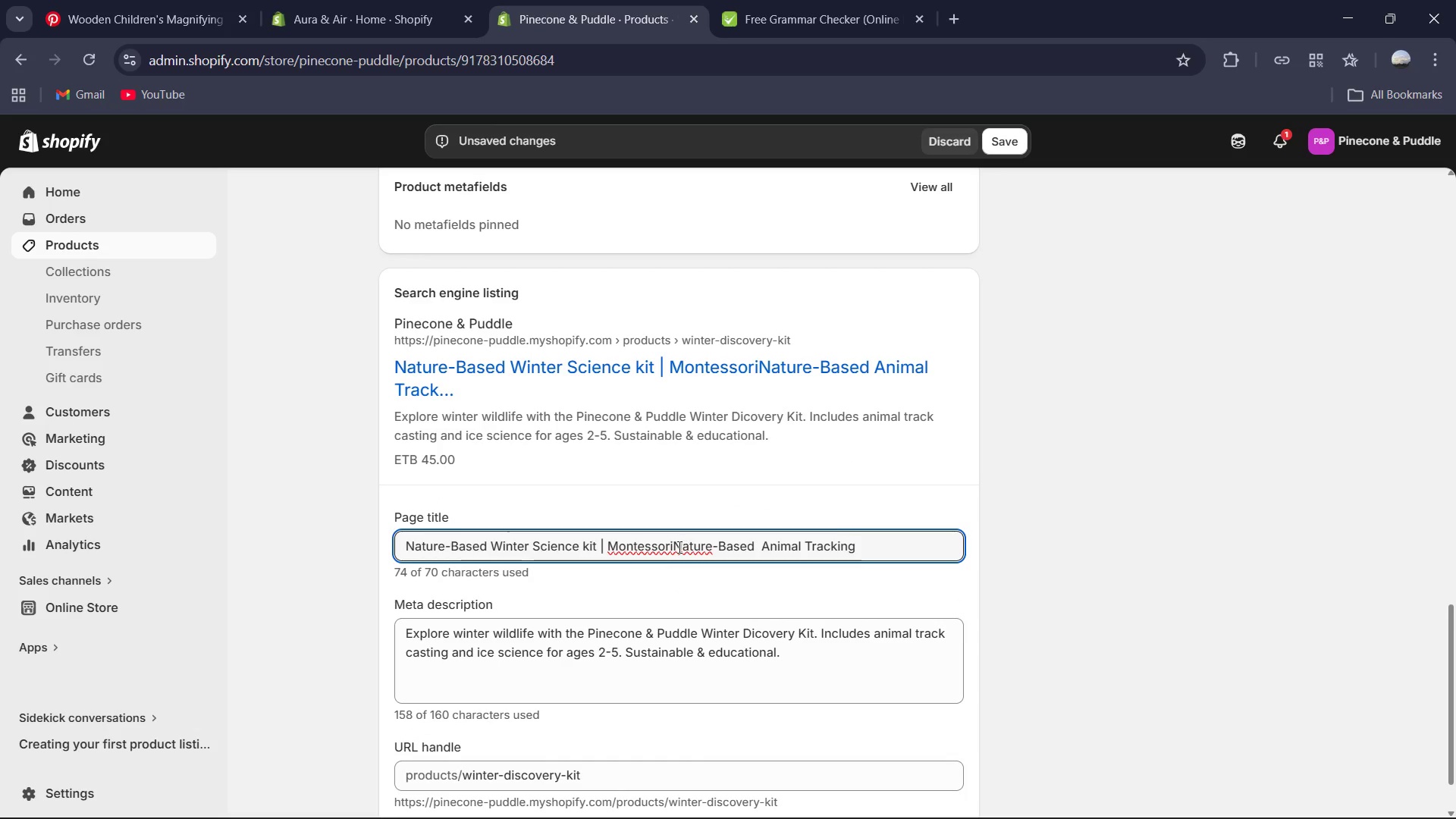 
left_click([672, 547])
 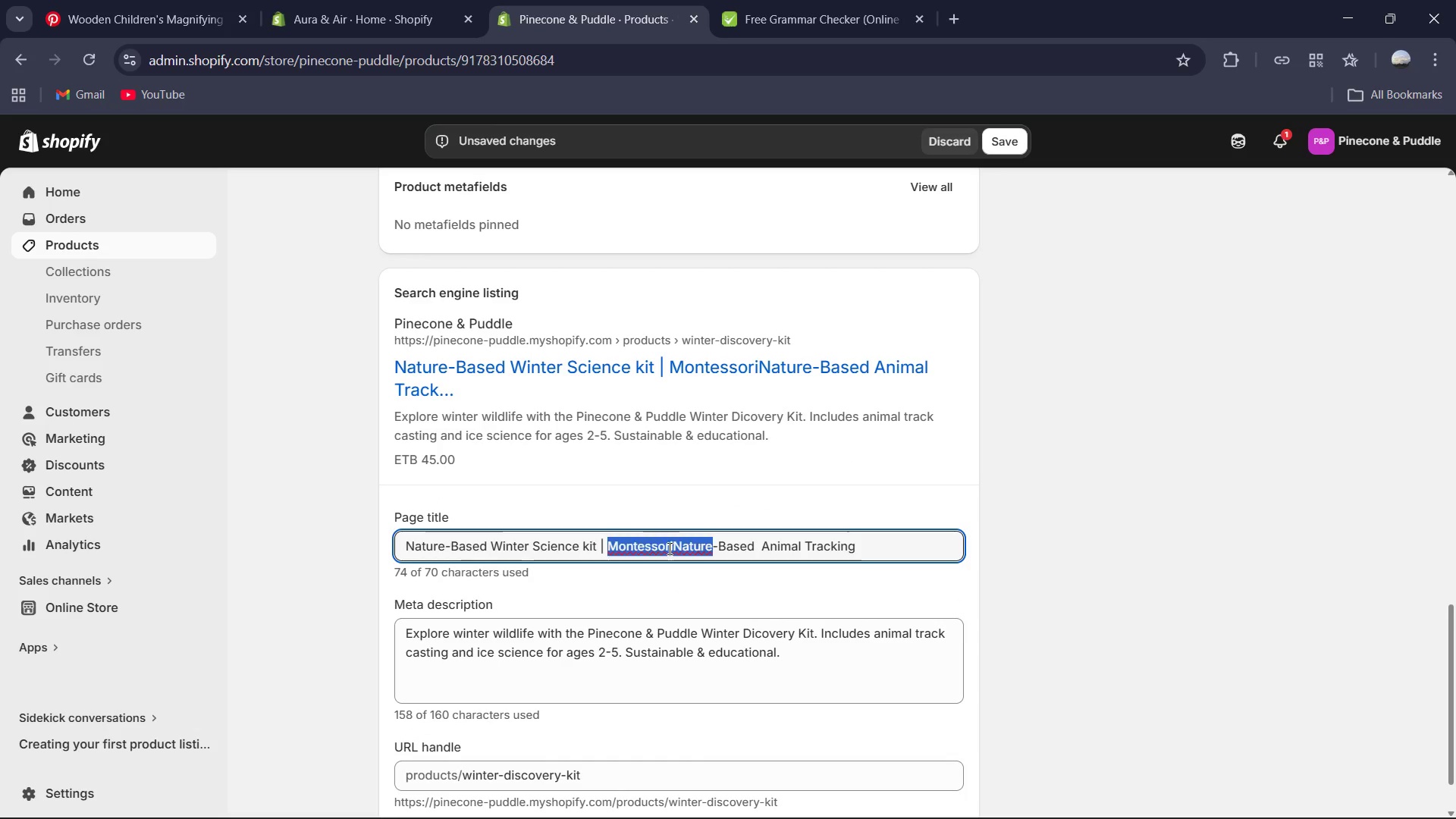 
left_click_drag(start_coordinate=[670, 548], to_coordinate=[635, 548])
 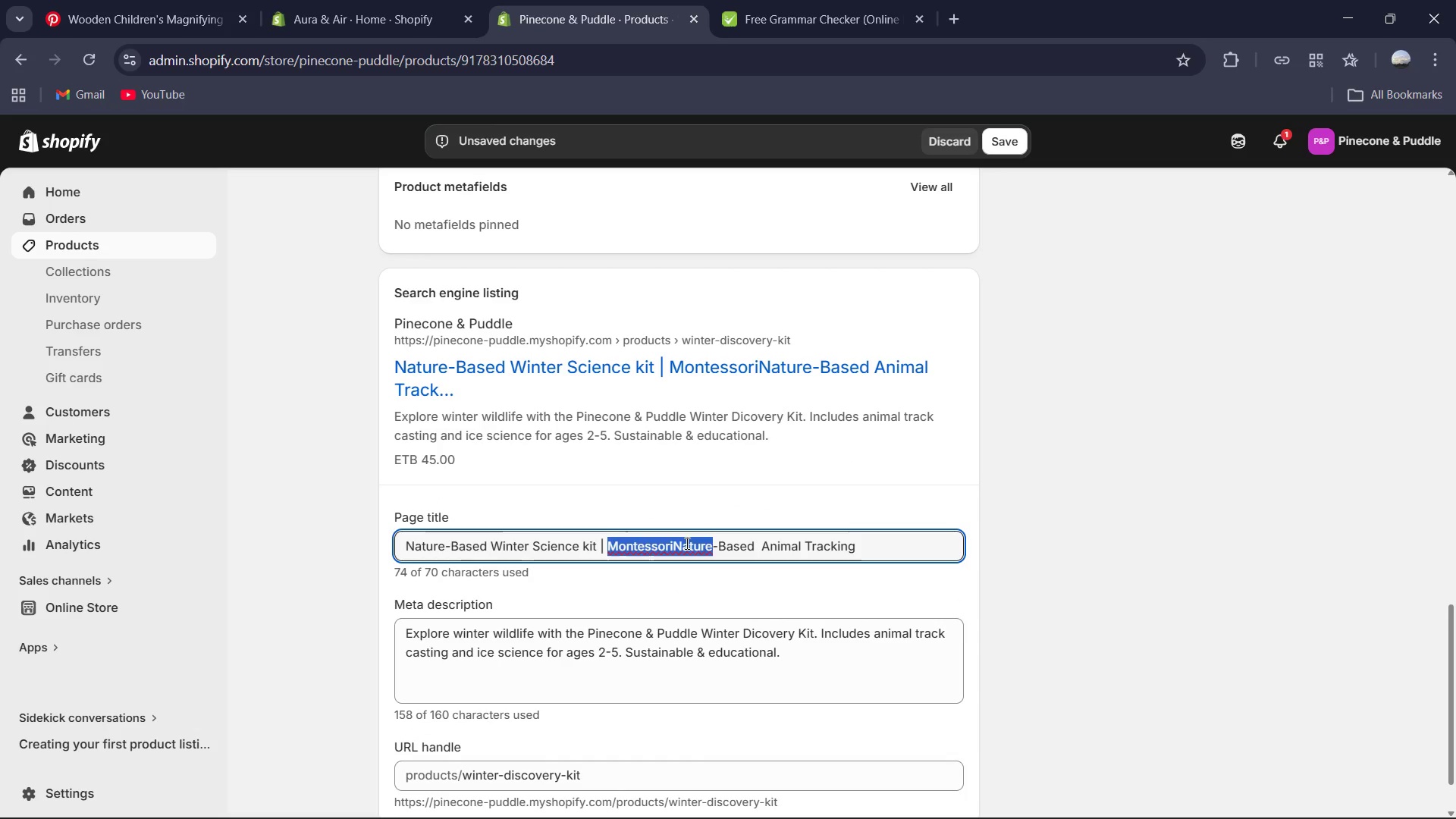 
left_click([686, 543])
 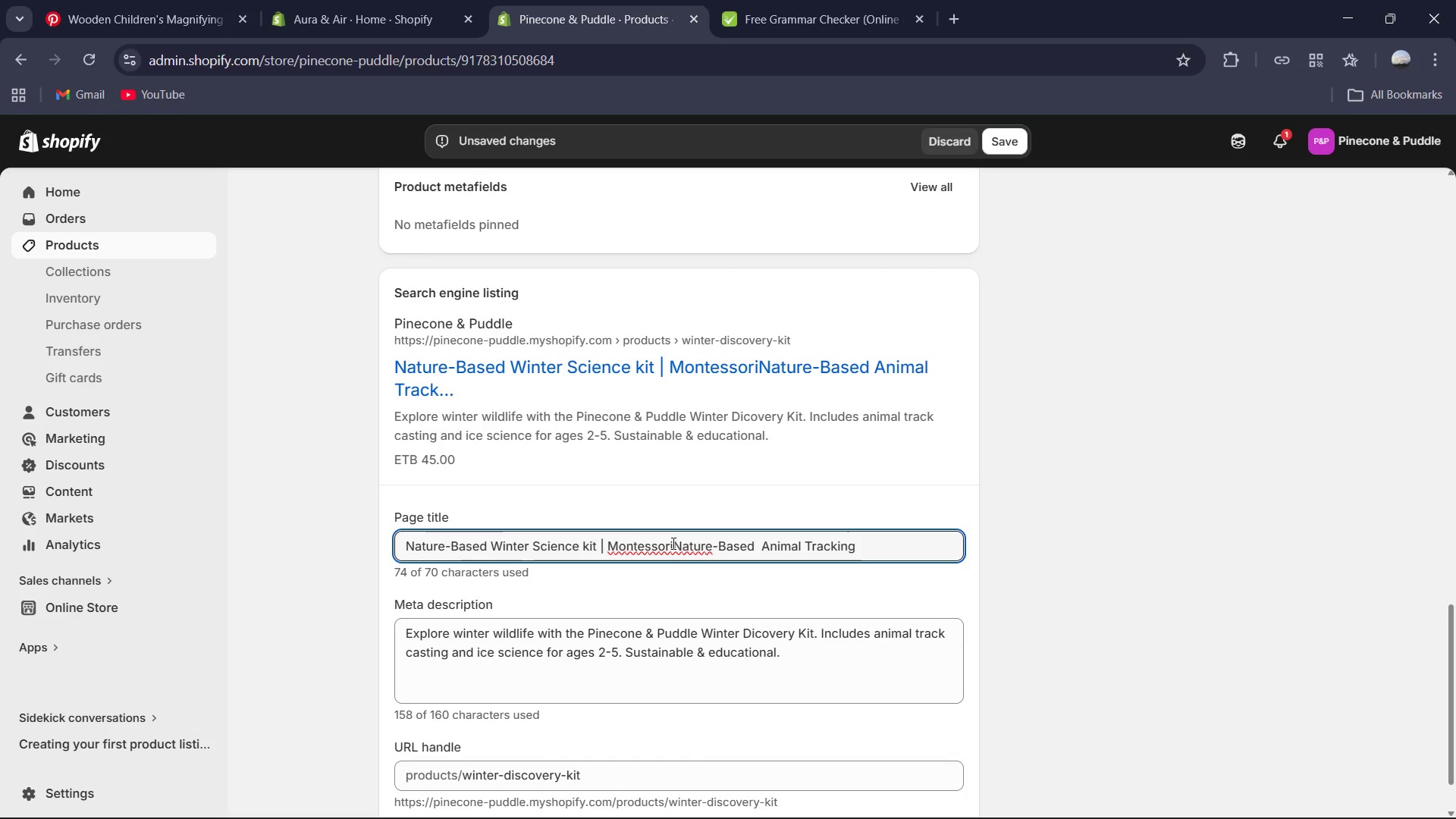 
left_click_drag(start_coordinate=[673, 543], to_coordinate=[610, 546])
 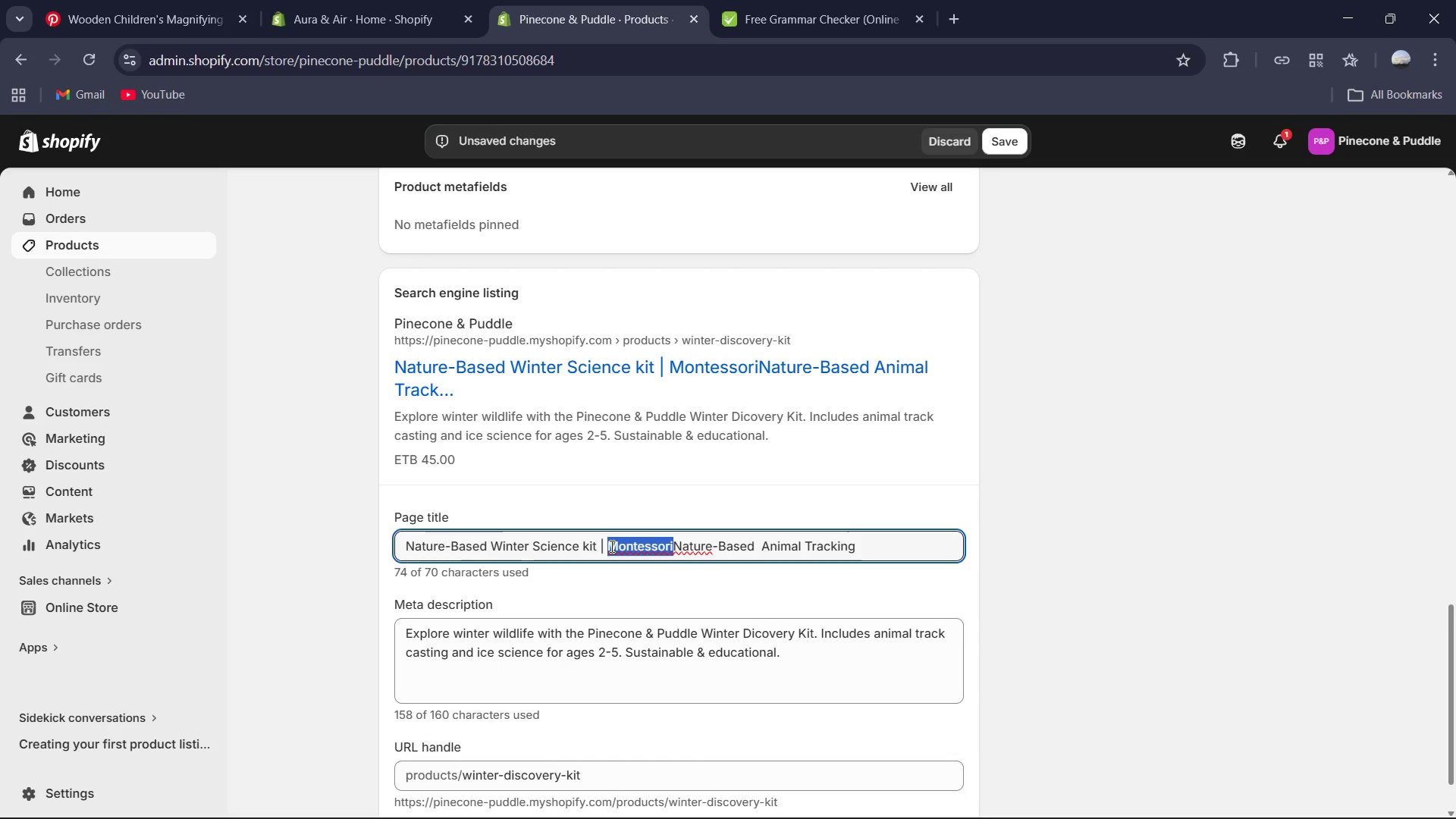 
key(Control+X)
 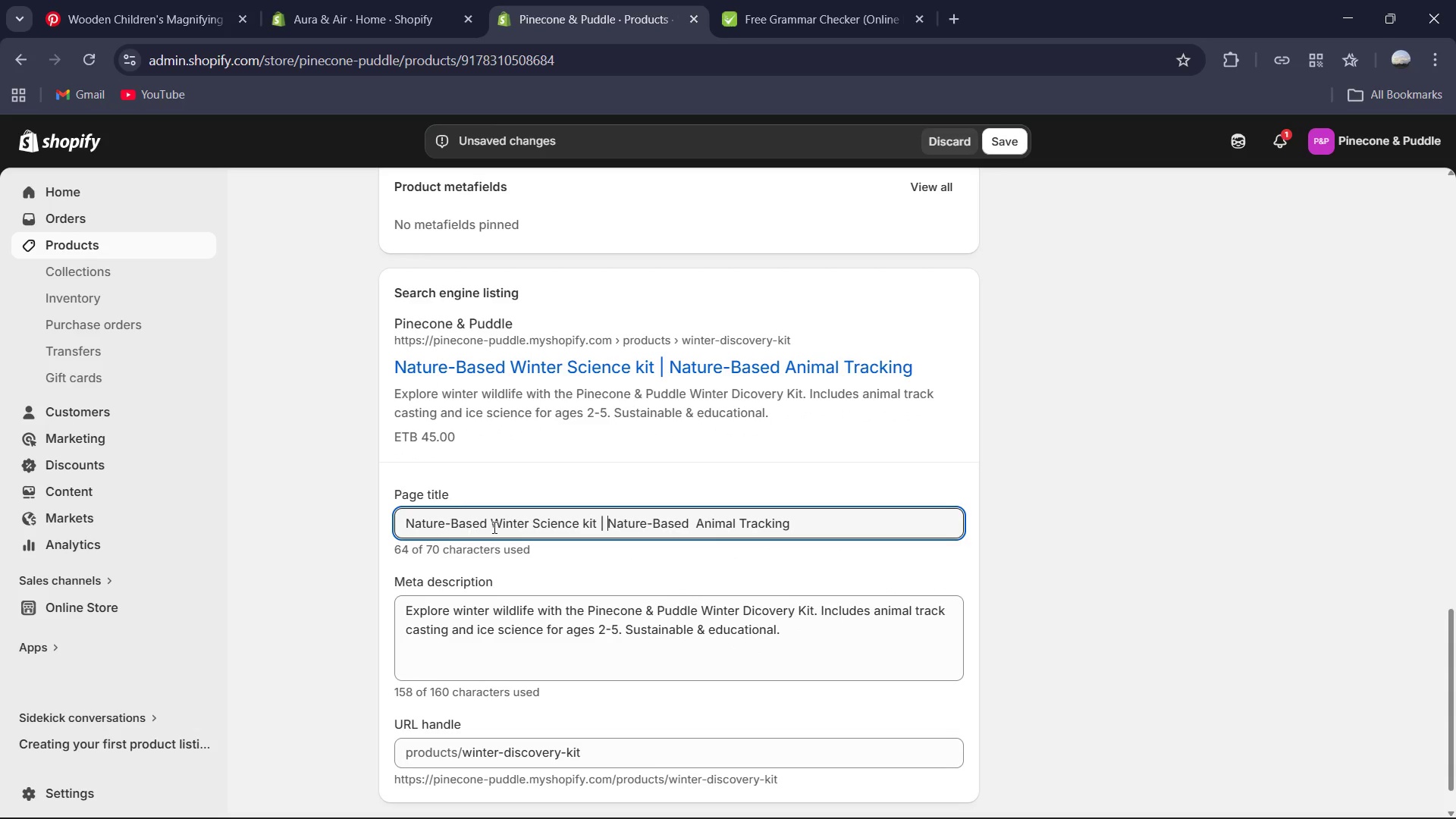 
left_click_drag(start_coordinate=[494, 524], to_coordinate=[417, 515])
 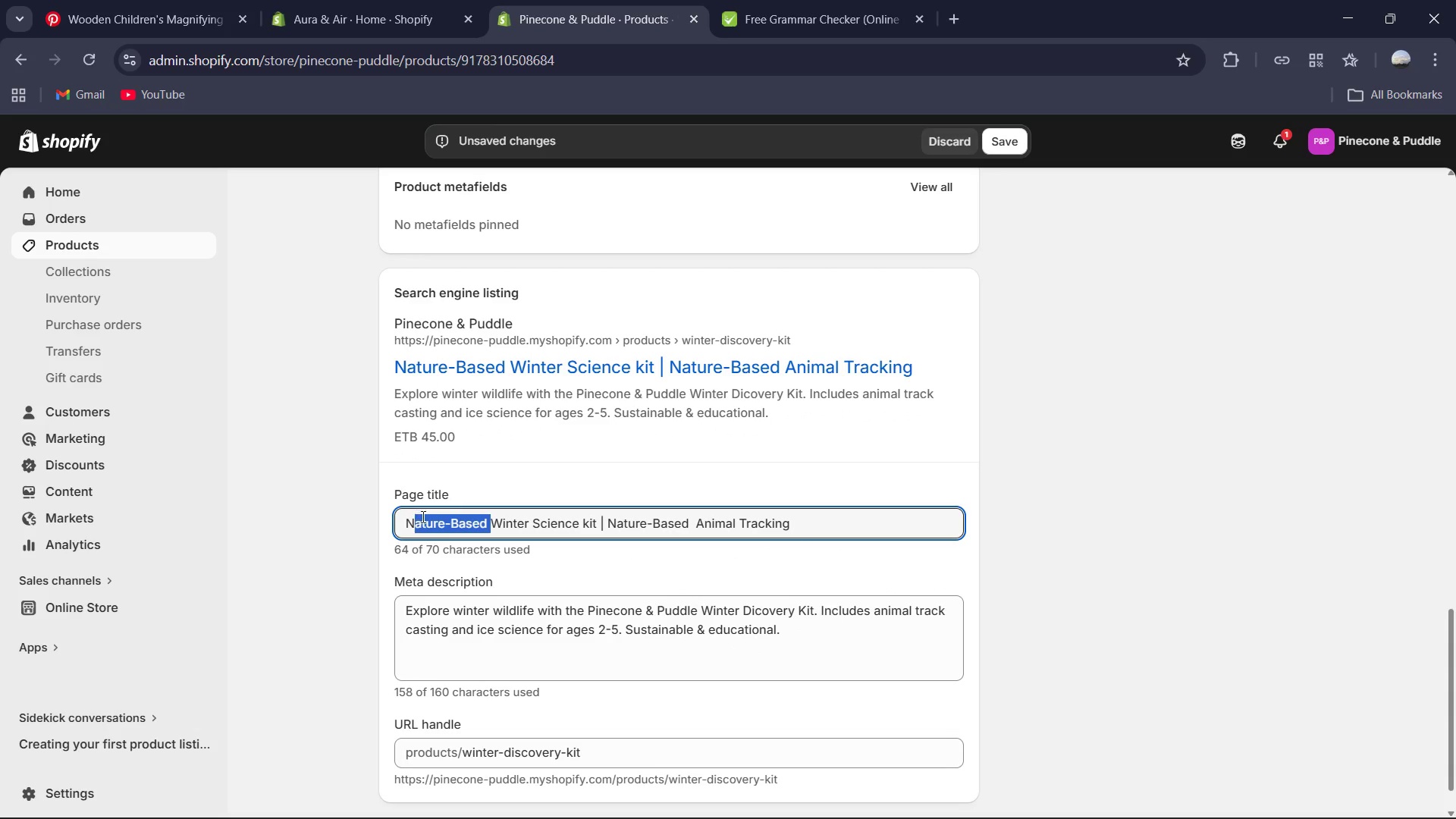 
key(Control+V)
 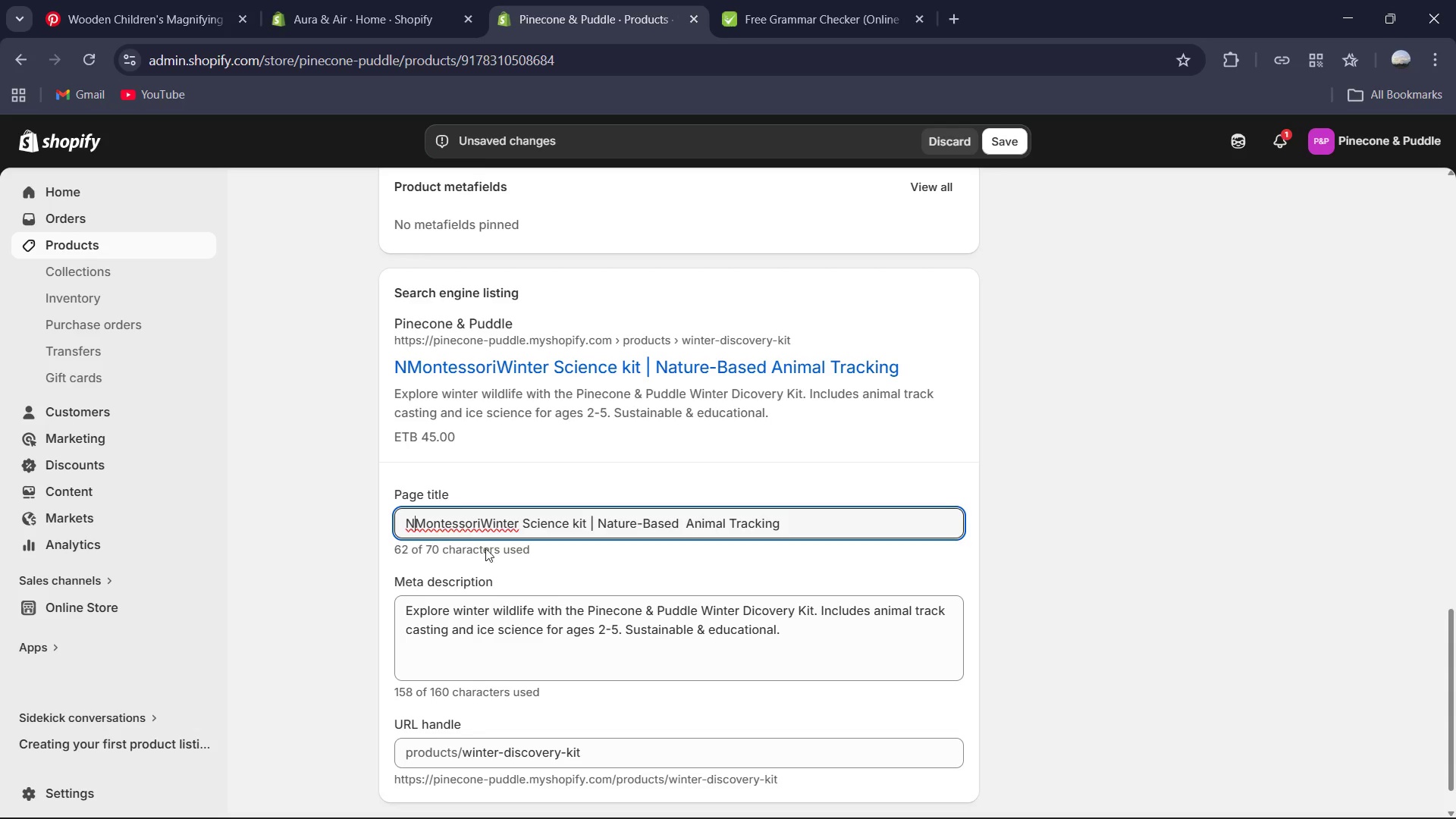 
key(Backspace)
 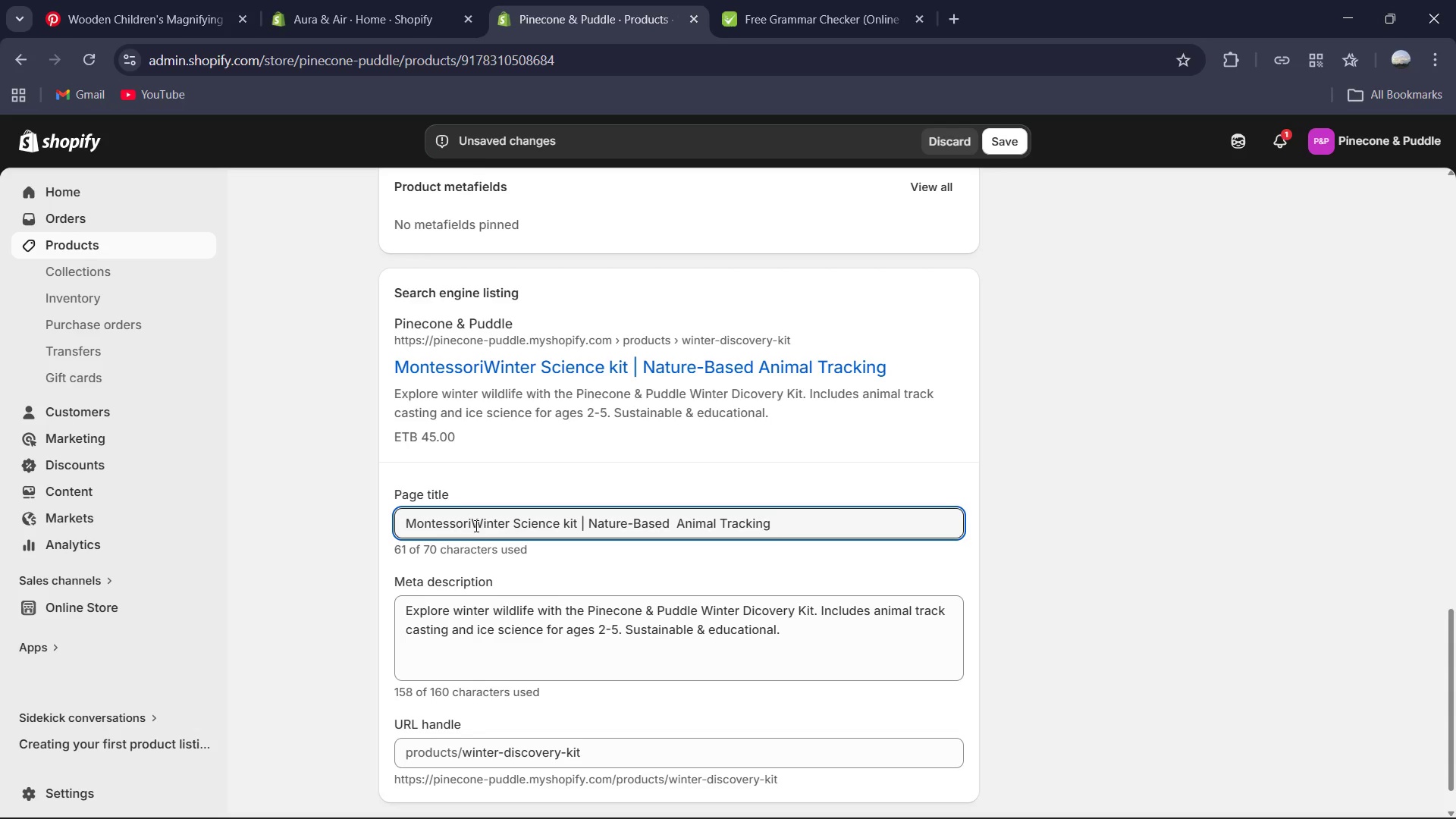 
left_click([472, 522])
 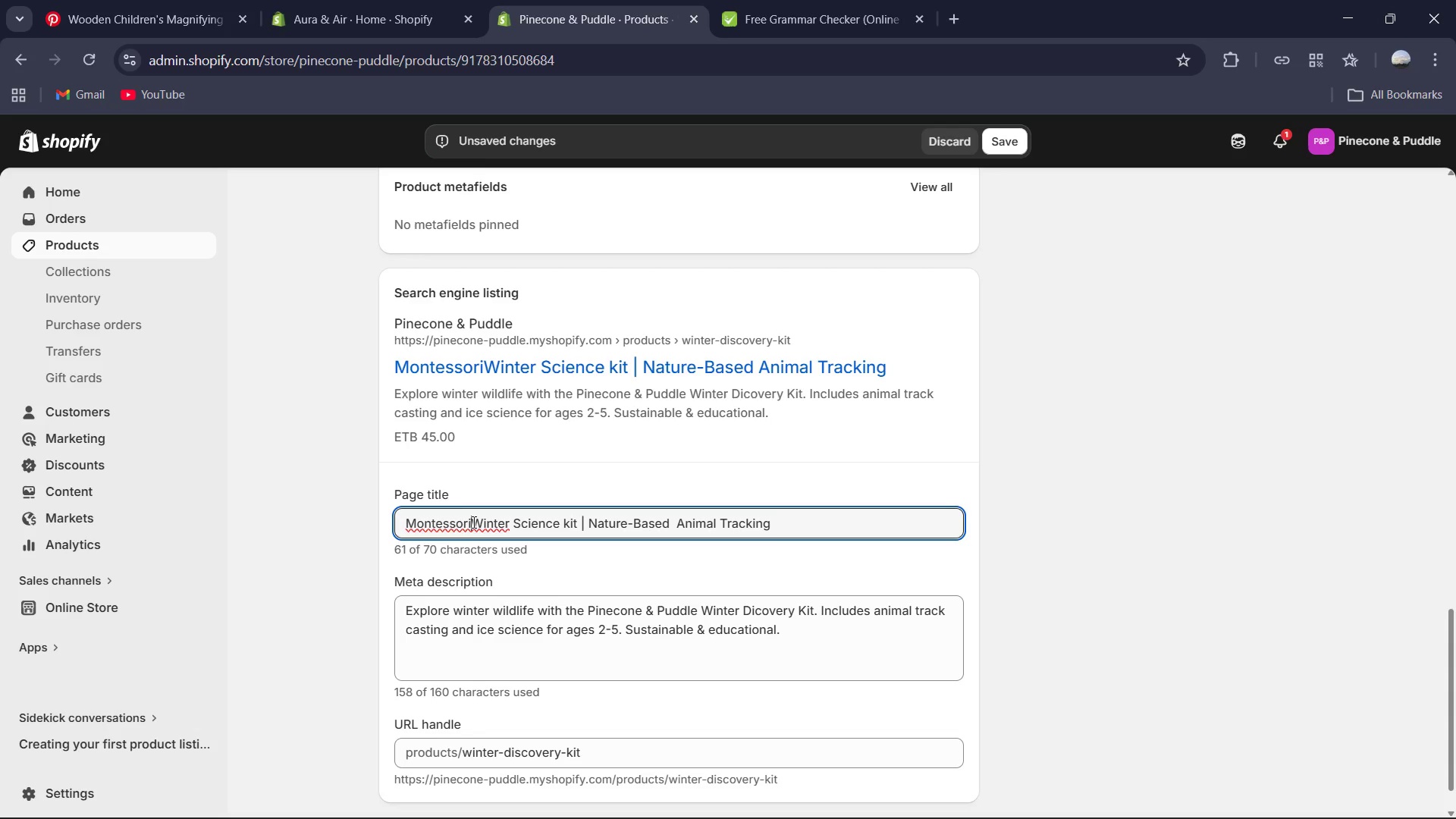 
key(Space)
 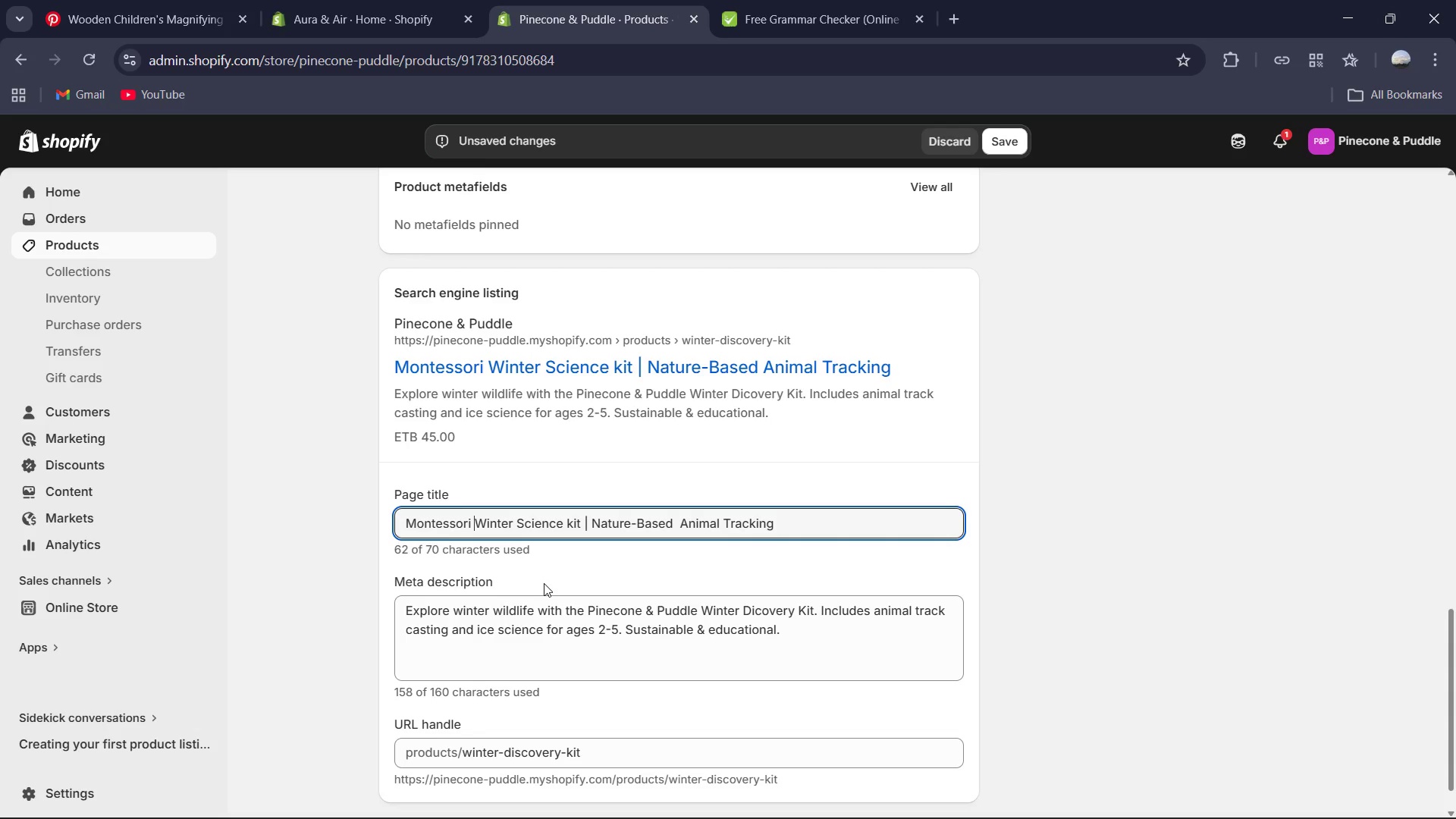 
wait(7.49)
 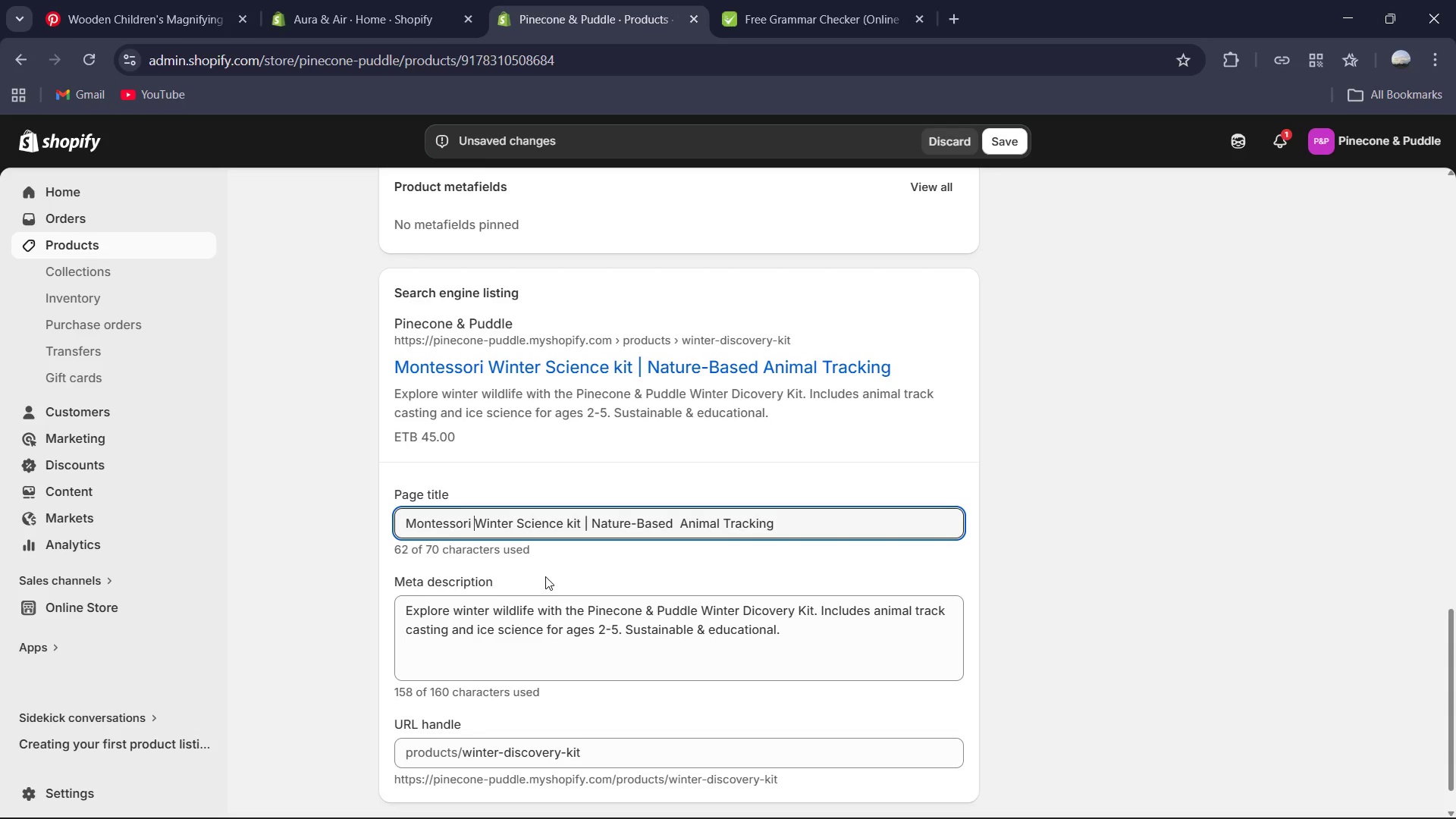 
left_click([996, 149])
 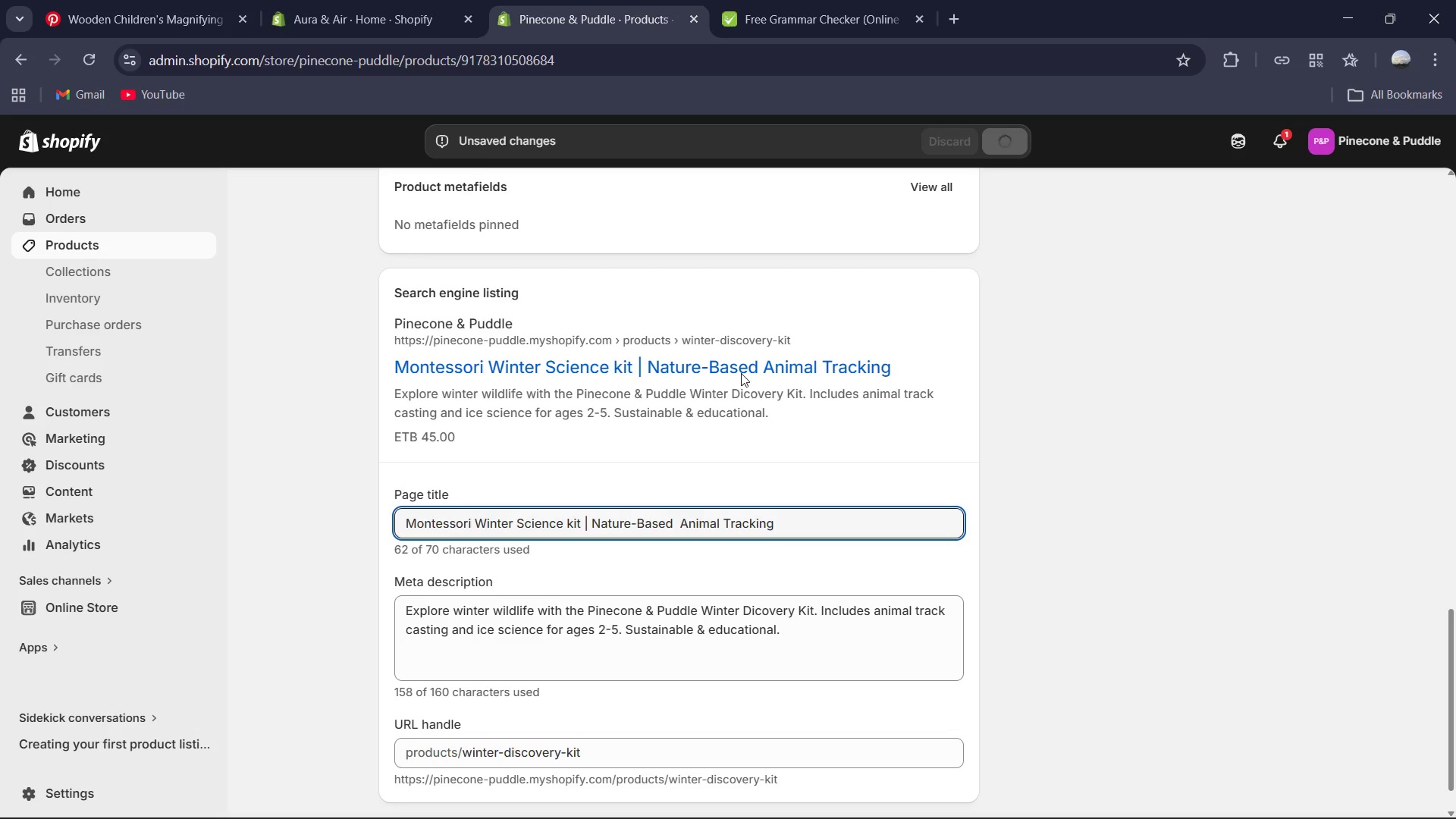 
wait(5.95)
 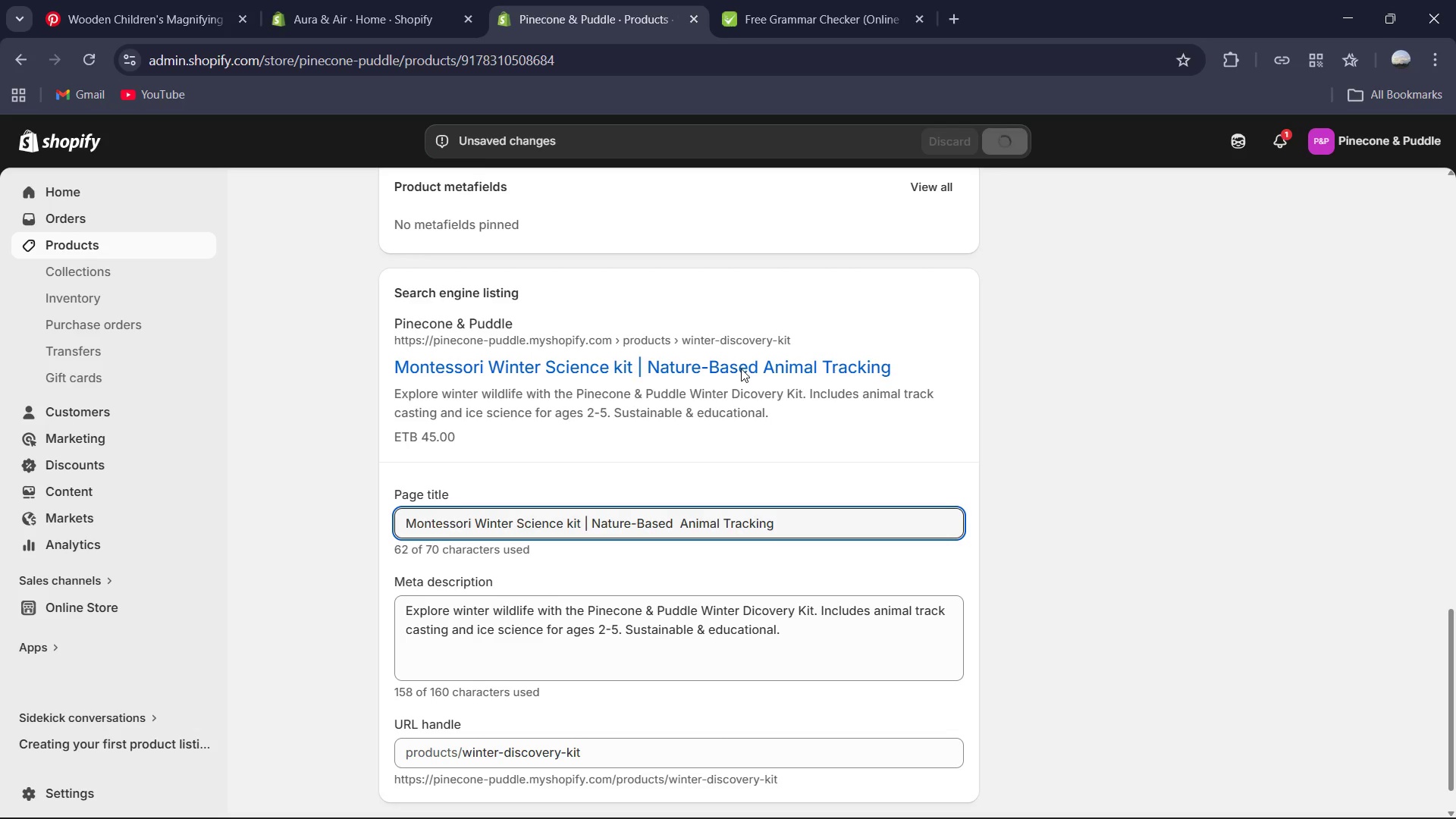 
scroll: coordinate [410, 243], scroll_direction: up, amount: 18.0
 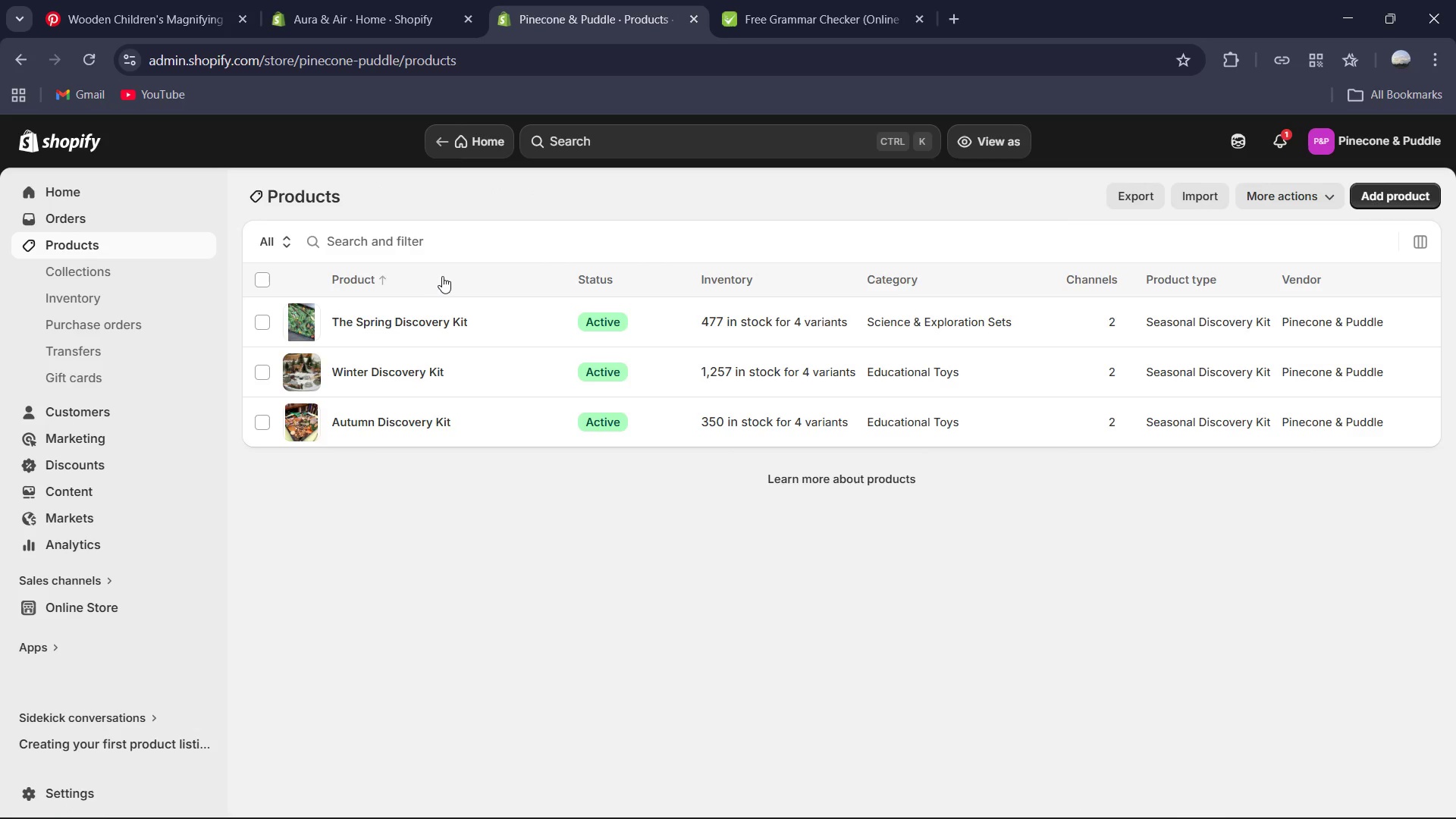 
left_click([1395, 199])
 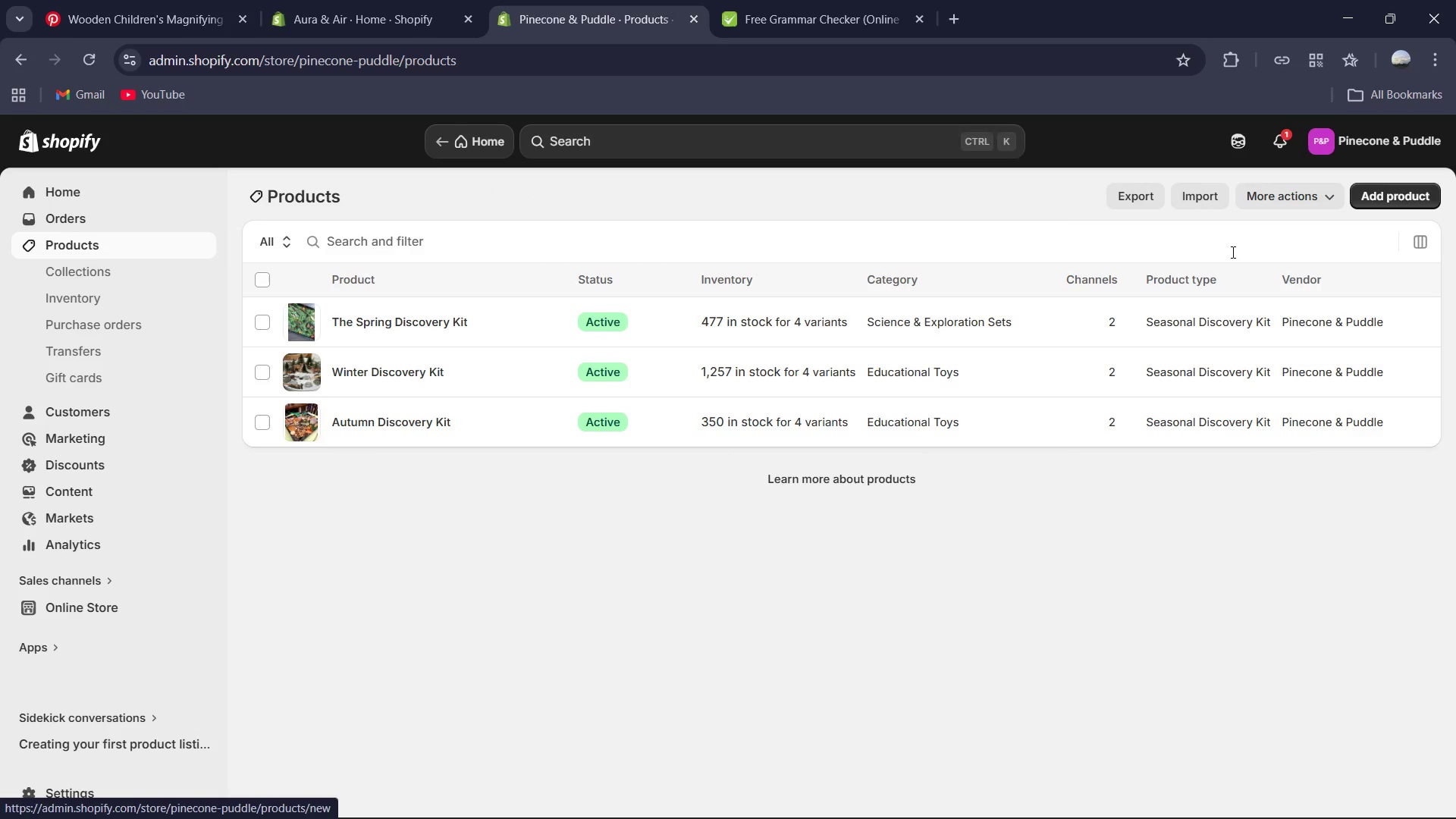 
mouse_move([1129, 287])
 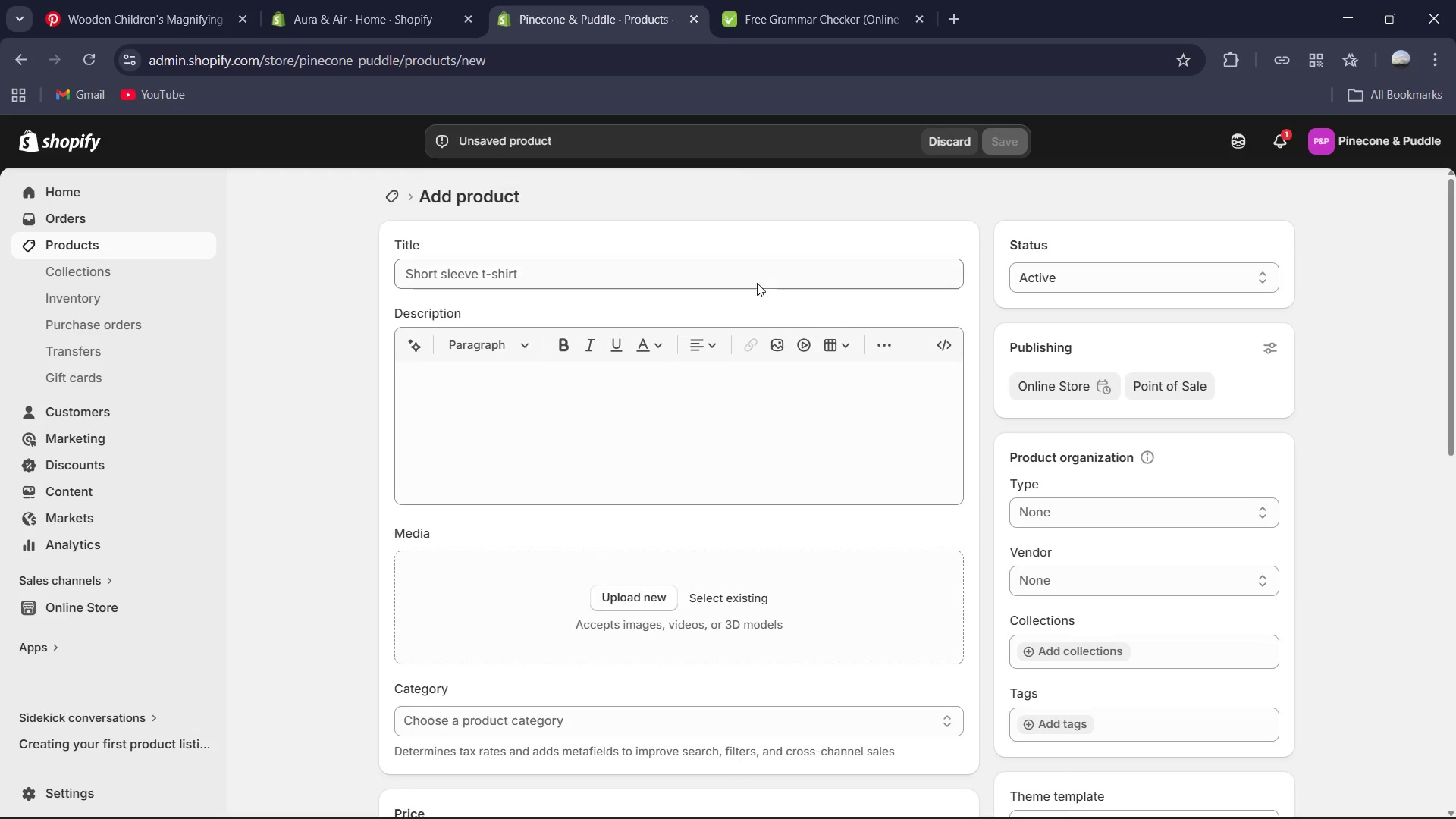 
left_click([757, 281])
 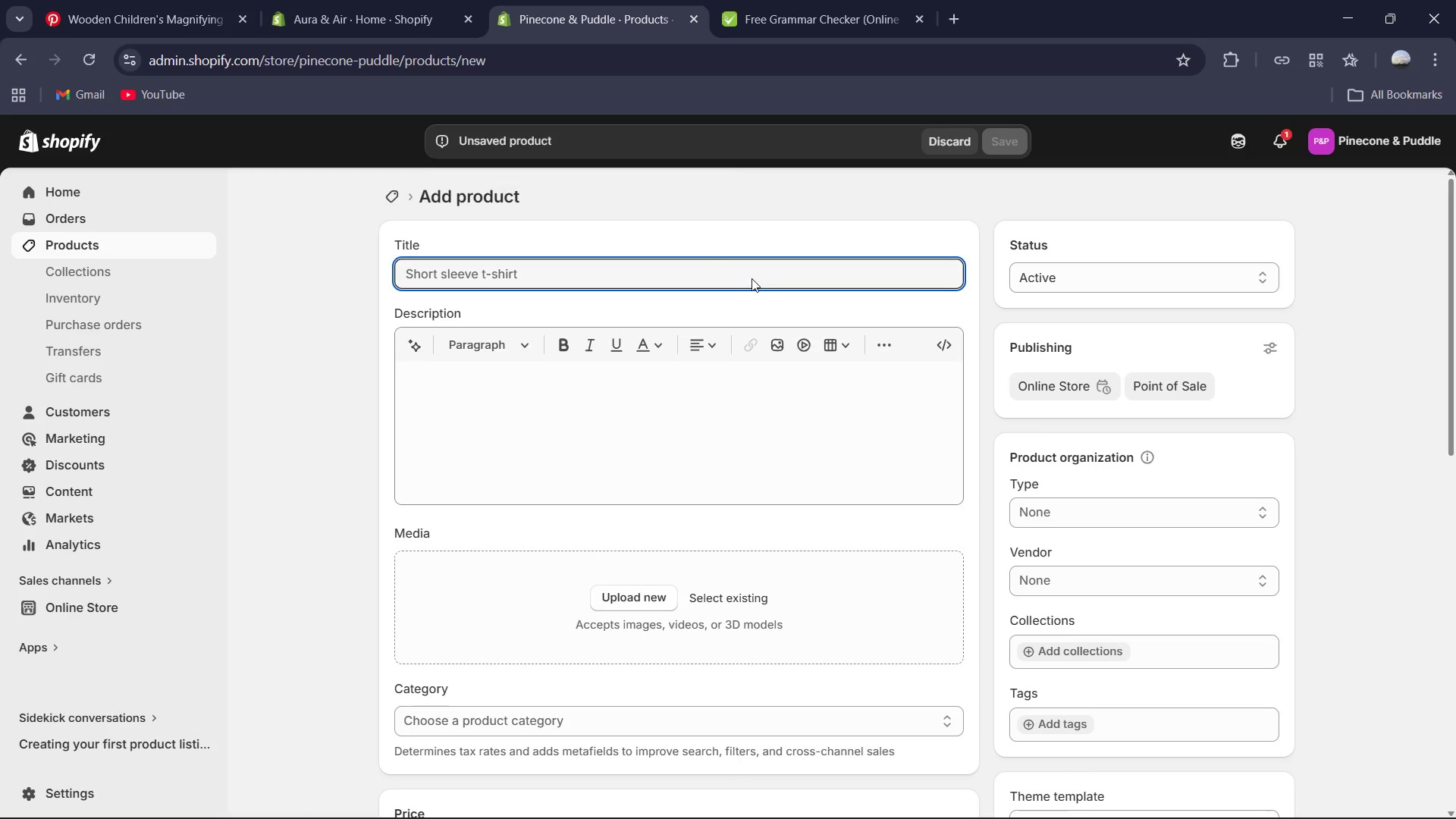 
type(Signature Waterproff )
key(Backspace)
key(Backspace)
key(Backspace)
type(of Overalls)
 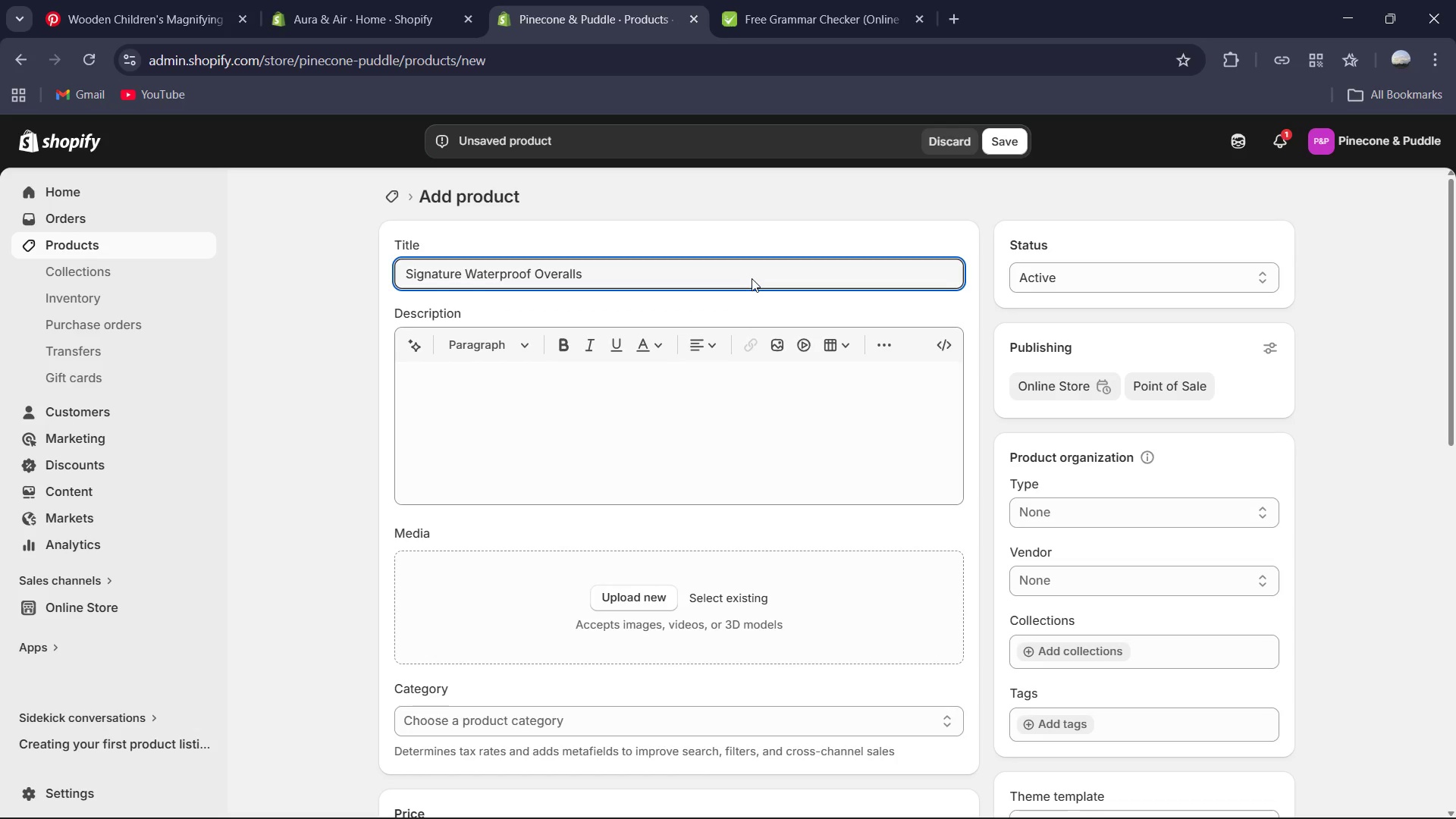 
left_click([717, 434])
 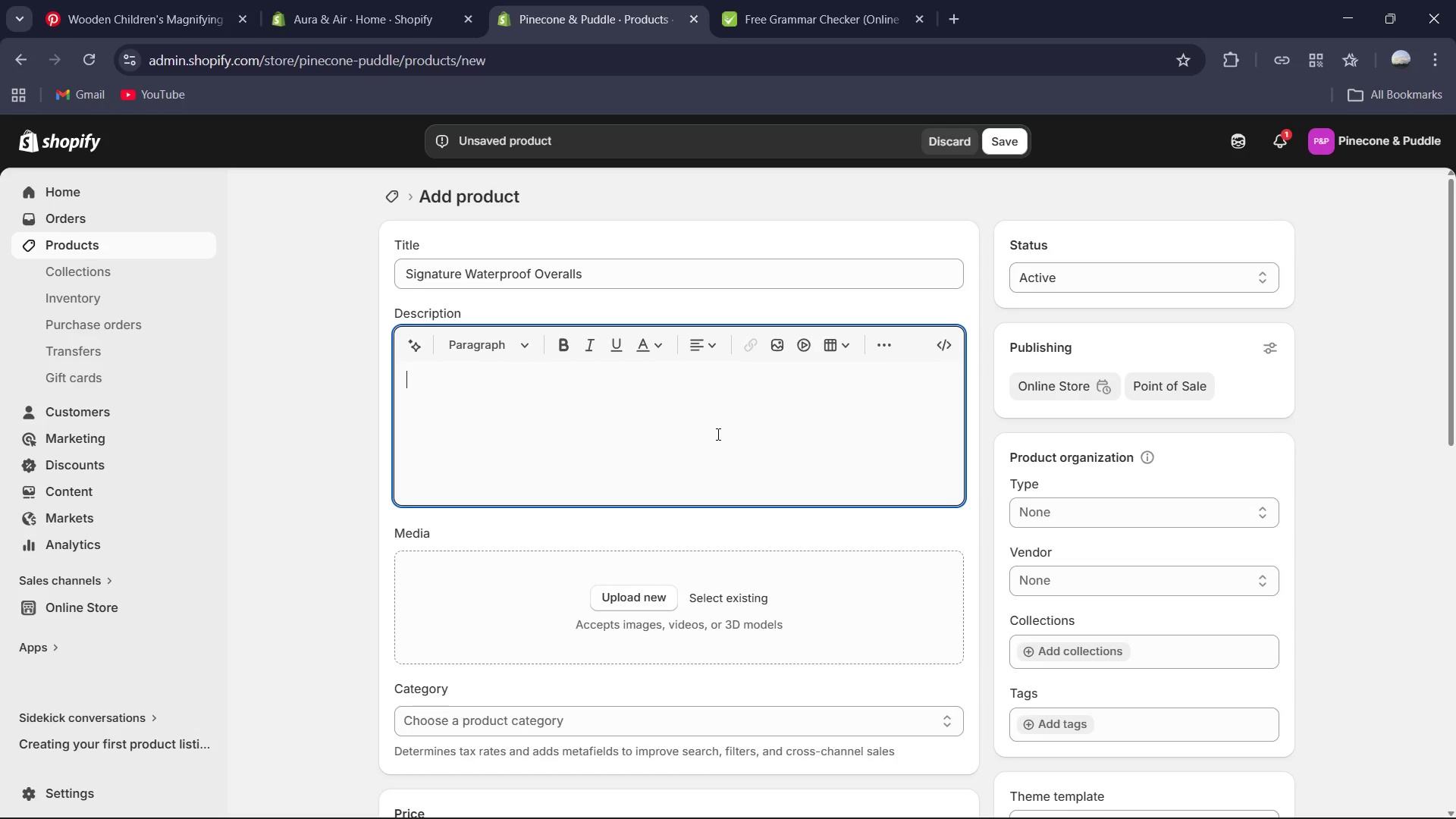 
type(There is no such thing as bad weather, only unsuitable clothing.)
 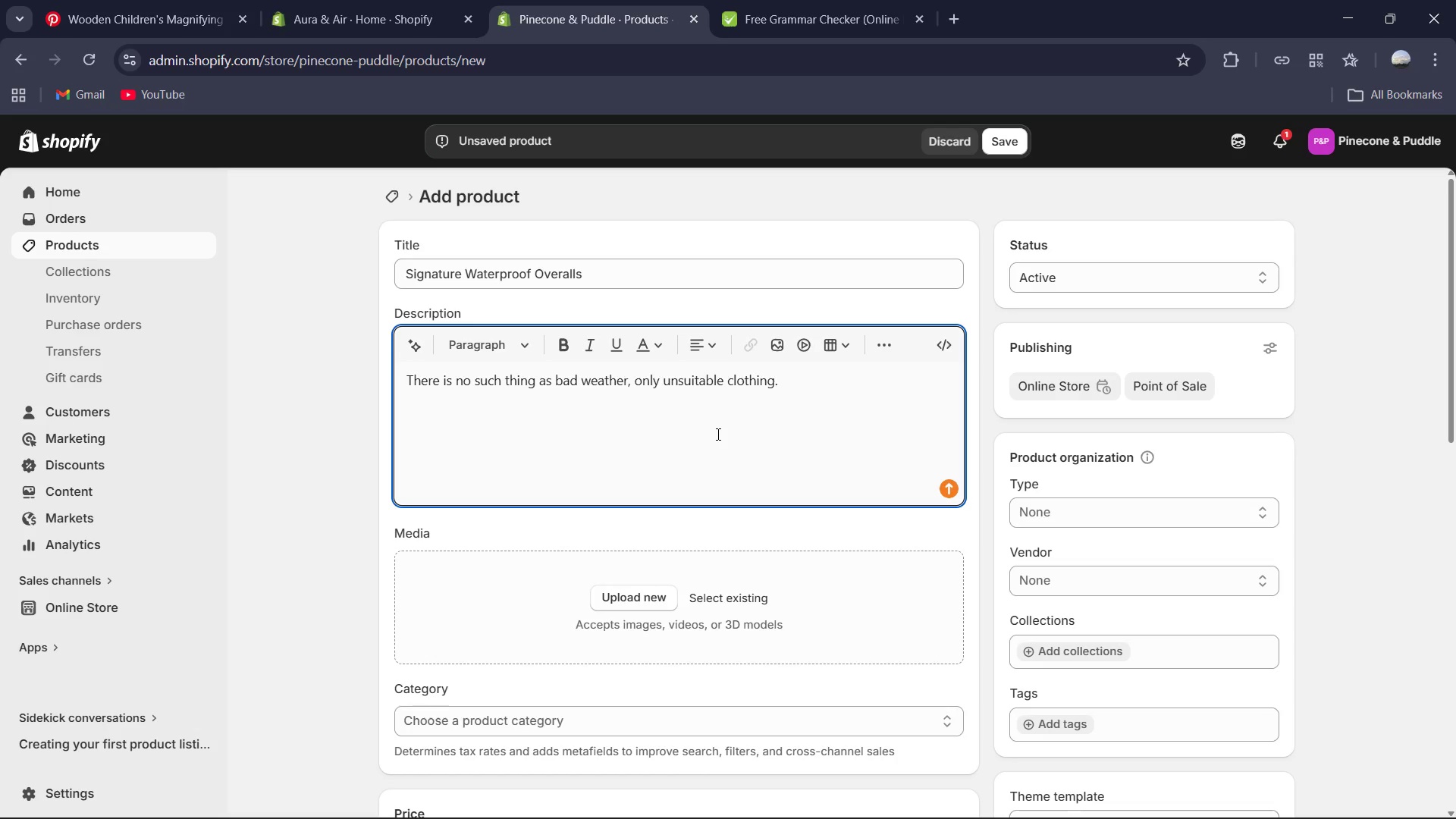 
key(Enter)
 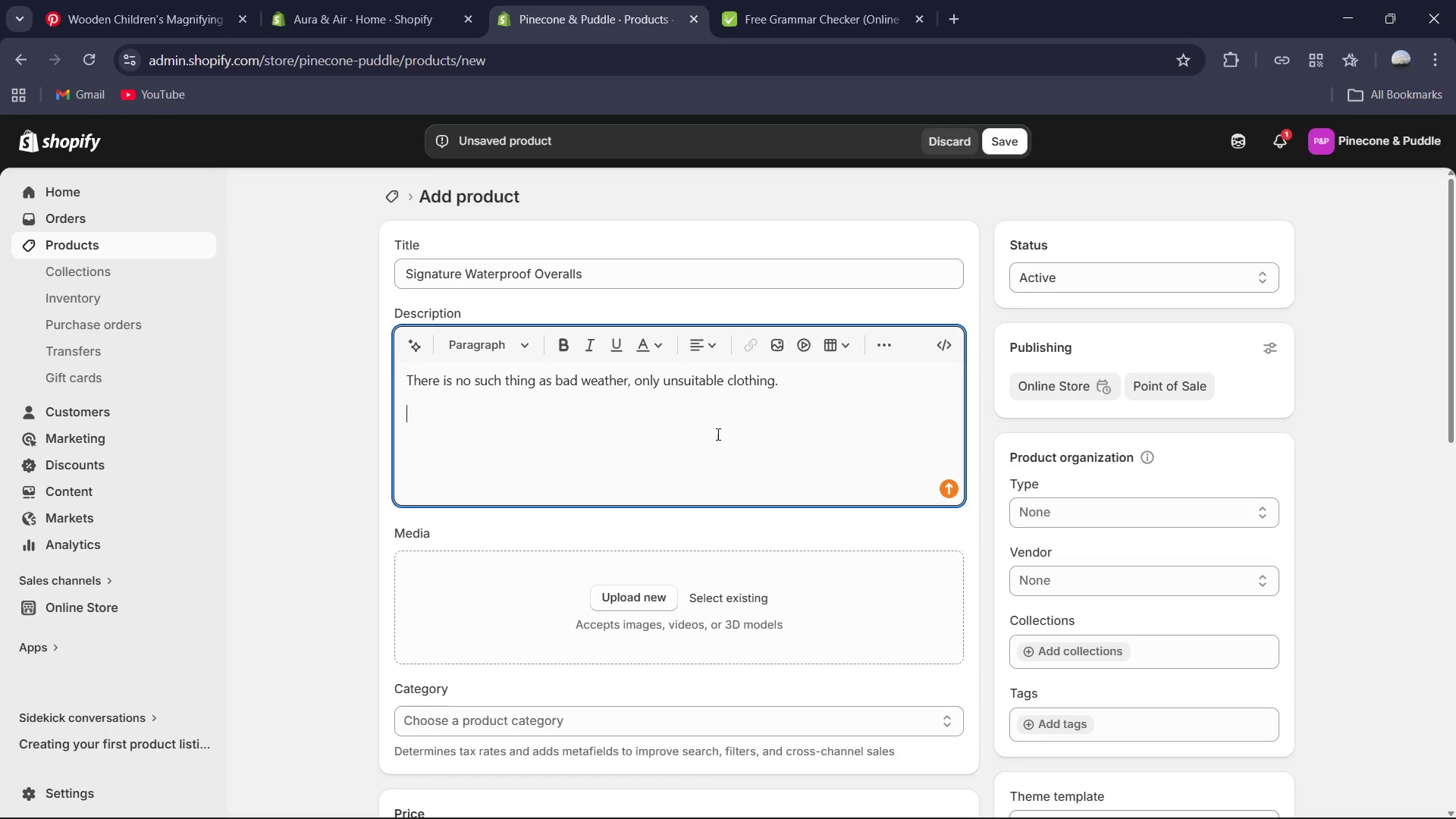 
type(Our Signature Overalls are the offic)
key(Backspace)
key(Backspace)
type(cial unifi)
key(Backspace)
type(orm for Pinecone & Pub)
key(Backspace)
type(ddle explorers. Designed for the child who dives head-first into muddy puddles and mossy banks, these bib-style for the child who dives )
 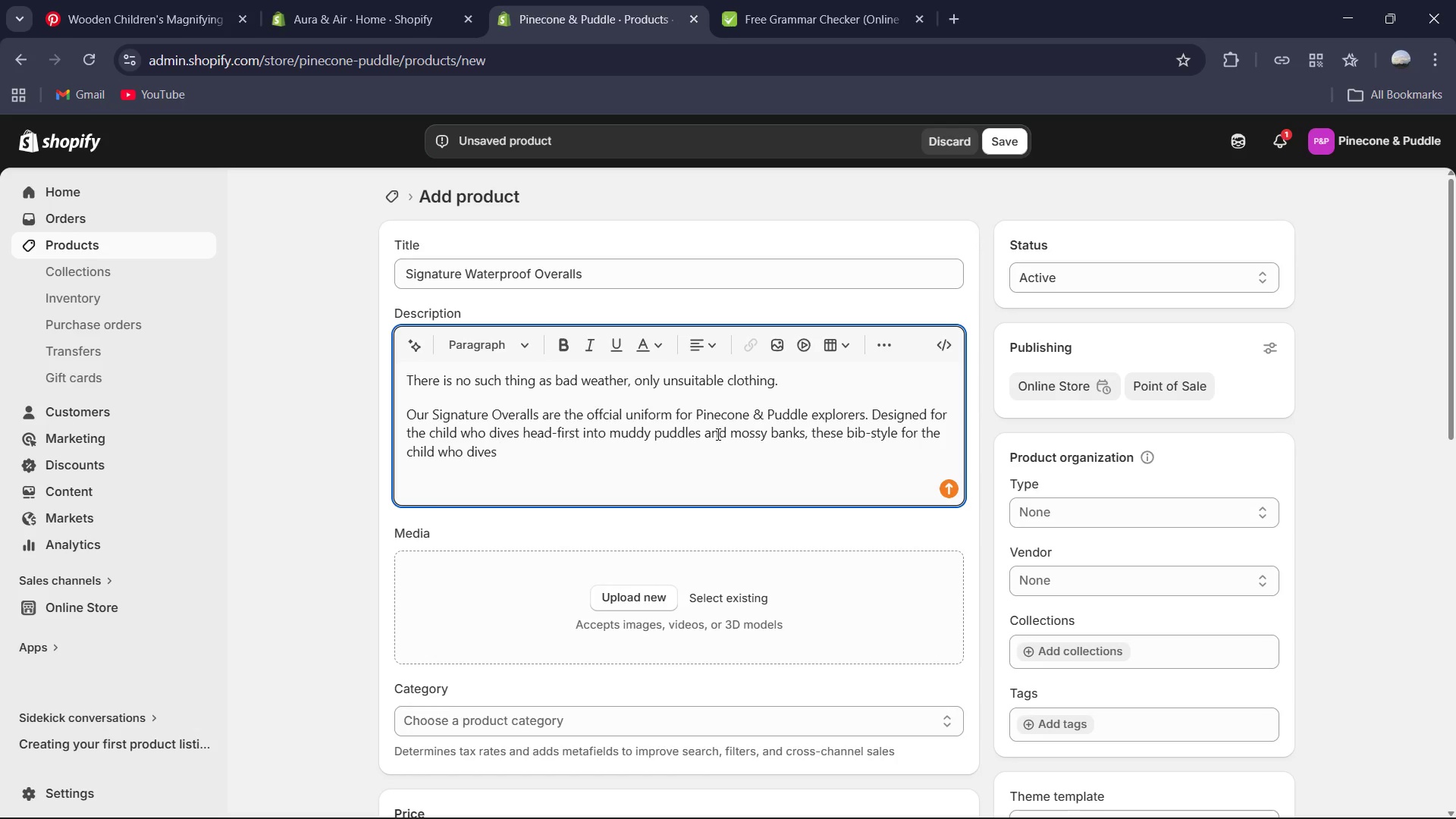 
wait(13.25)
 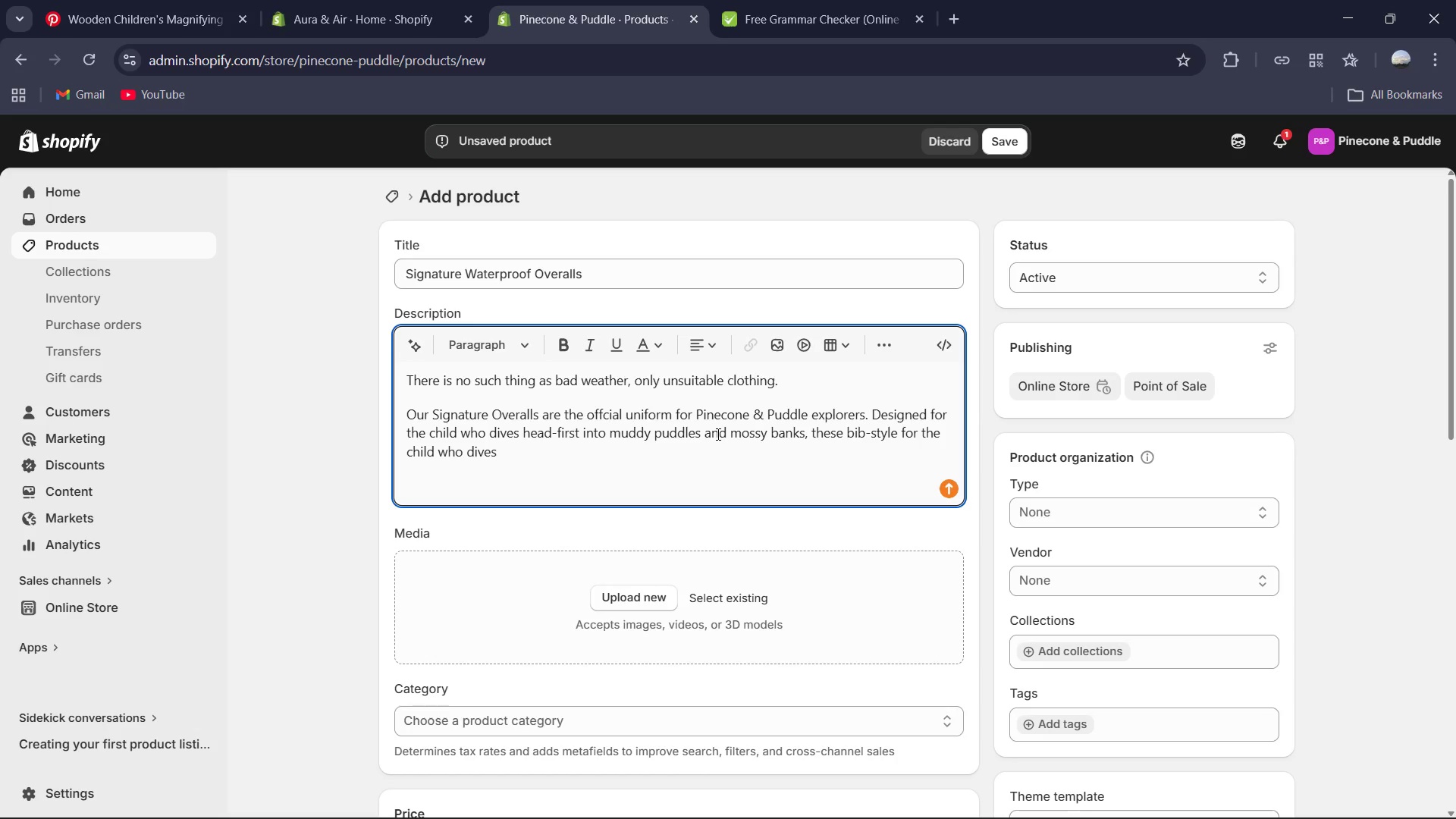 
left_click_drag(start_coordinate=[902, 431], to_coordinate=[918, 458])
 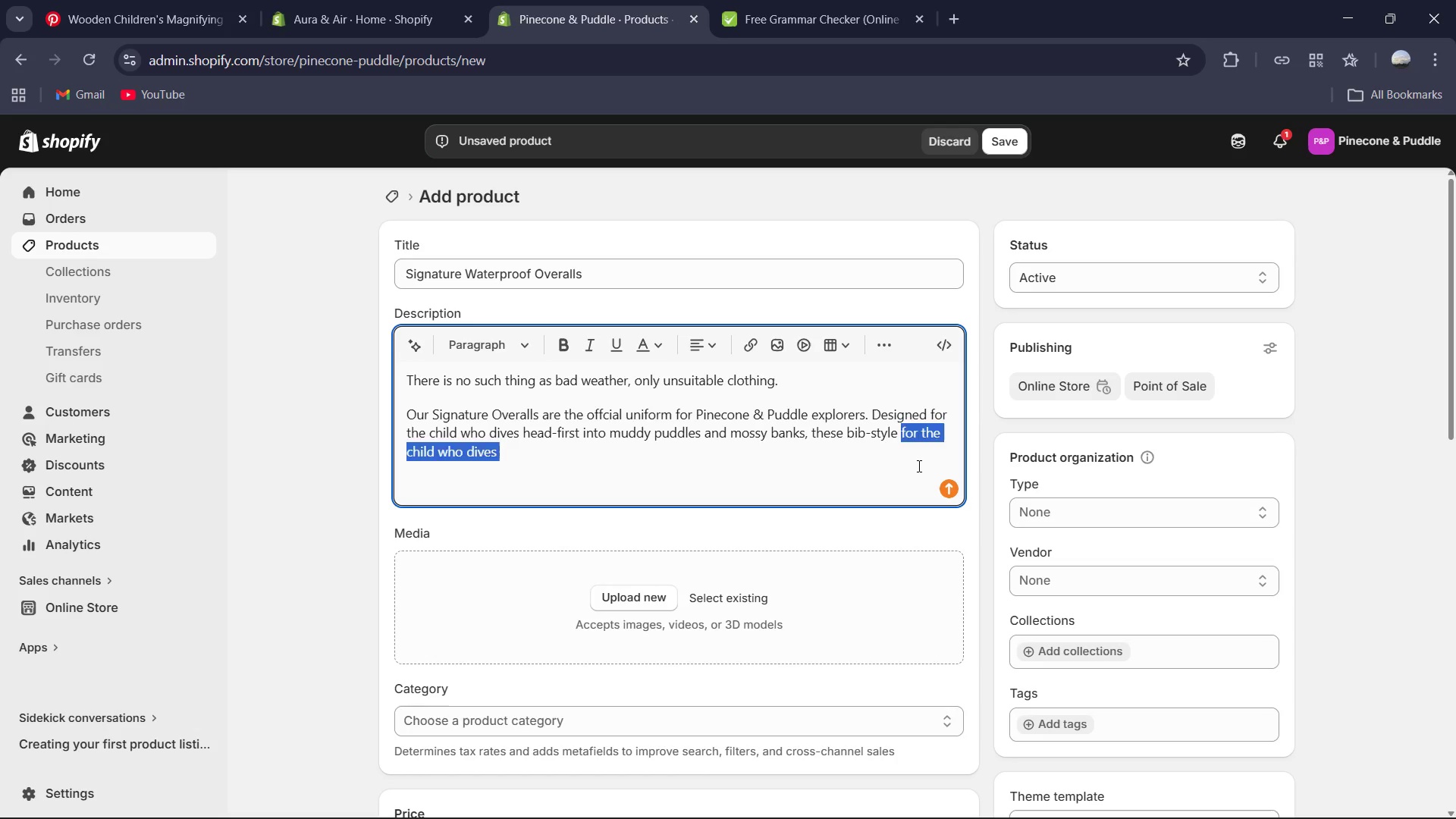 
type(overalls pro)
key(Backspace)
type(ioritize movement, independence , and durability. )
 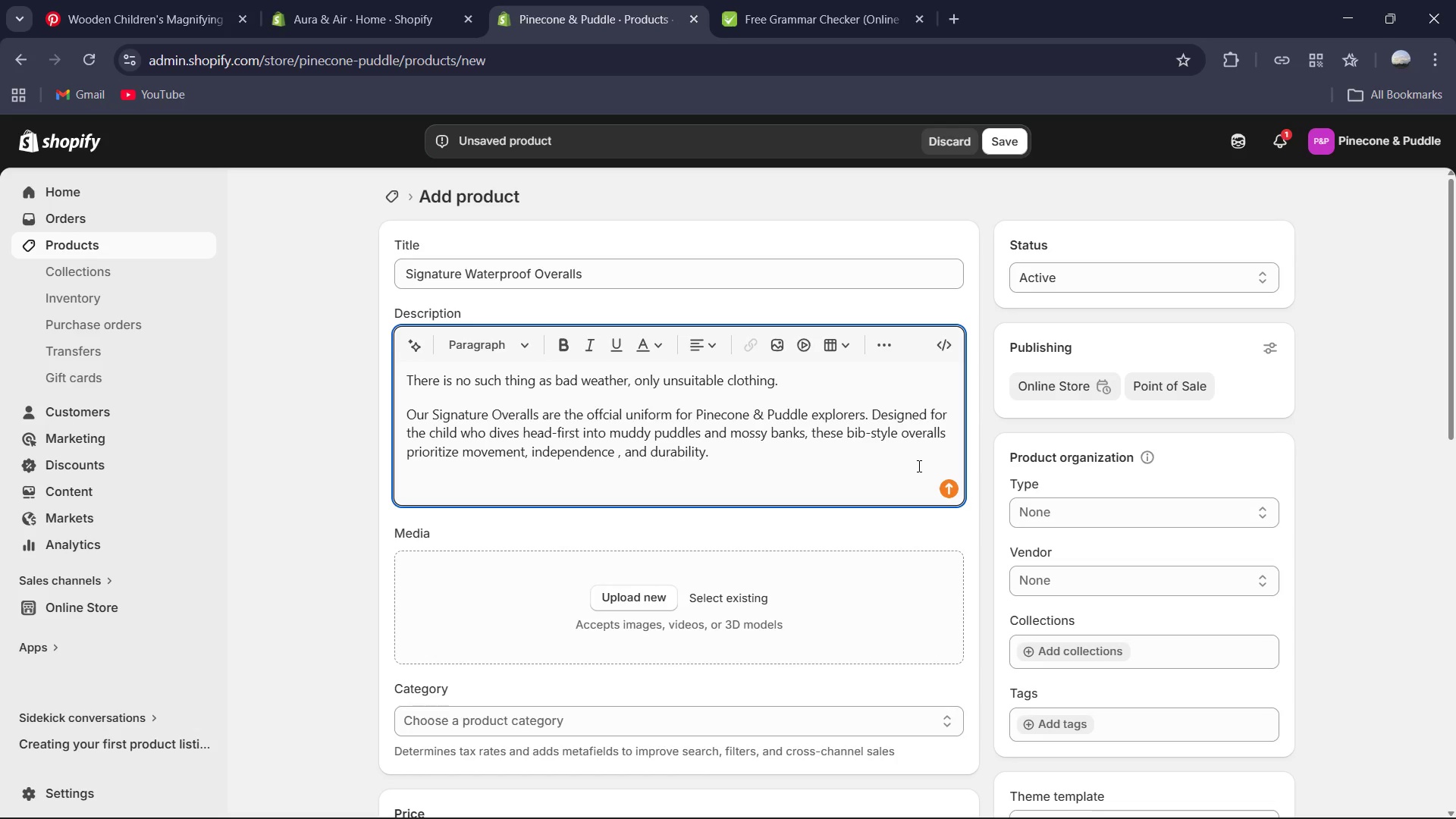 
key(Enter)
 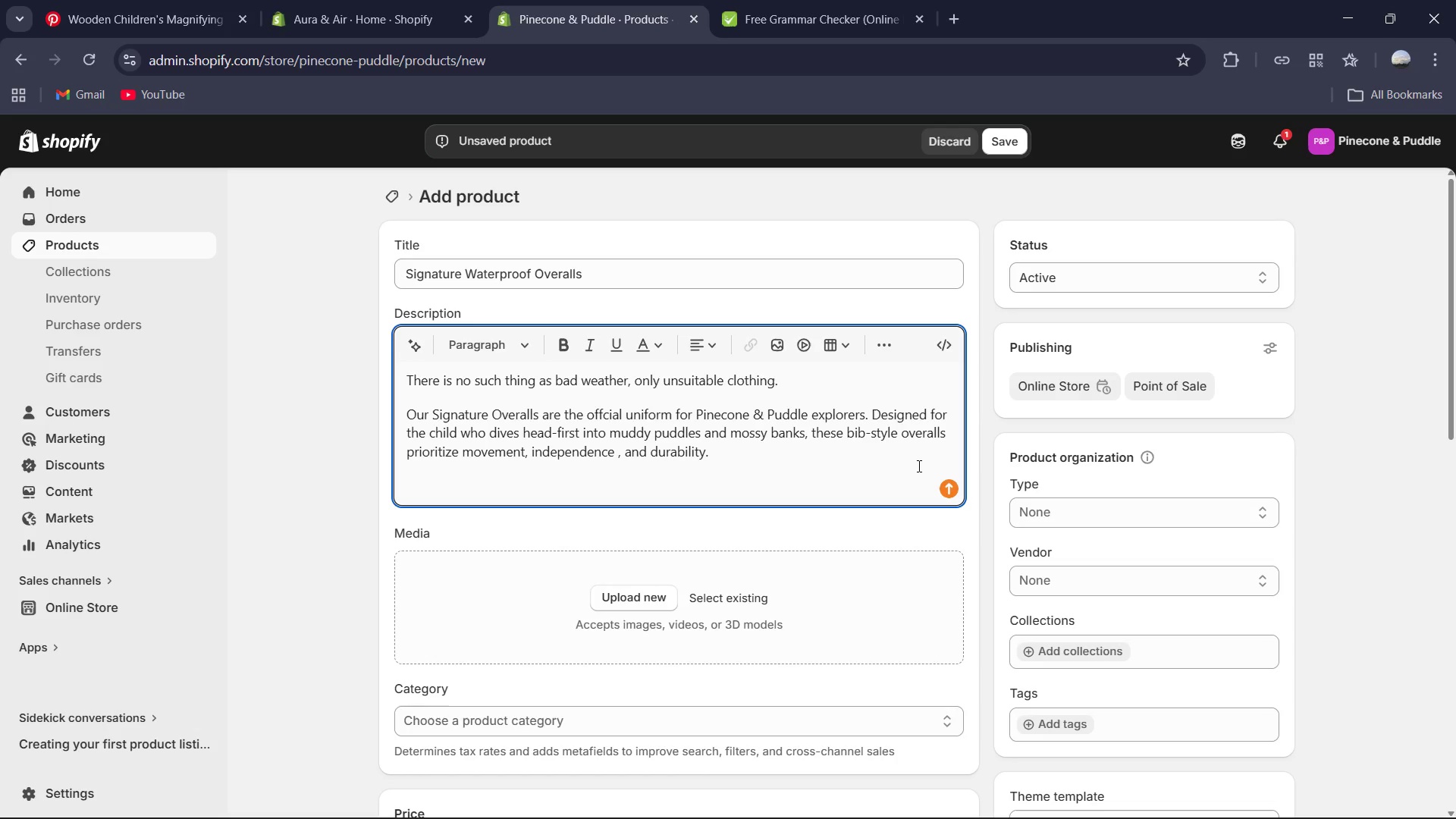 
type(Fosters Indepence: Features easy-to-use "to)
key(Backspace)
type(ddler-friendly" buv)
key(Backspace)
type(ckles and adjustable elastic str)
 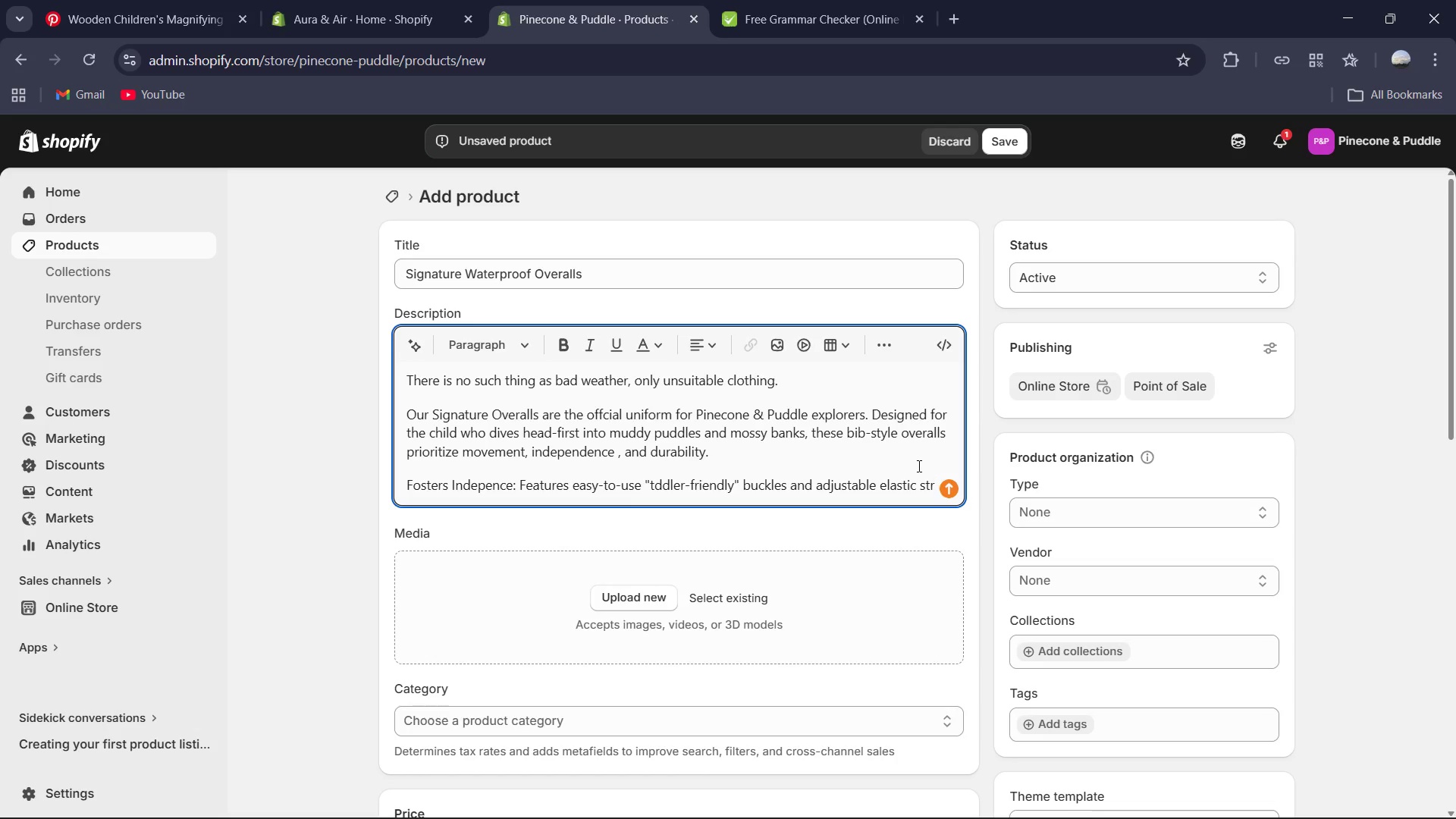 
type(i)
key(Backspace)
key(Backspace)
type(irrups so children can learn to dress themselves for out )
key(Backspace)
type(door play.)
 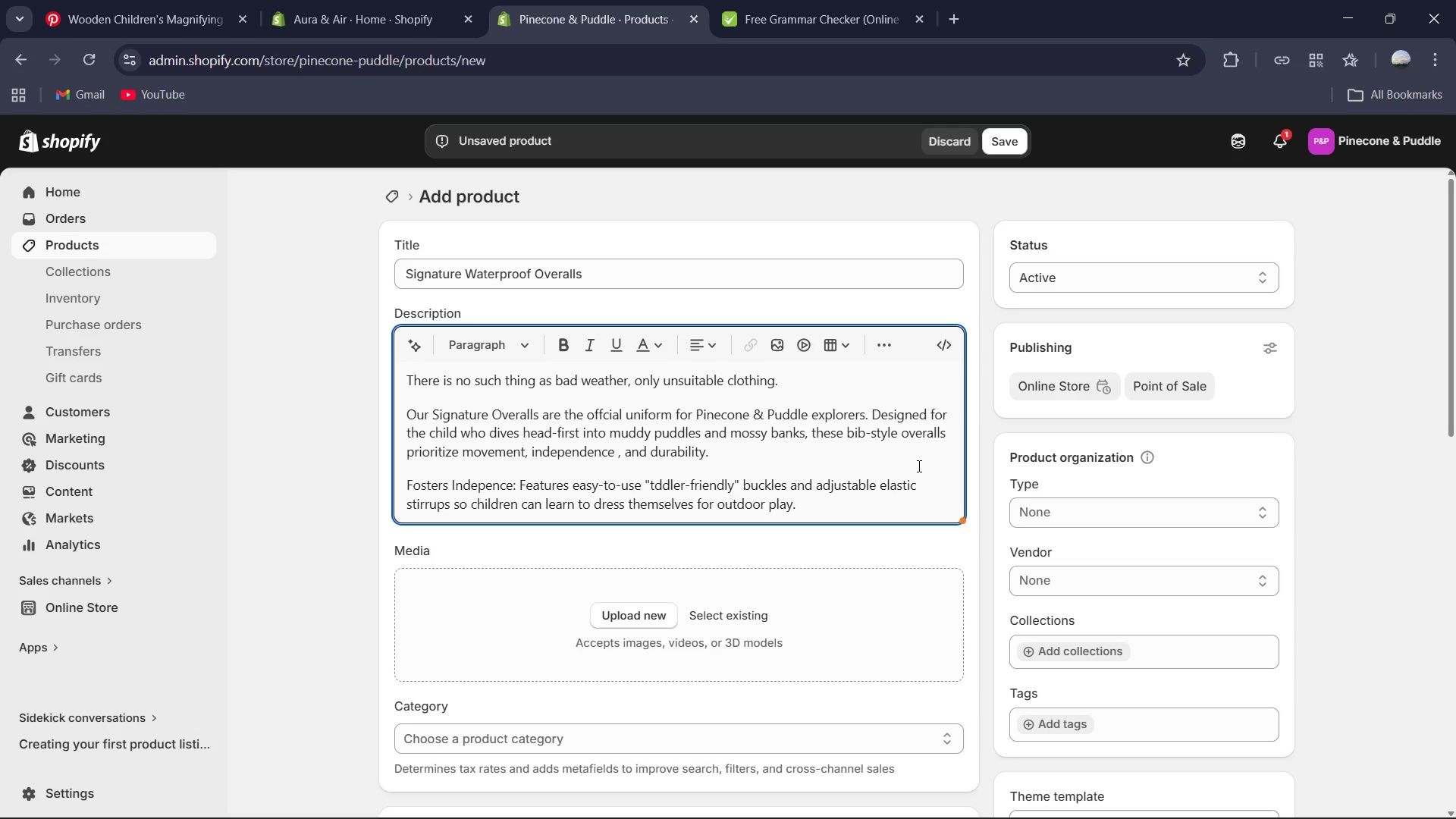 
key(Enter)
 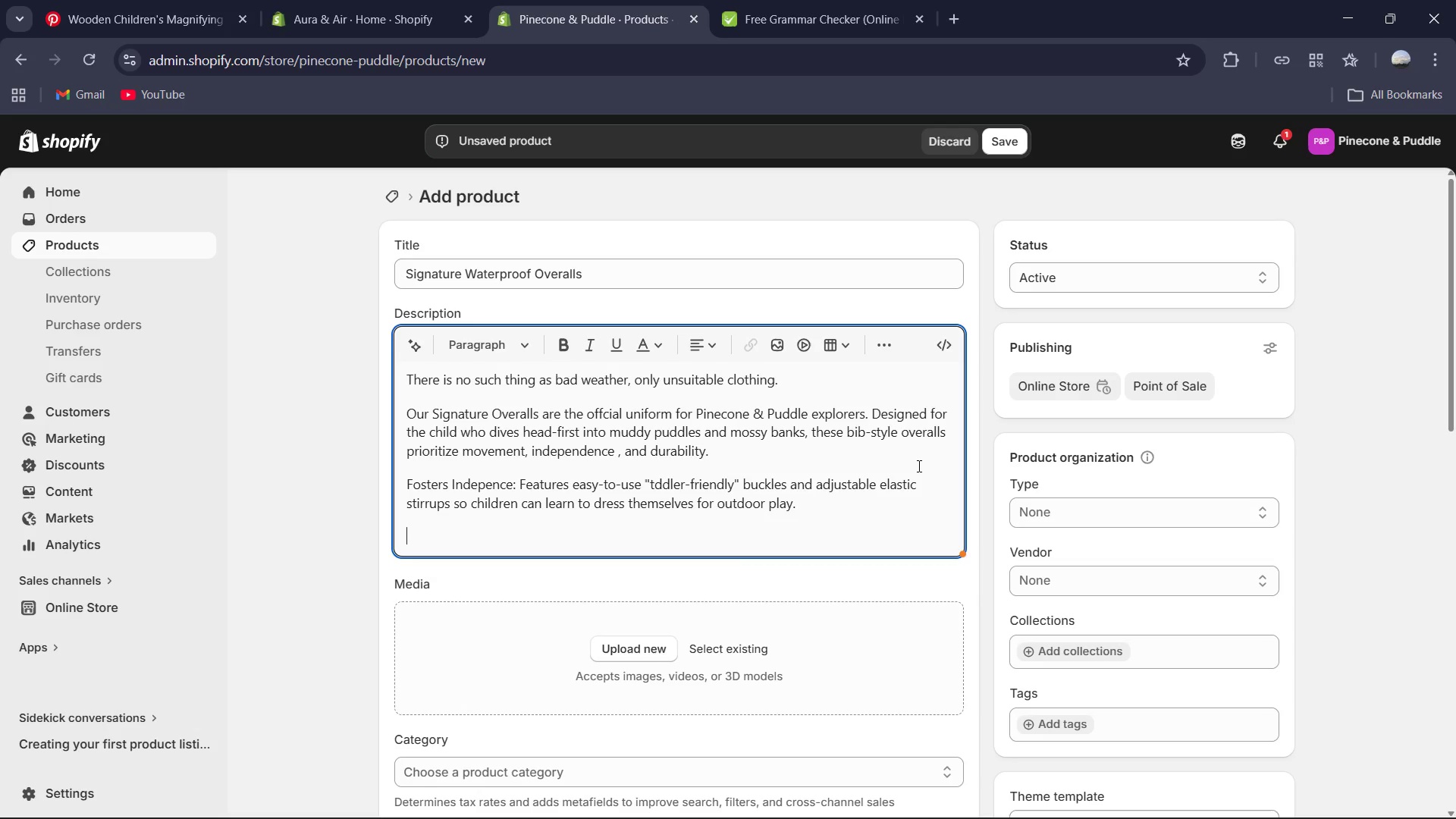 
type(Eco-Consi)
key(Backspace)
type(cious Protection: Crafted from 100% recu)
key(Backspace)
type(ycled pol)
 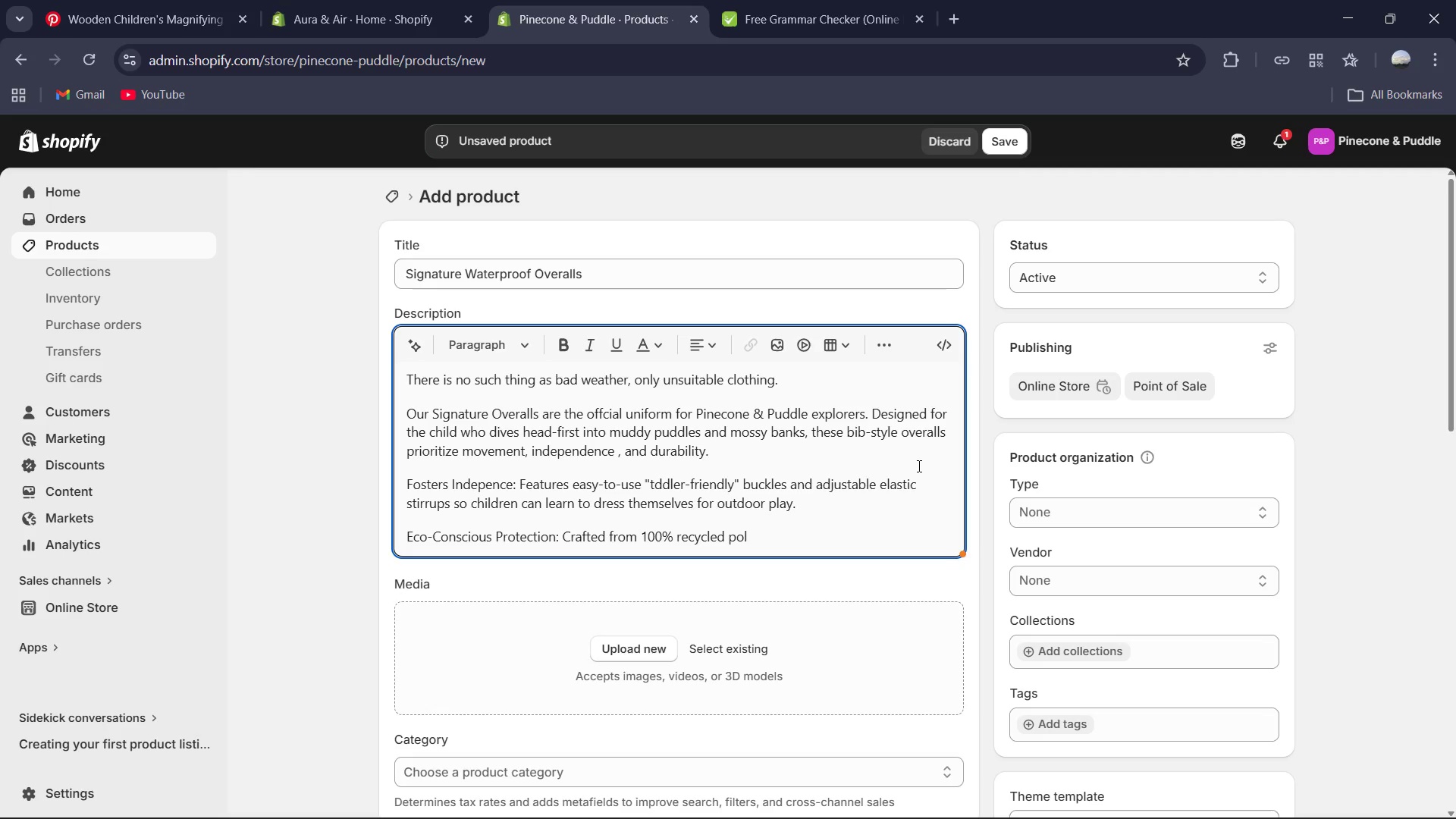 
type(ys)
key(Backspace)
type(ester with a non-toxic, P)
 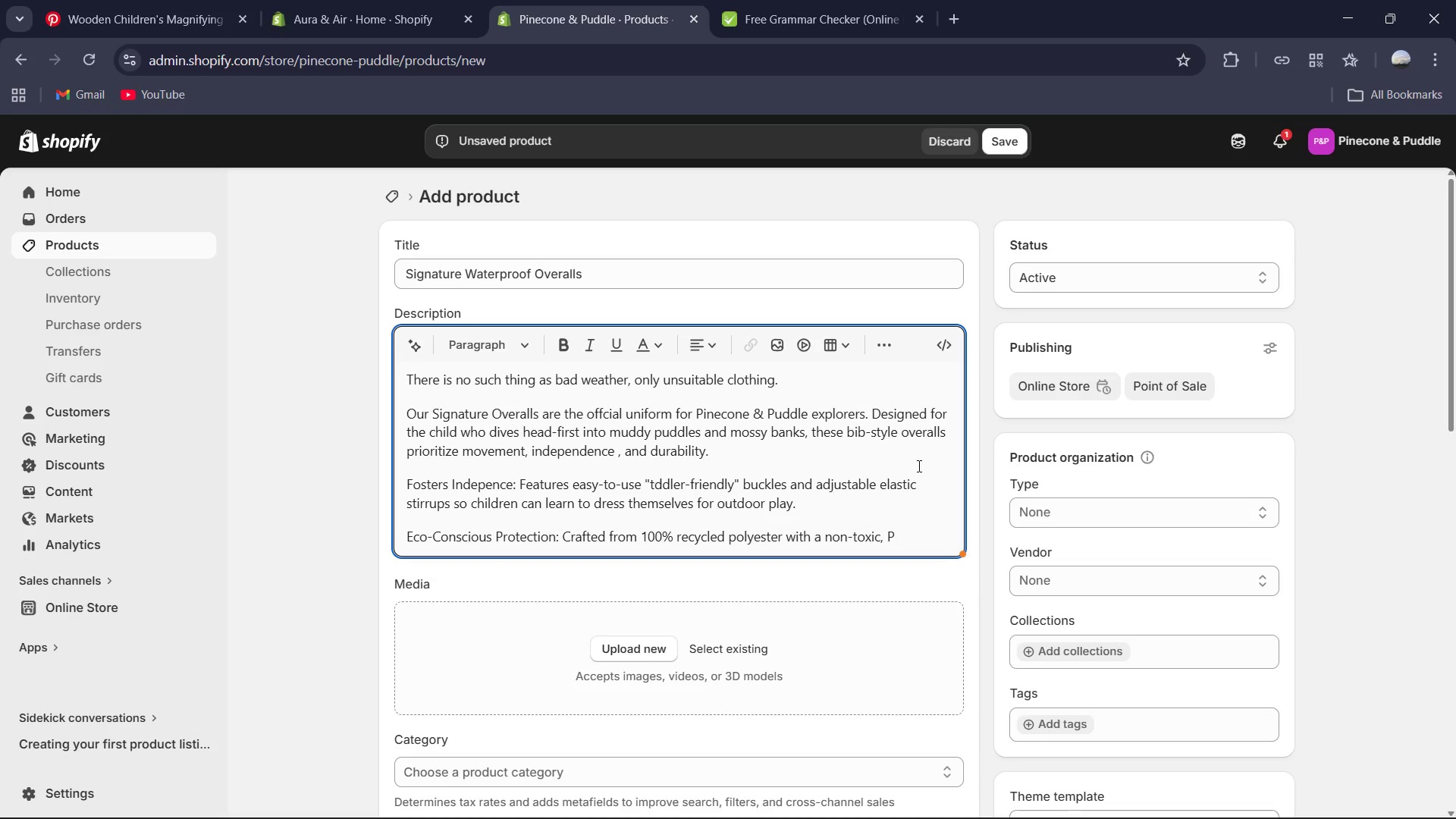 
wait(6.19)
 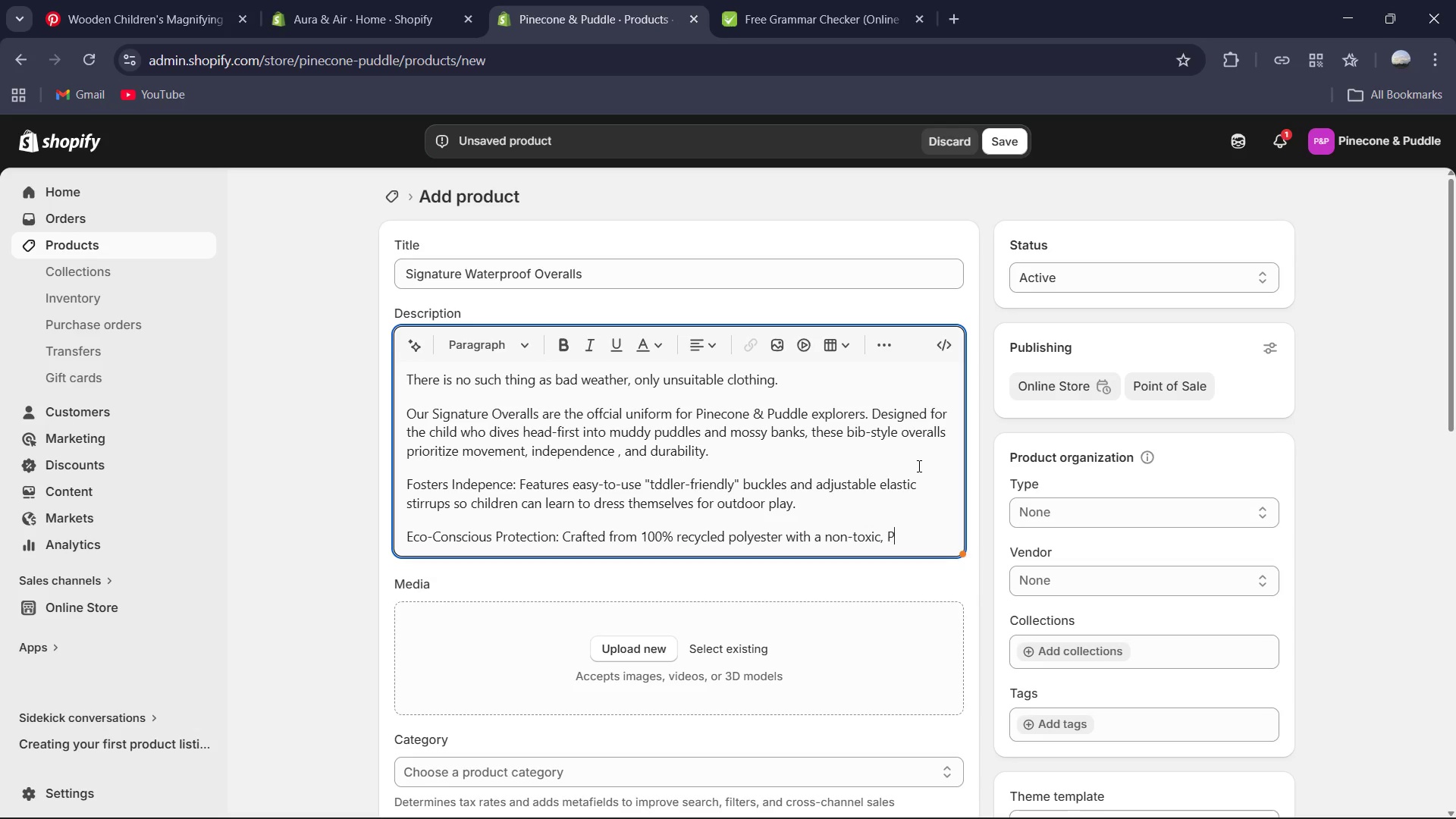 
type(FC-free waterproof coating.)
 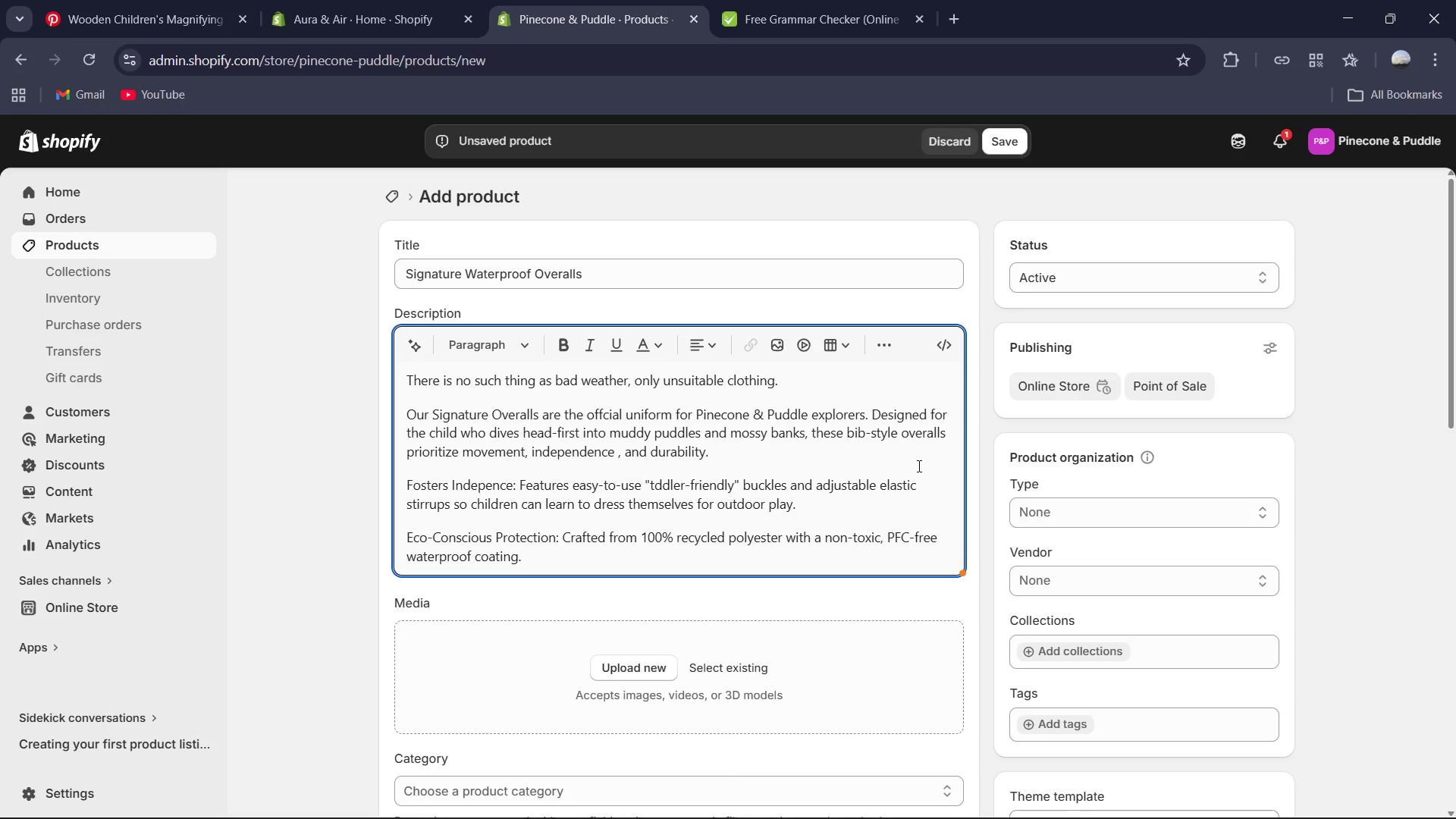 
key(Enter)
 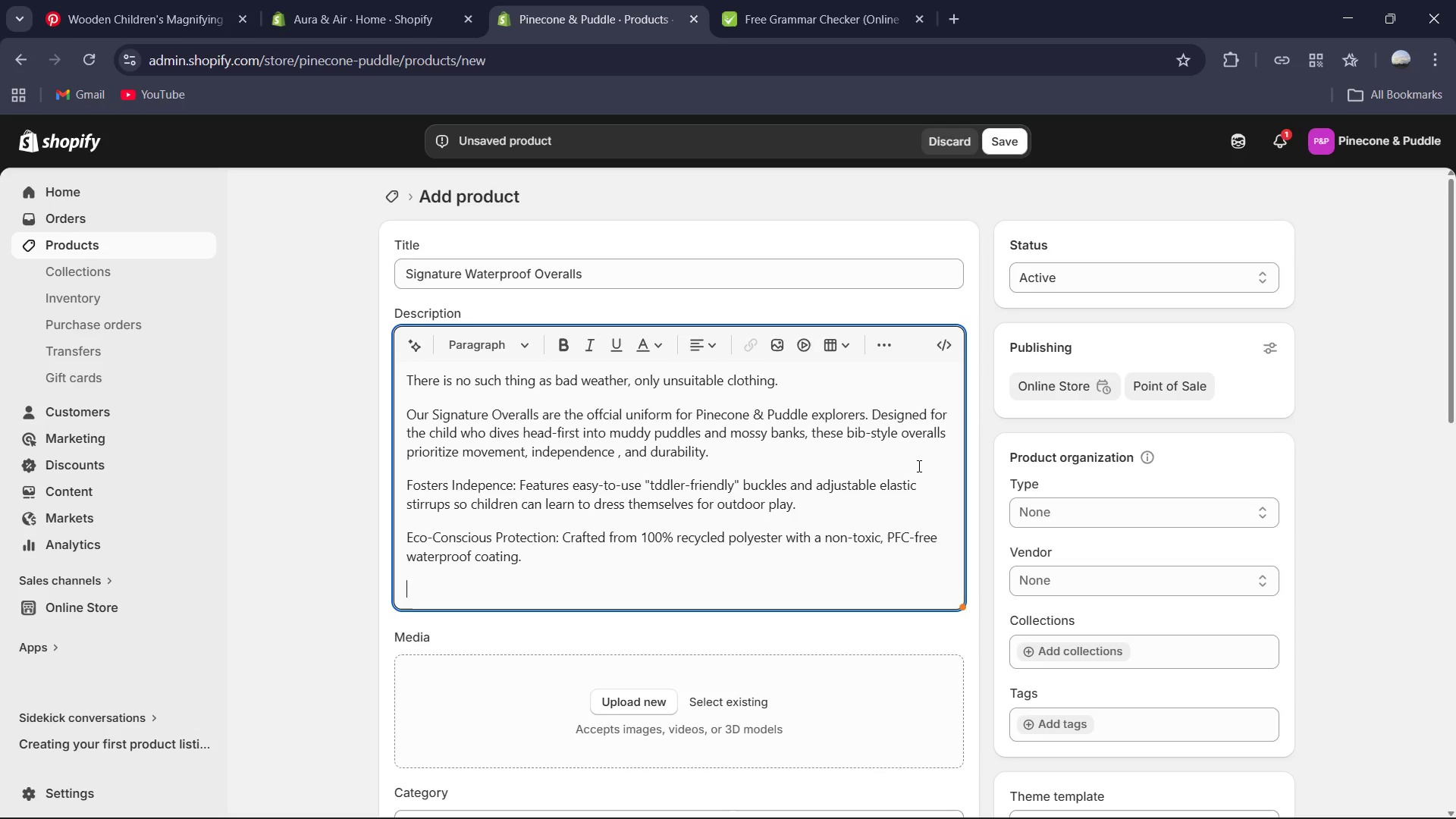 
type(Design Details: Reinforced K)
key(Backspace)
key(Backspace)
type( knees for rugged terrain and our signature pinecone crest subtly screen-printed on the chest. )
 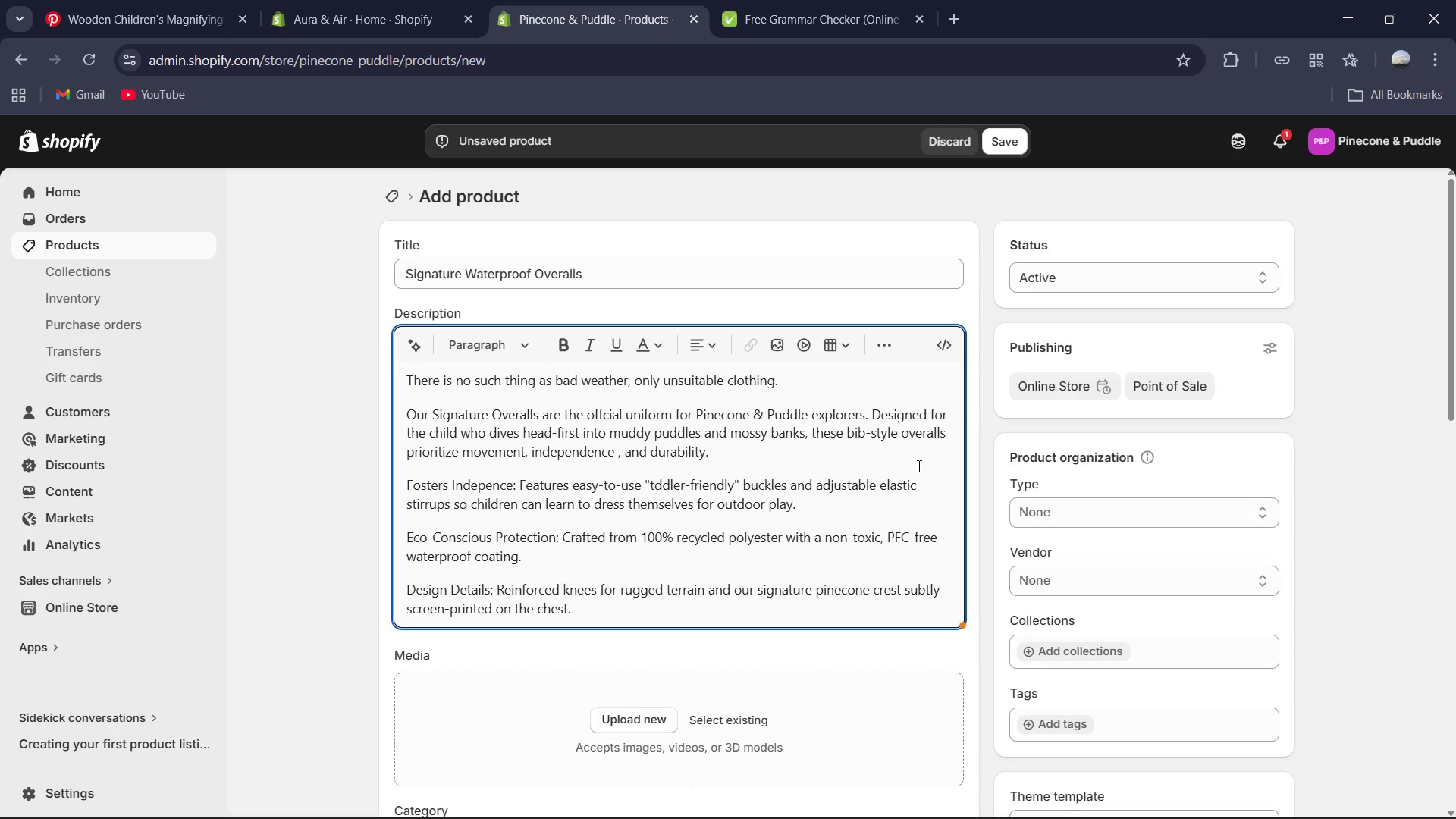 
key(Control+A)
 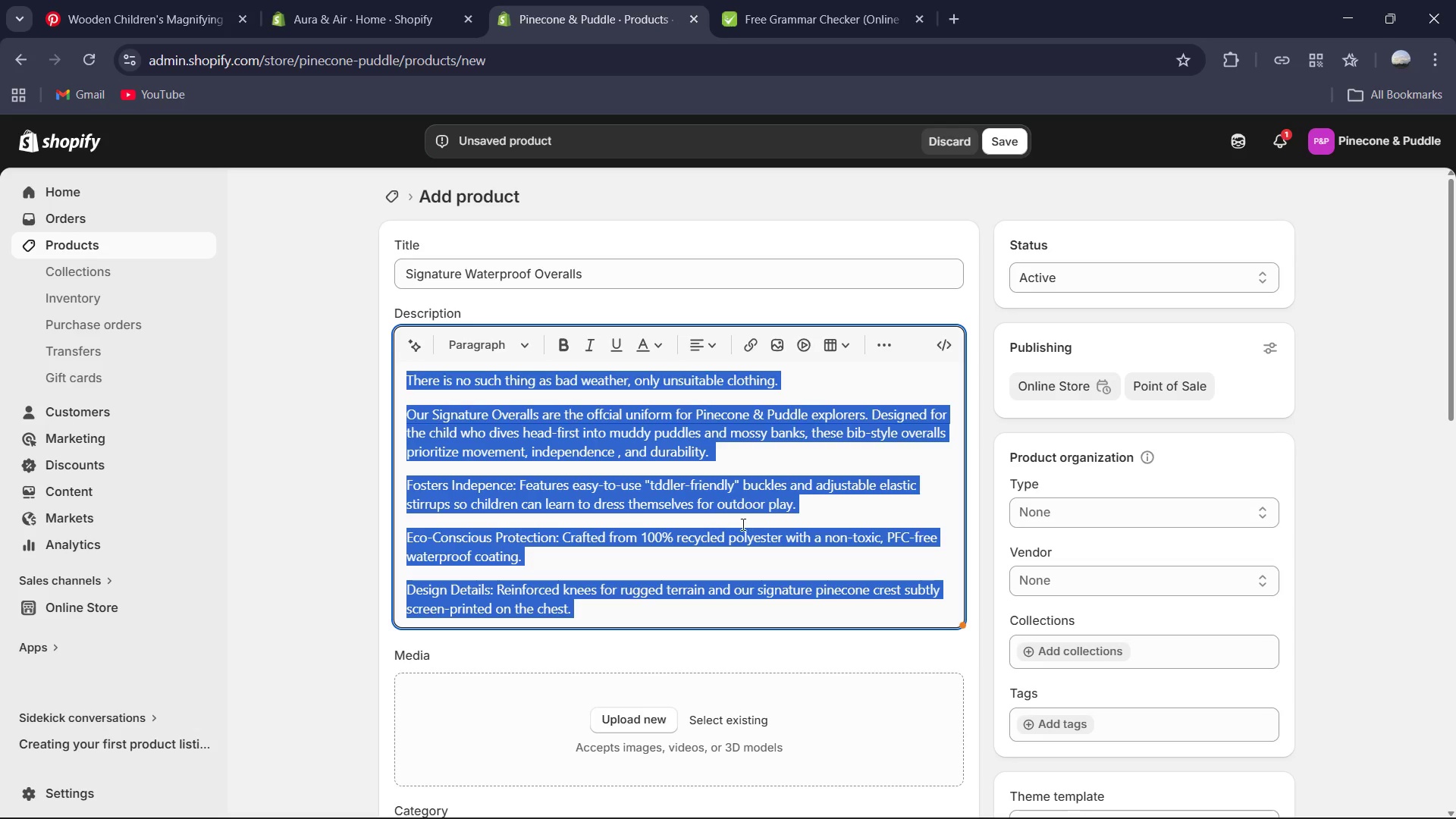 
key(Control+C)
 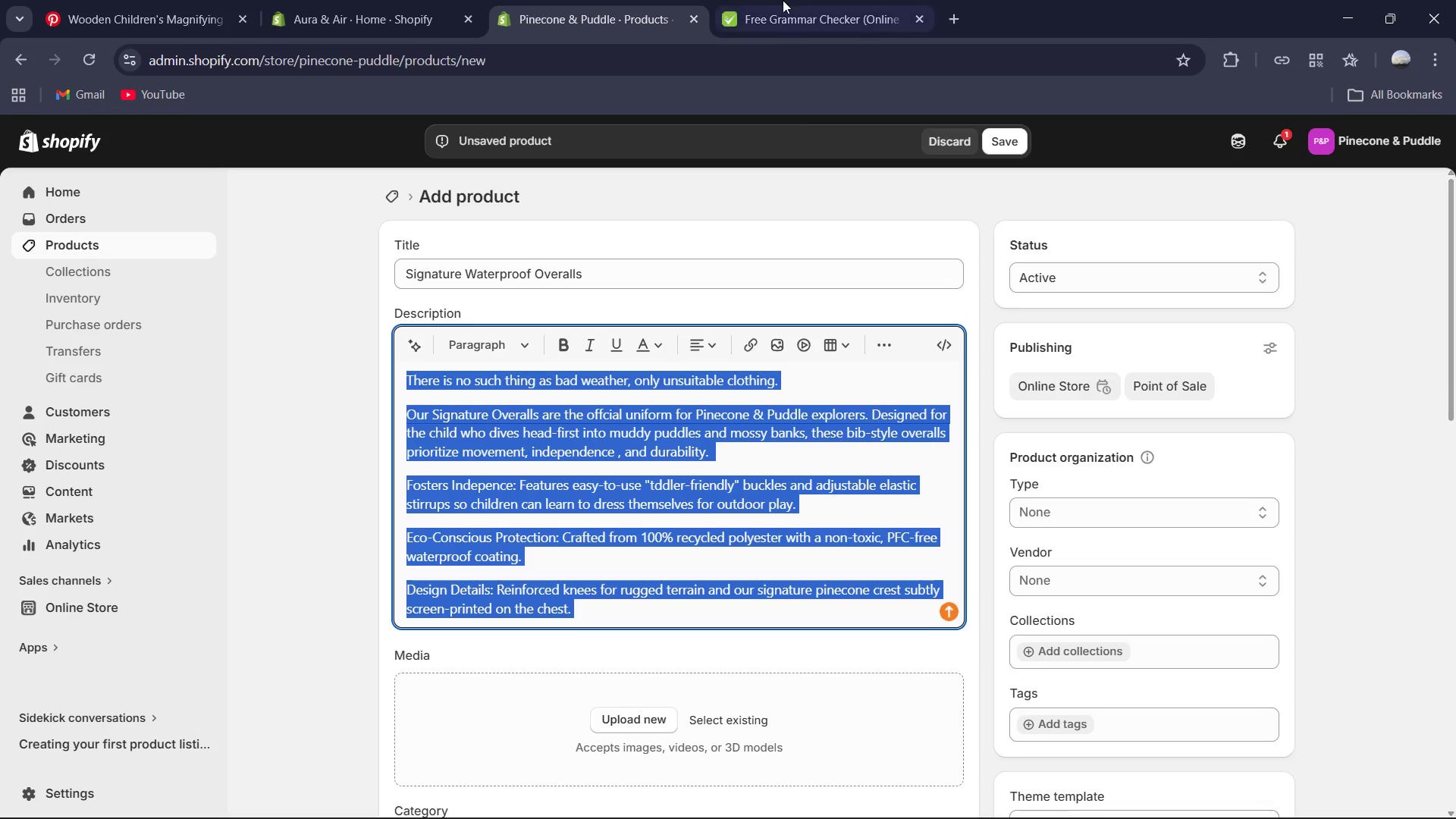 
left_click([770, 0])
 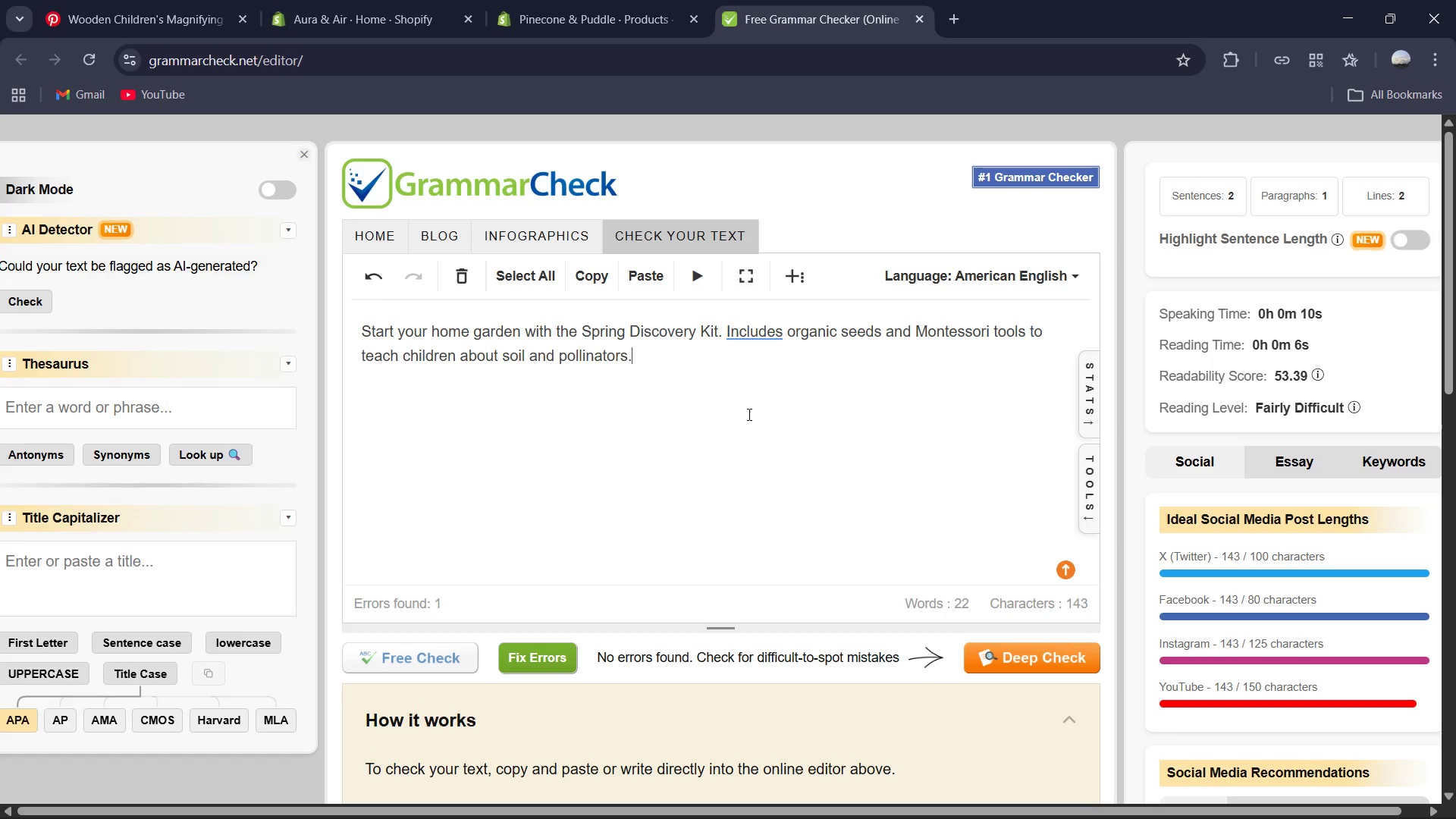 
key(Control+A)
 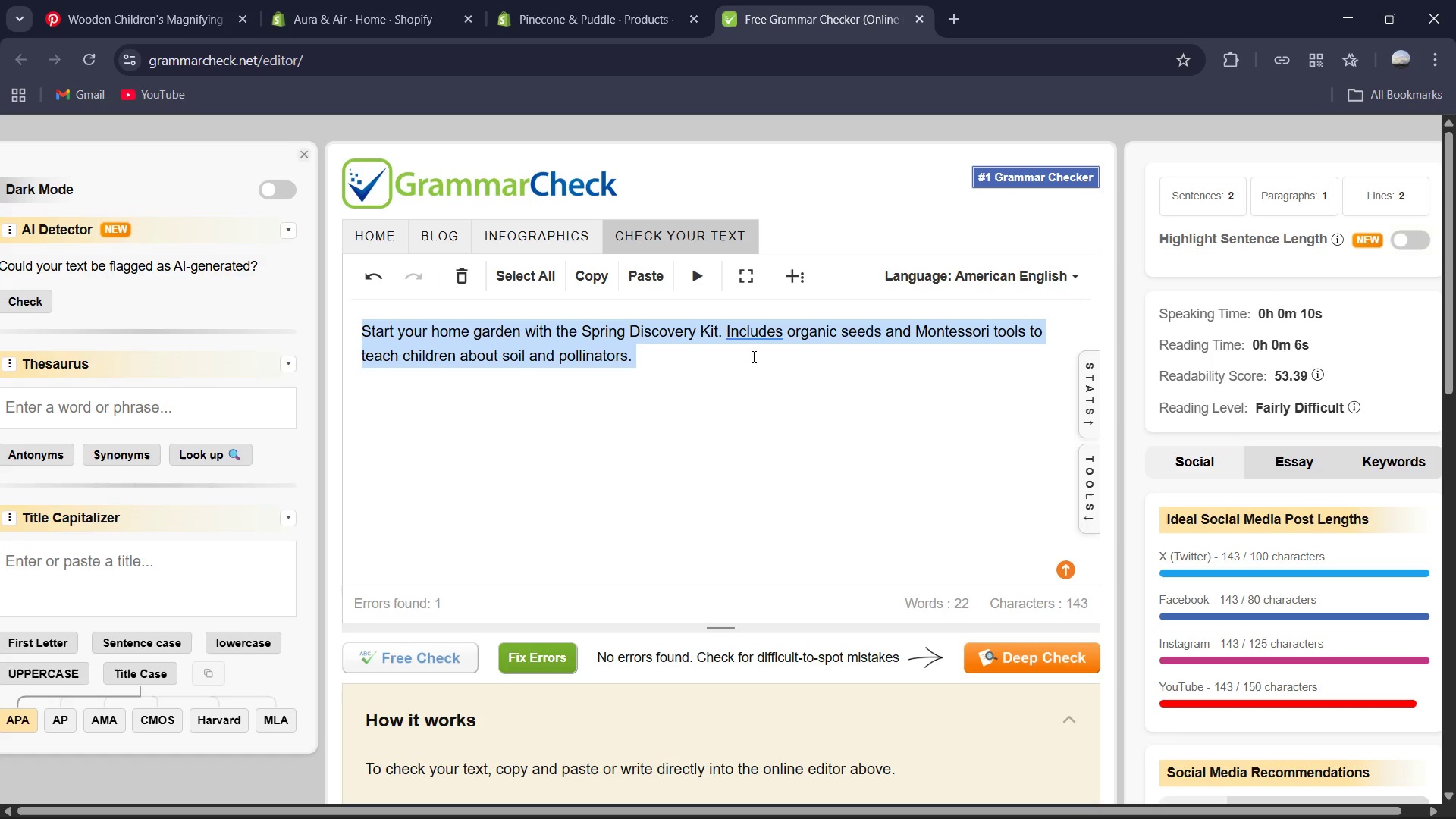 
left_click([752, 340])
 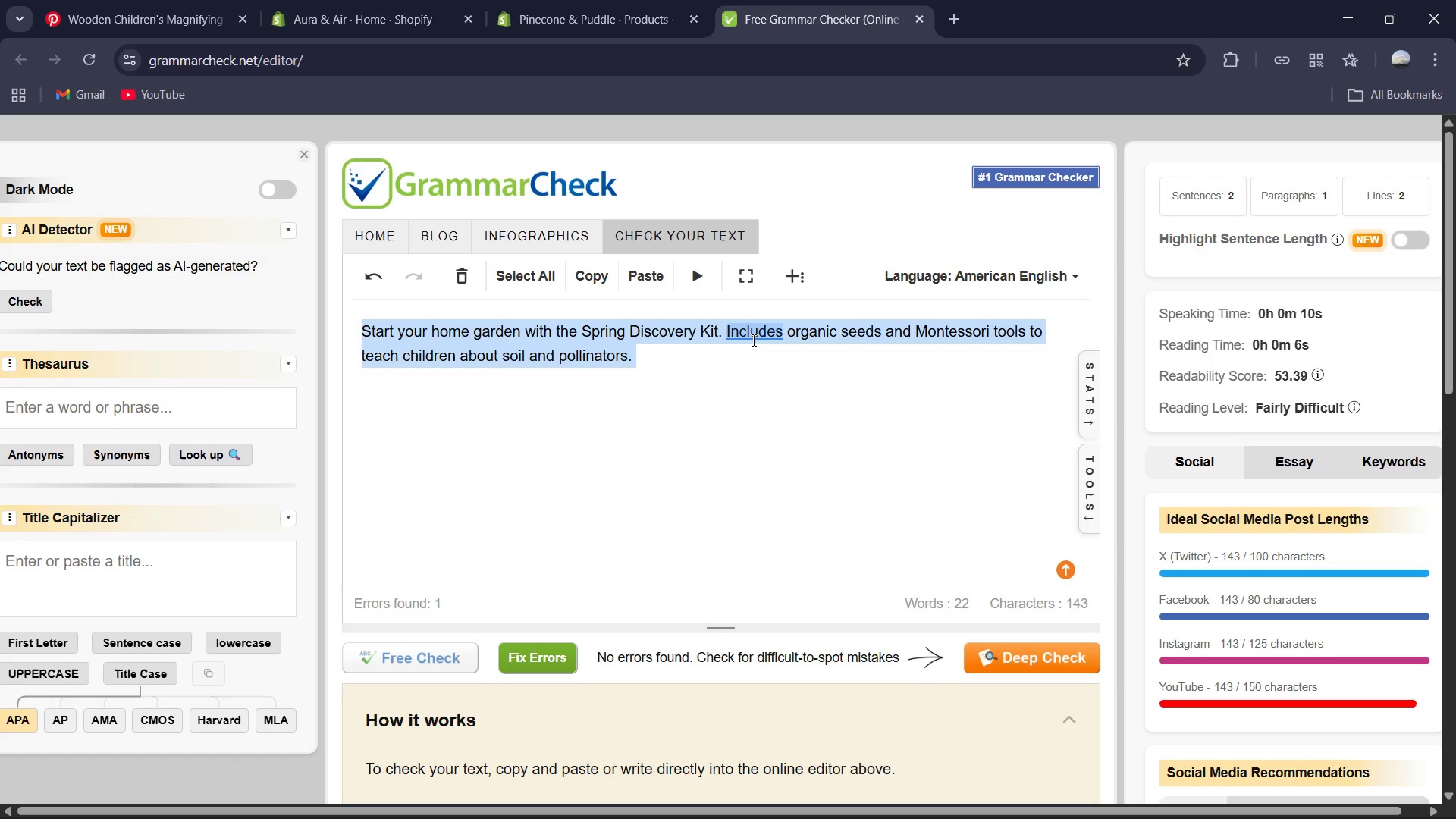 
key(Control+ControlLeft)
 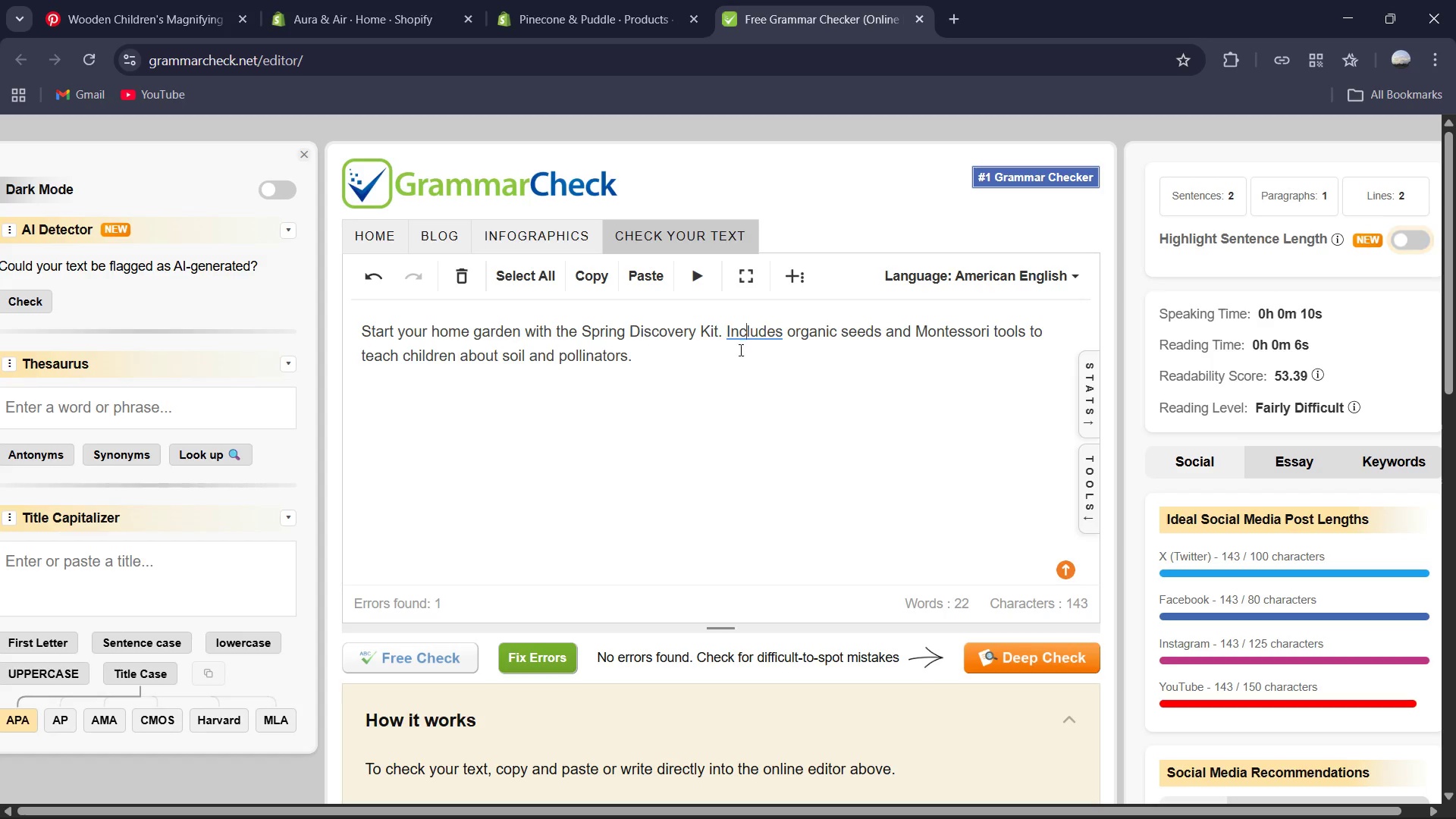 
left_click([730, 331])
 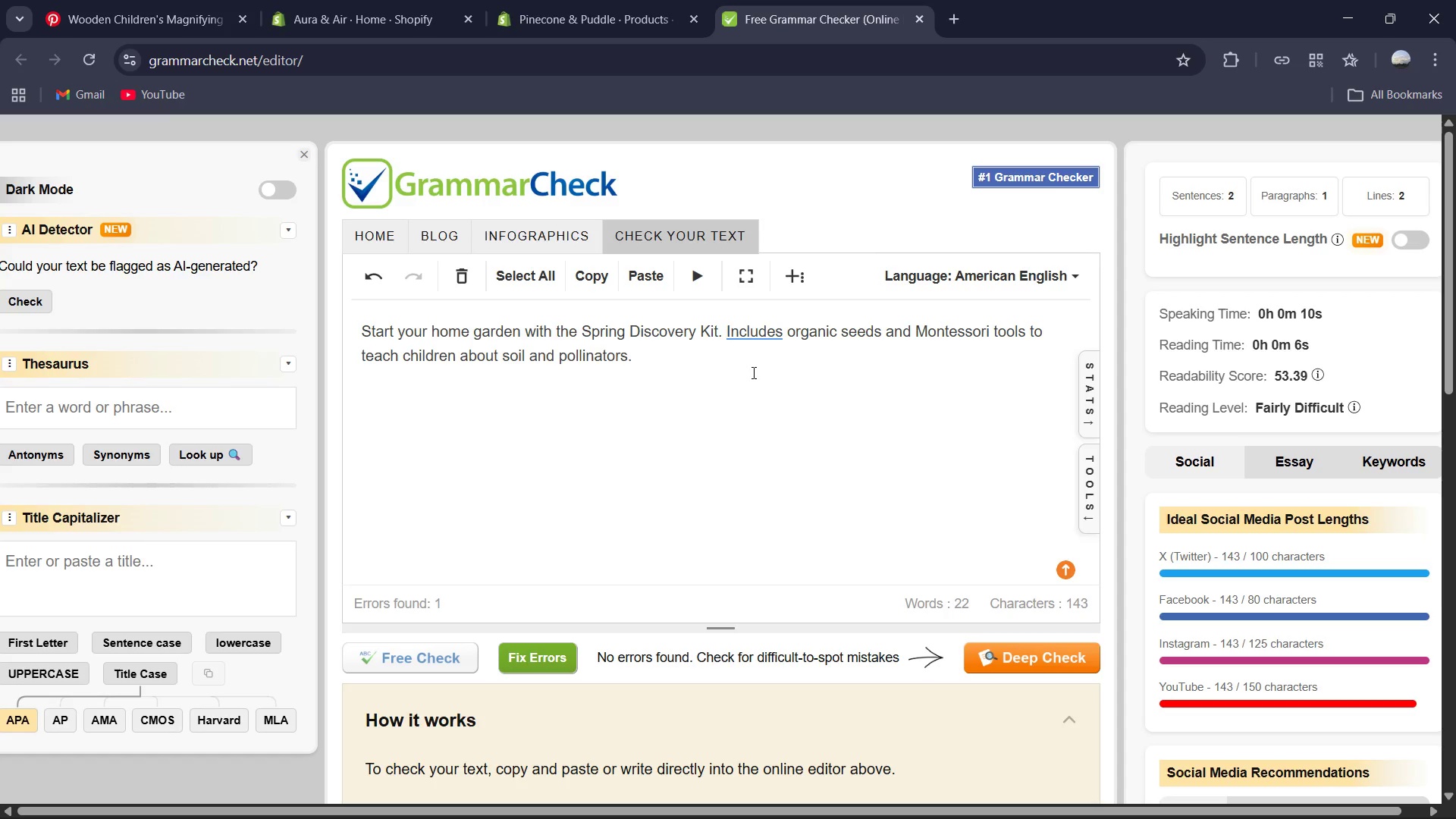 
key(Control+A)
 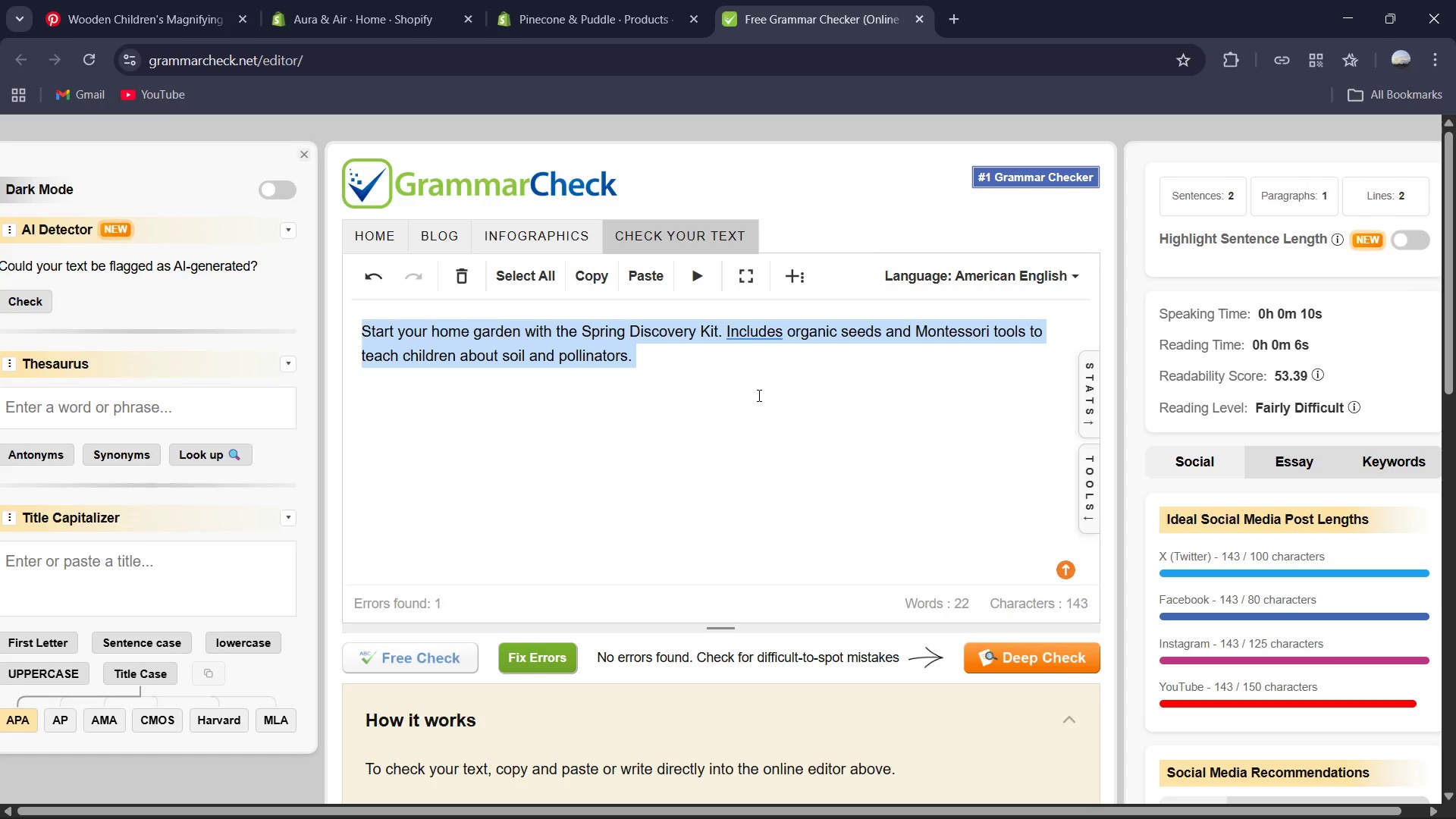 
key(Control+V)
 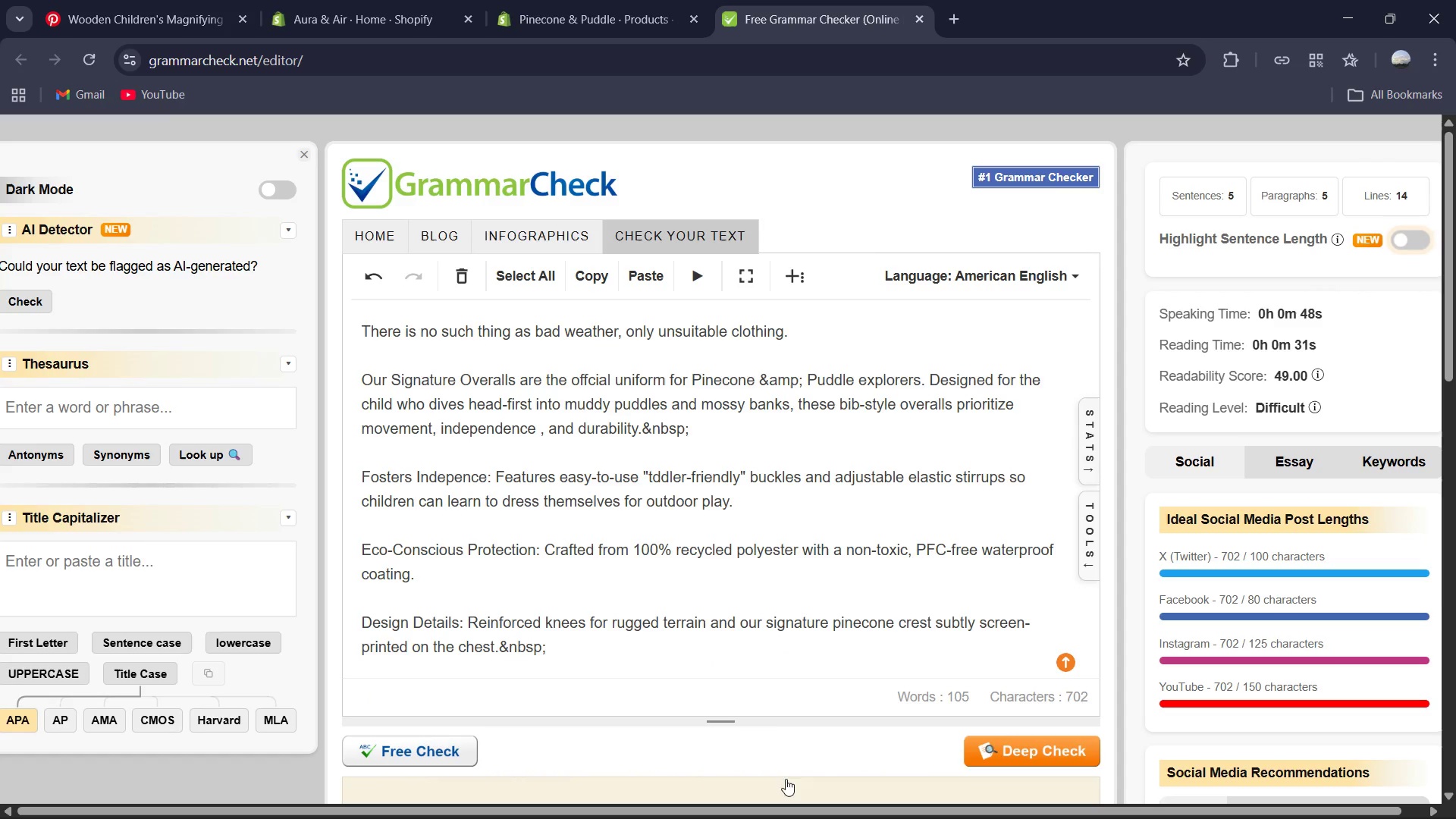 
scroll: coordinate [764, 578], scroll_direction: down, amount: 3.0
 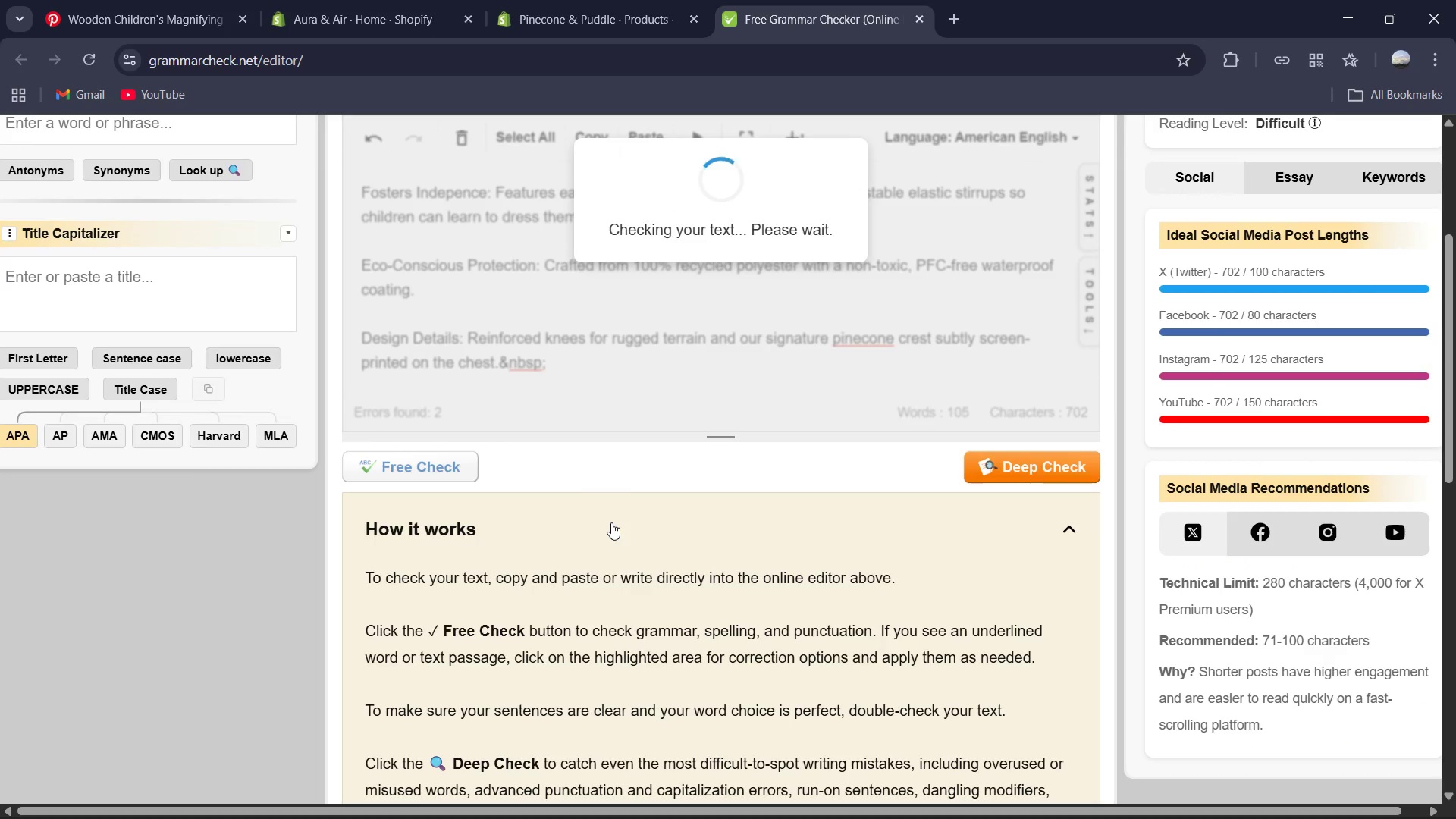 
wait(5.22)
 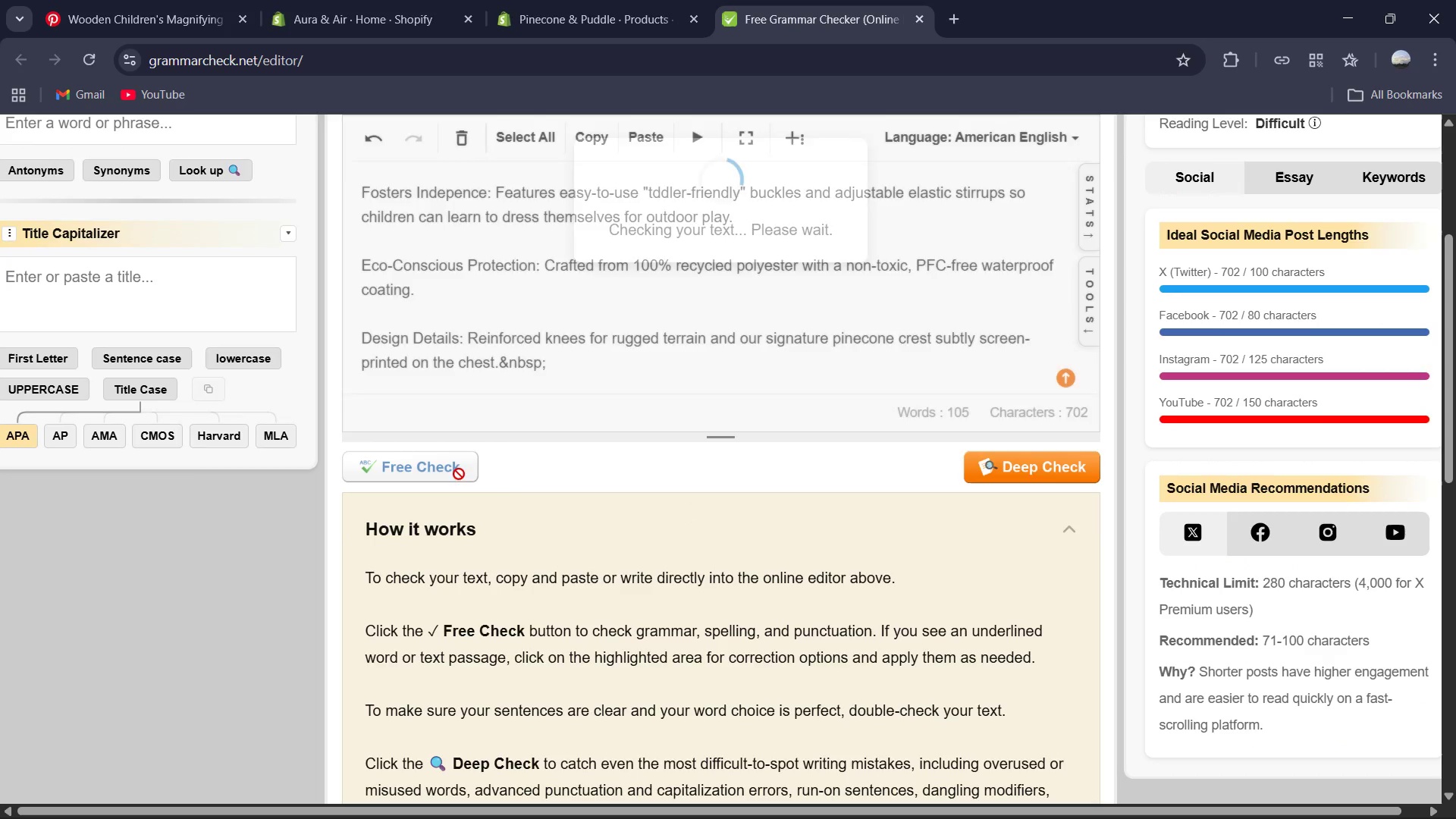 
left_click([717, 473])
 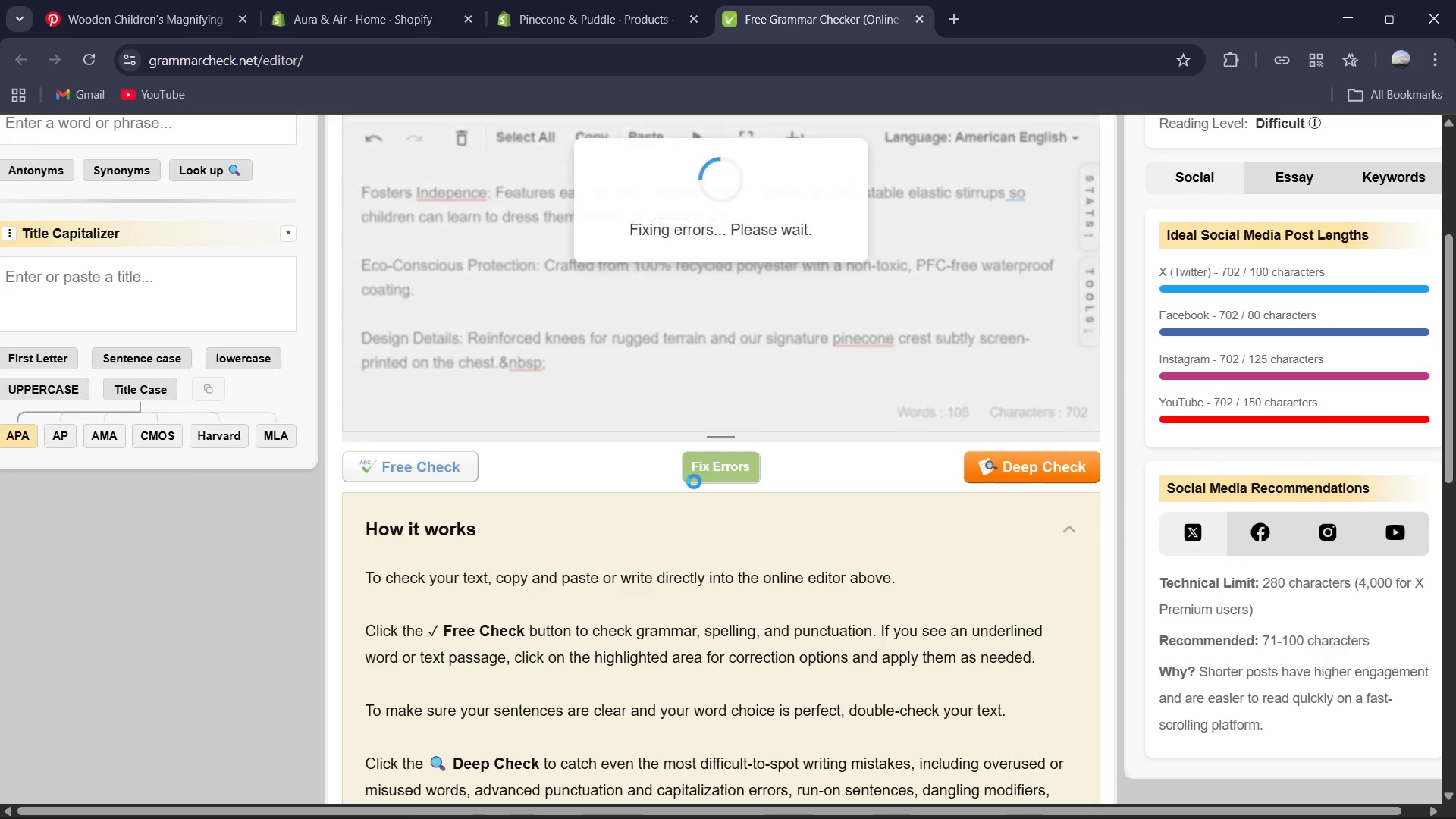 
scroll: coordinate [682, 499], scroll_direction: up, amount: 2.0
 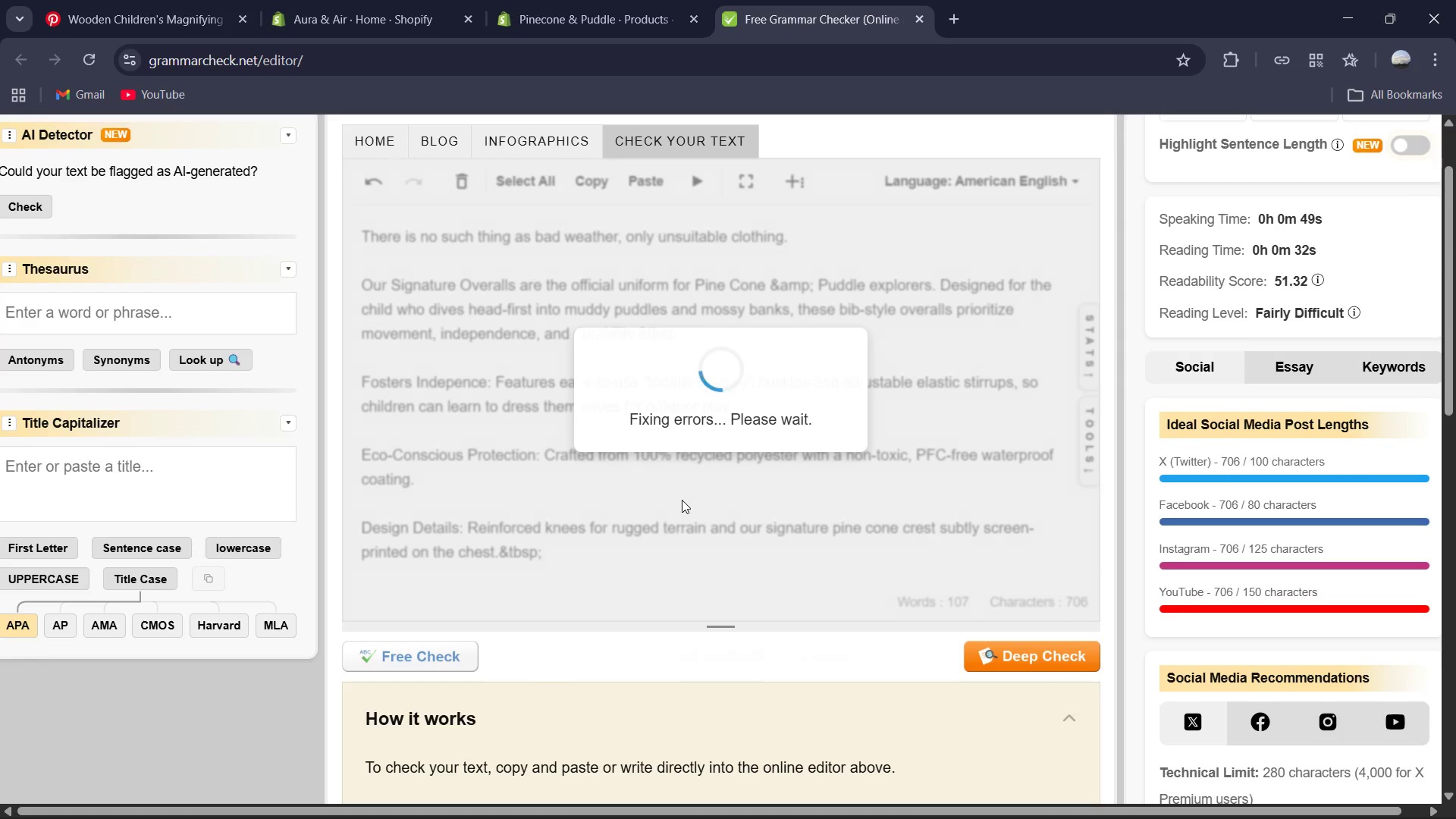 
left_click([682, 498])
 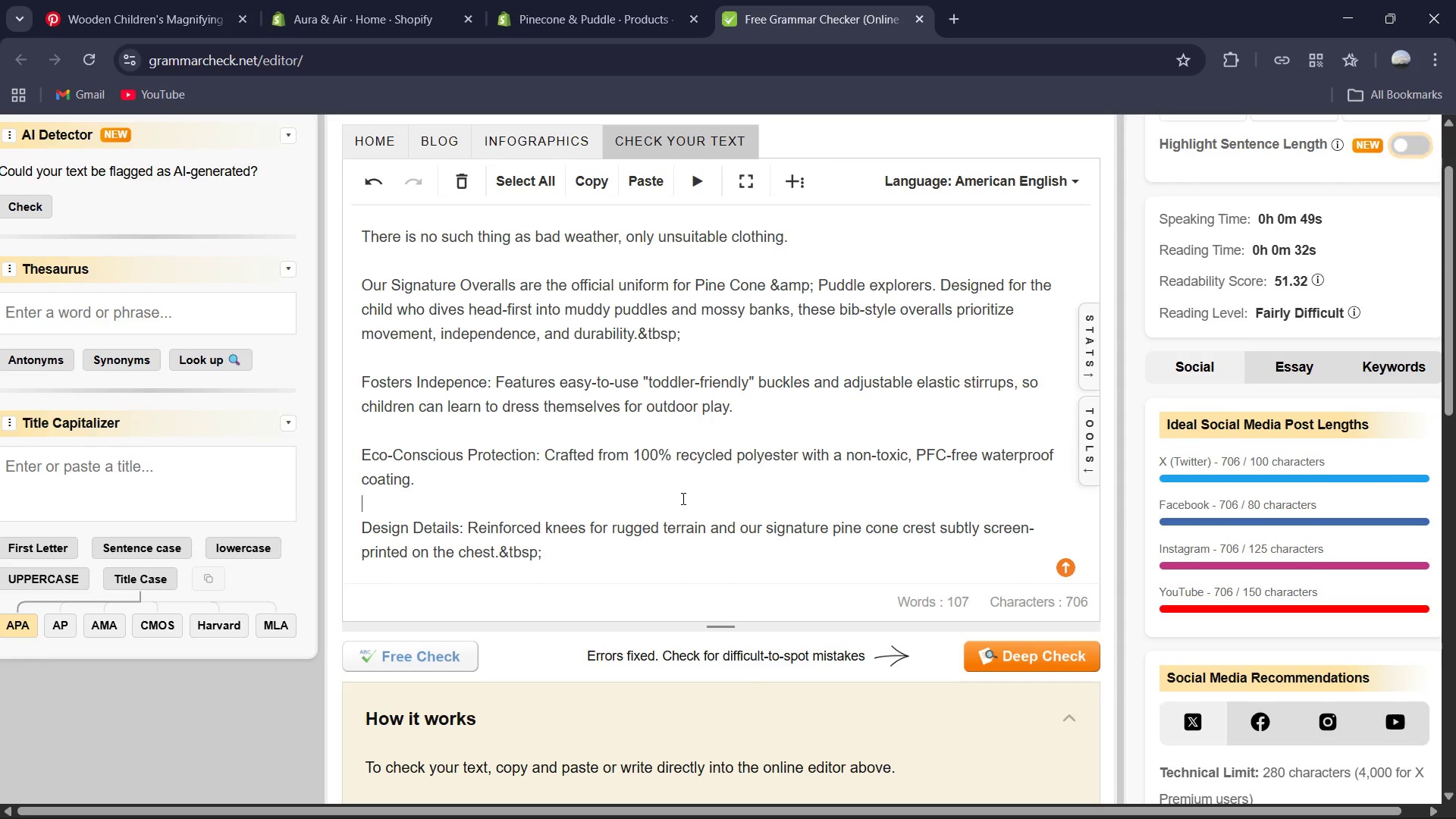 
key(Control+A)
 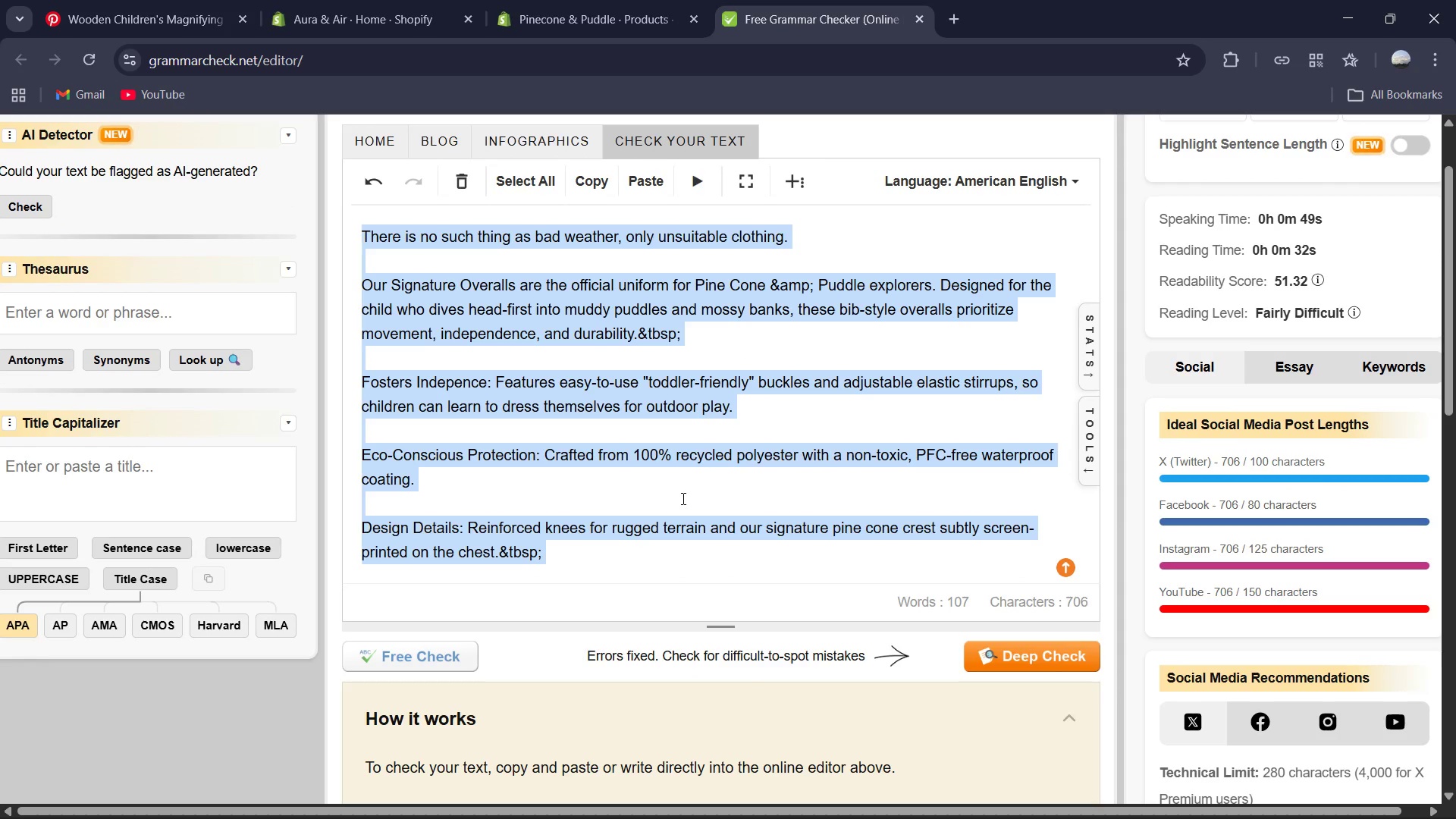 
key(Control+C)
 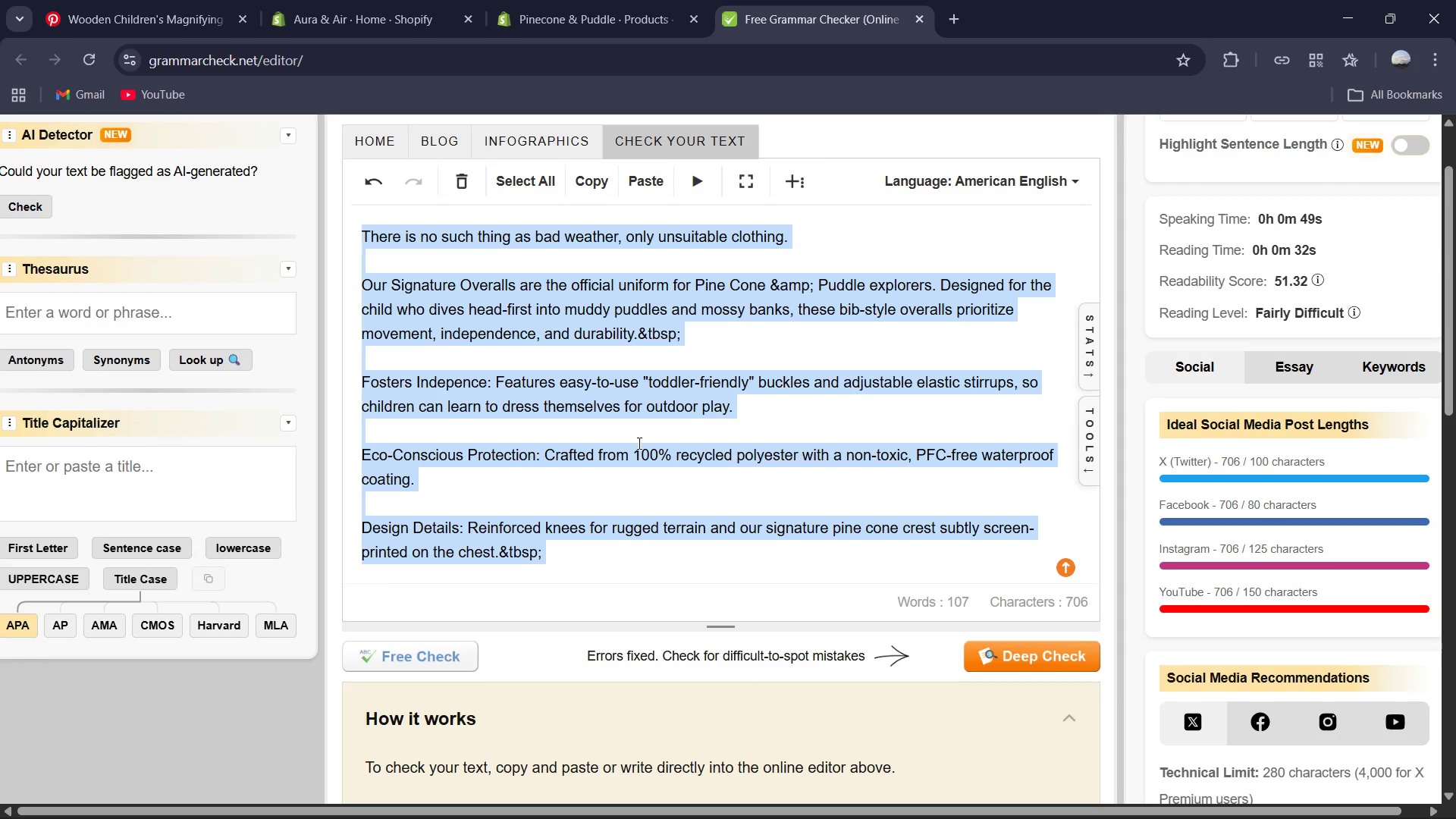 
key(Control+C)
 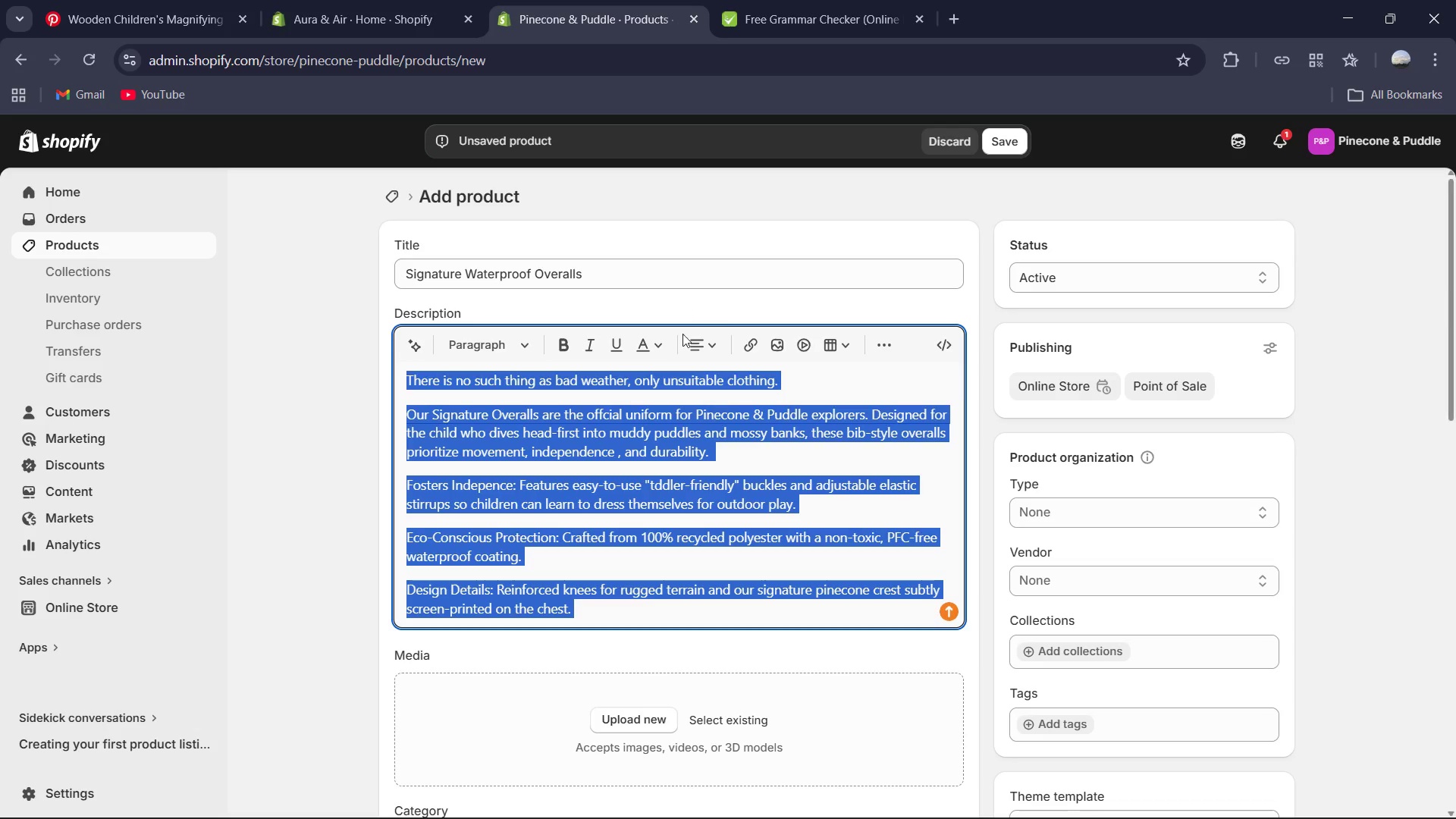 
key(Control+V)
 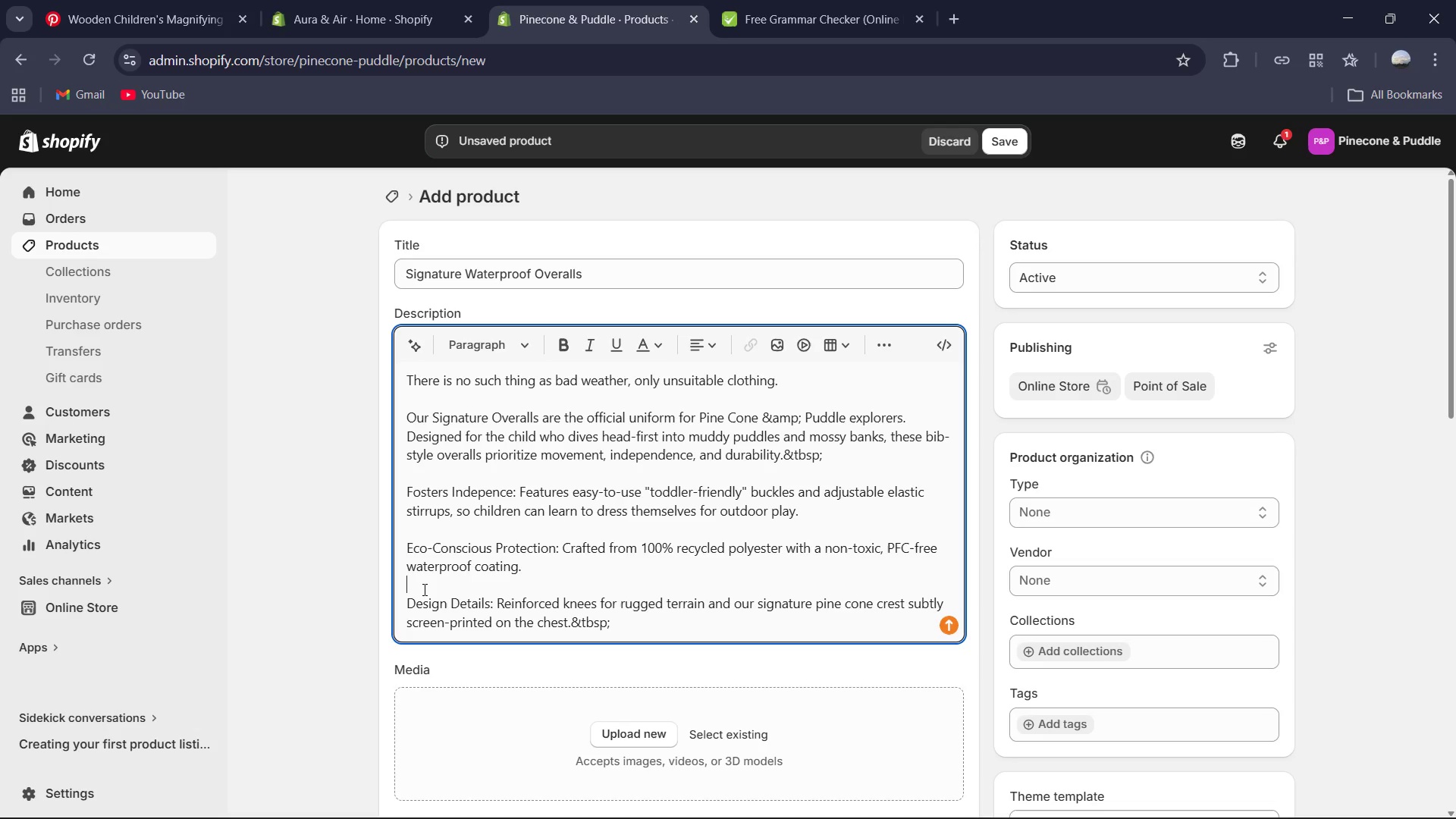 
key(Backspace)
 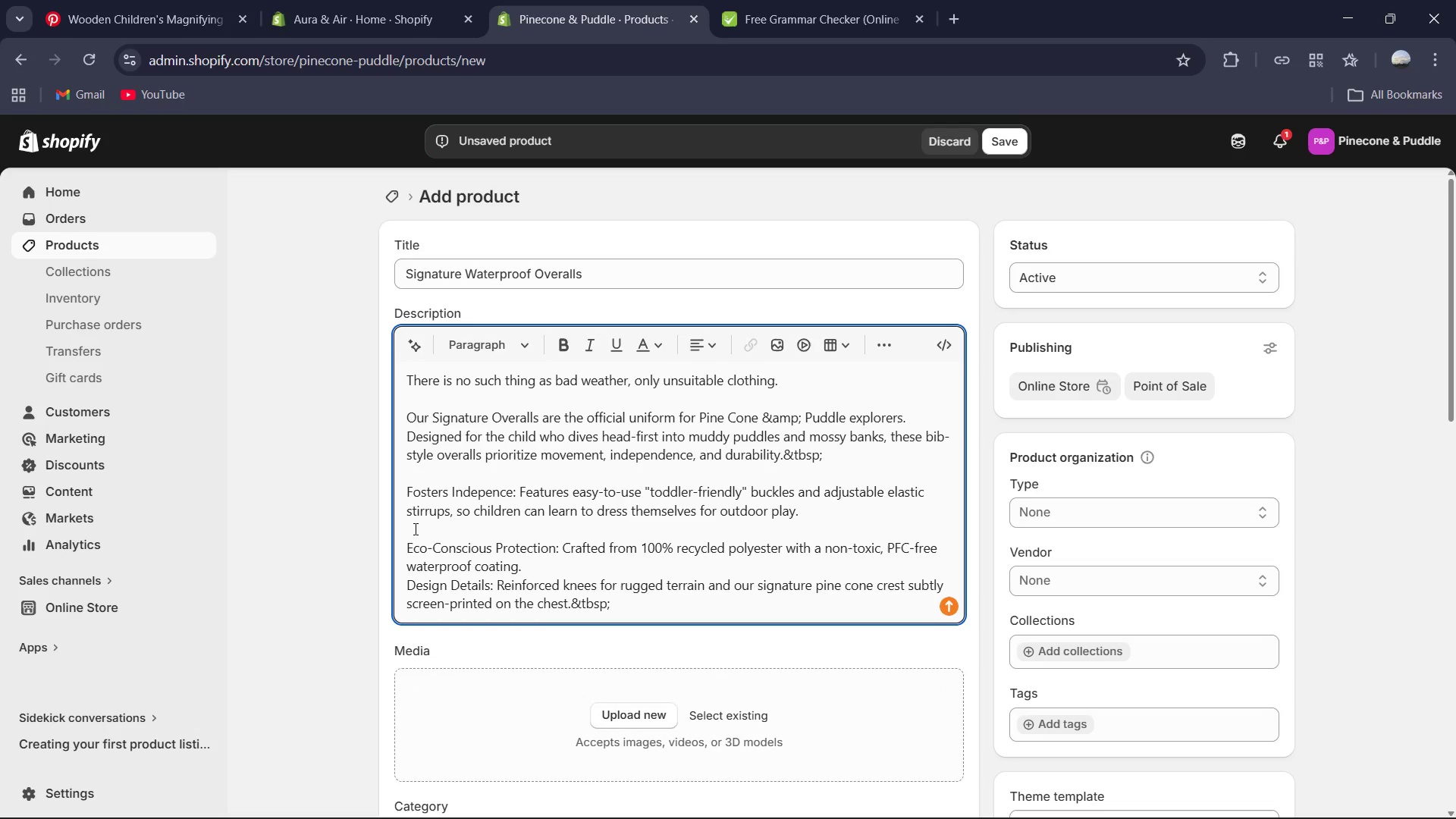 
left_click_drag(start_coordinate=[416, 527], to_coordinate=[416, 531])
 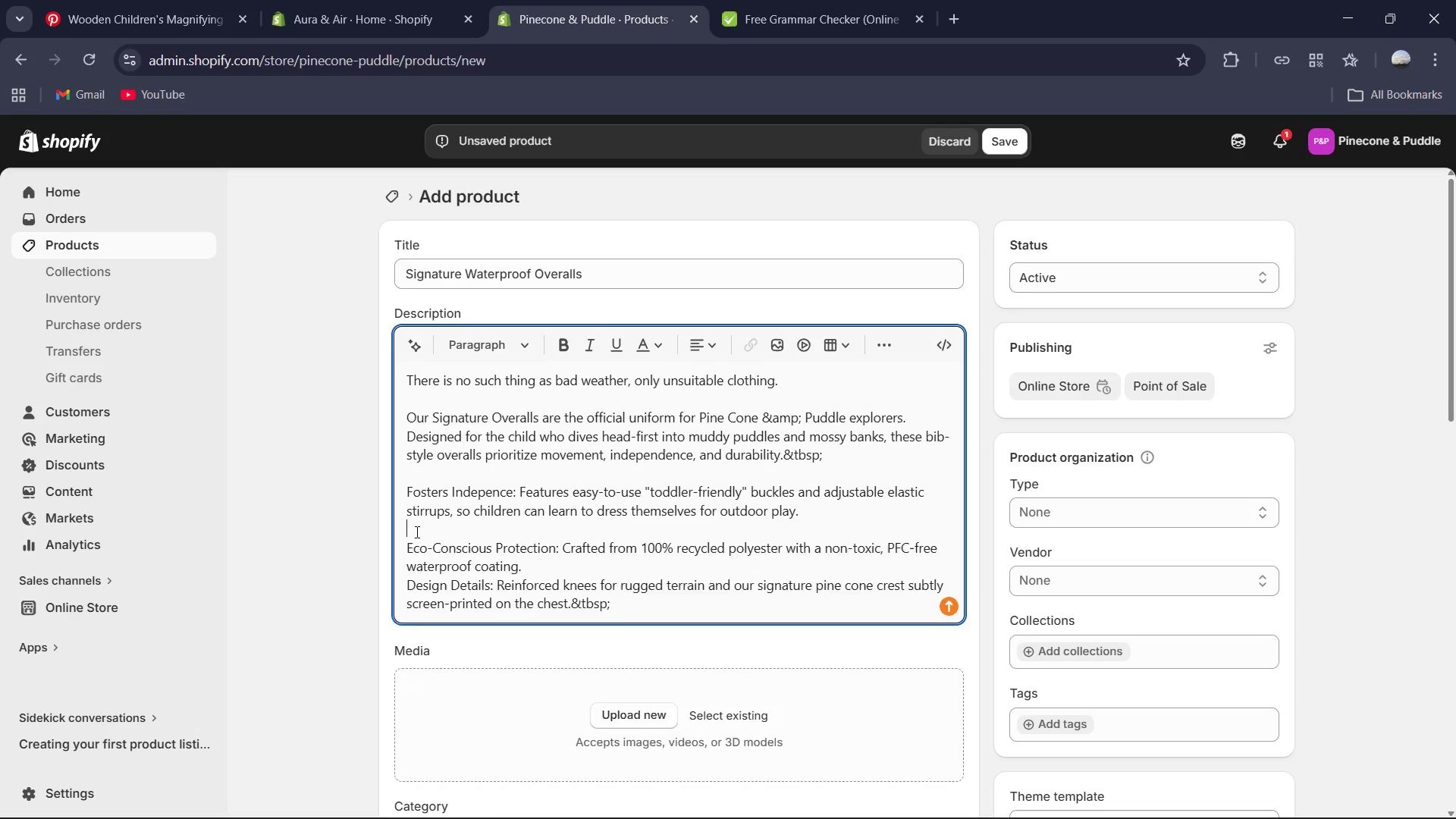 
key(Backspace)
 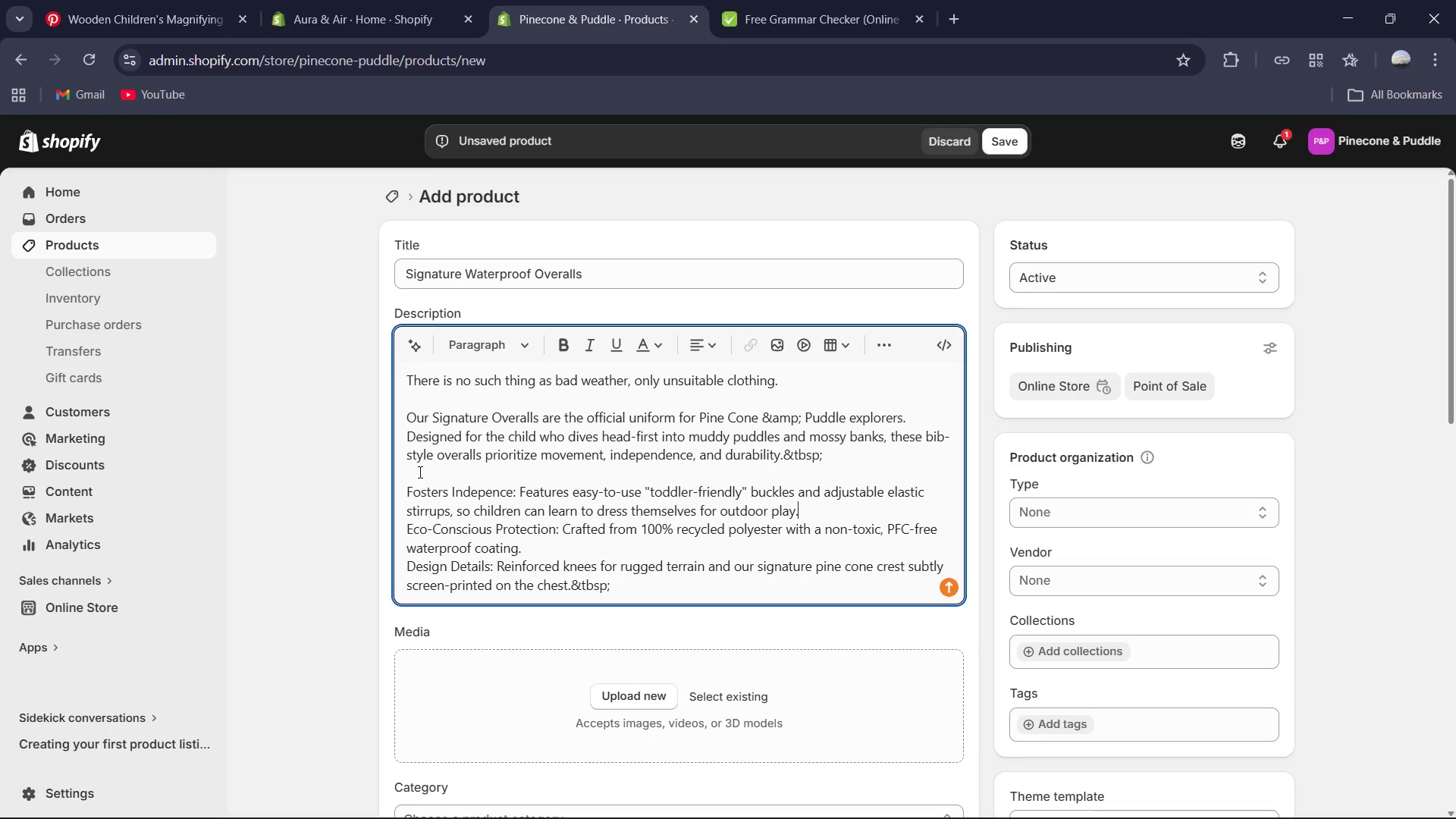 
scroll: coordinate [422, 472], scroll_direction: up, amount: 1.0
 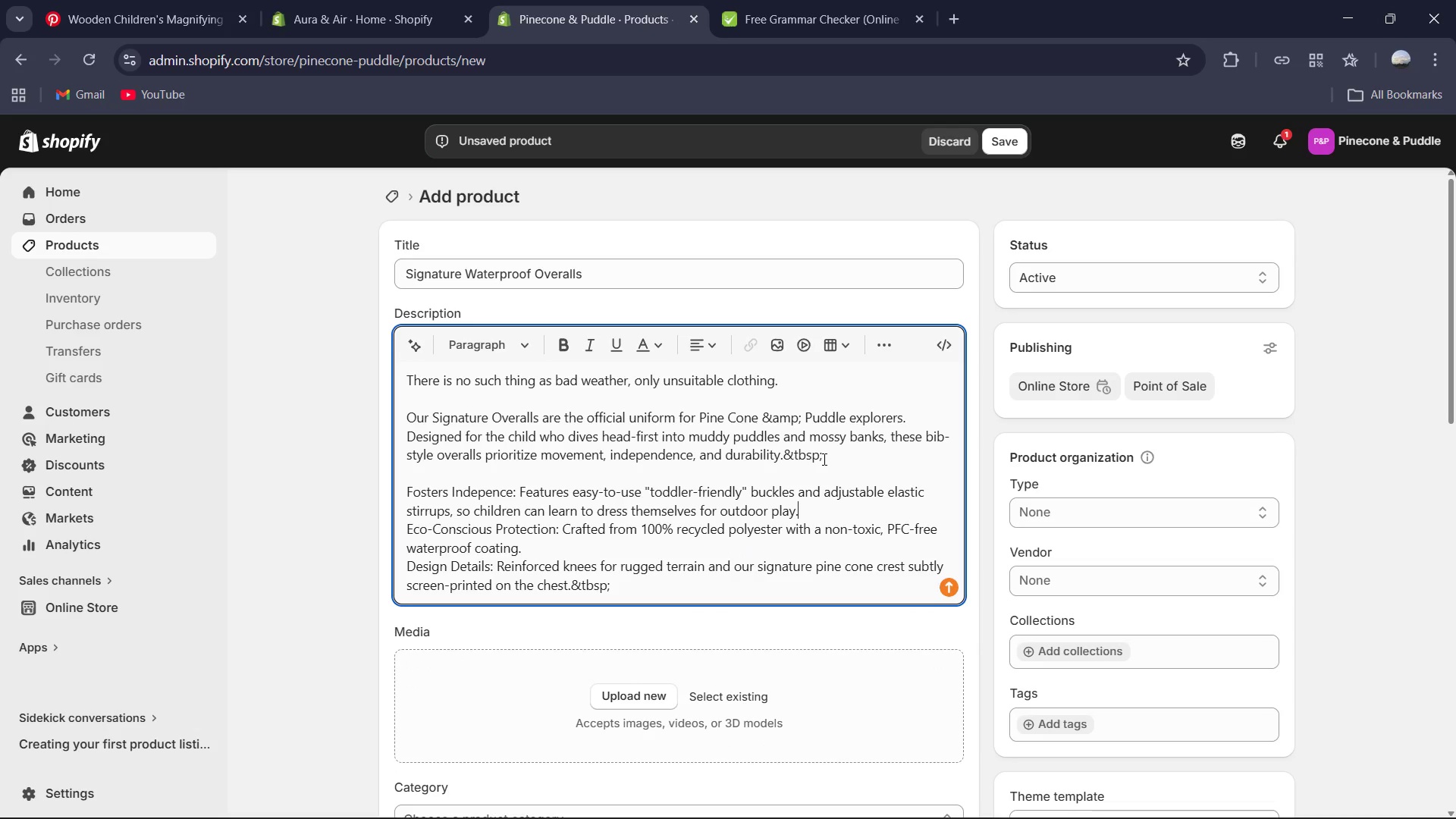 
left_click([823, 459])
 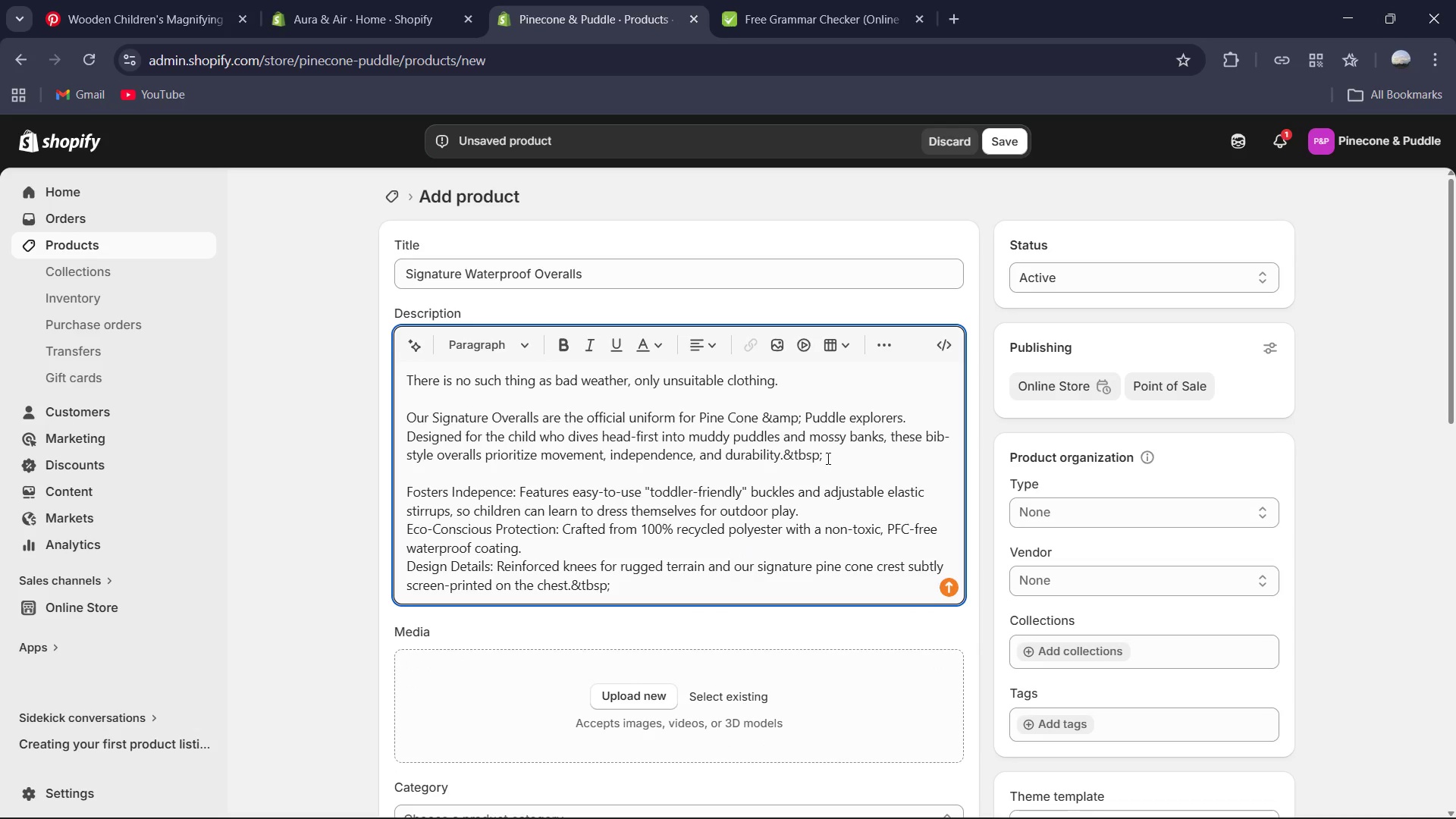 
left_click_drag(start_coordinate=[826, 458], to_coordinate=[786, 455])
 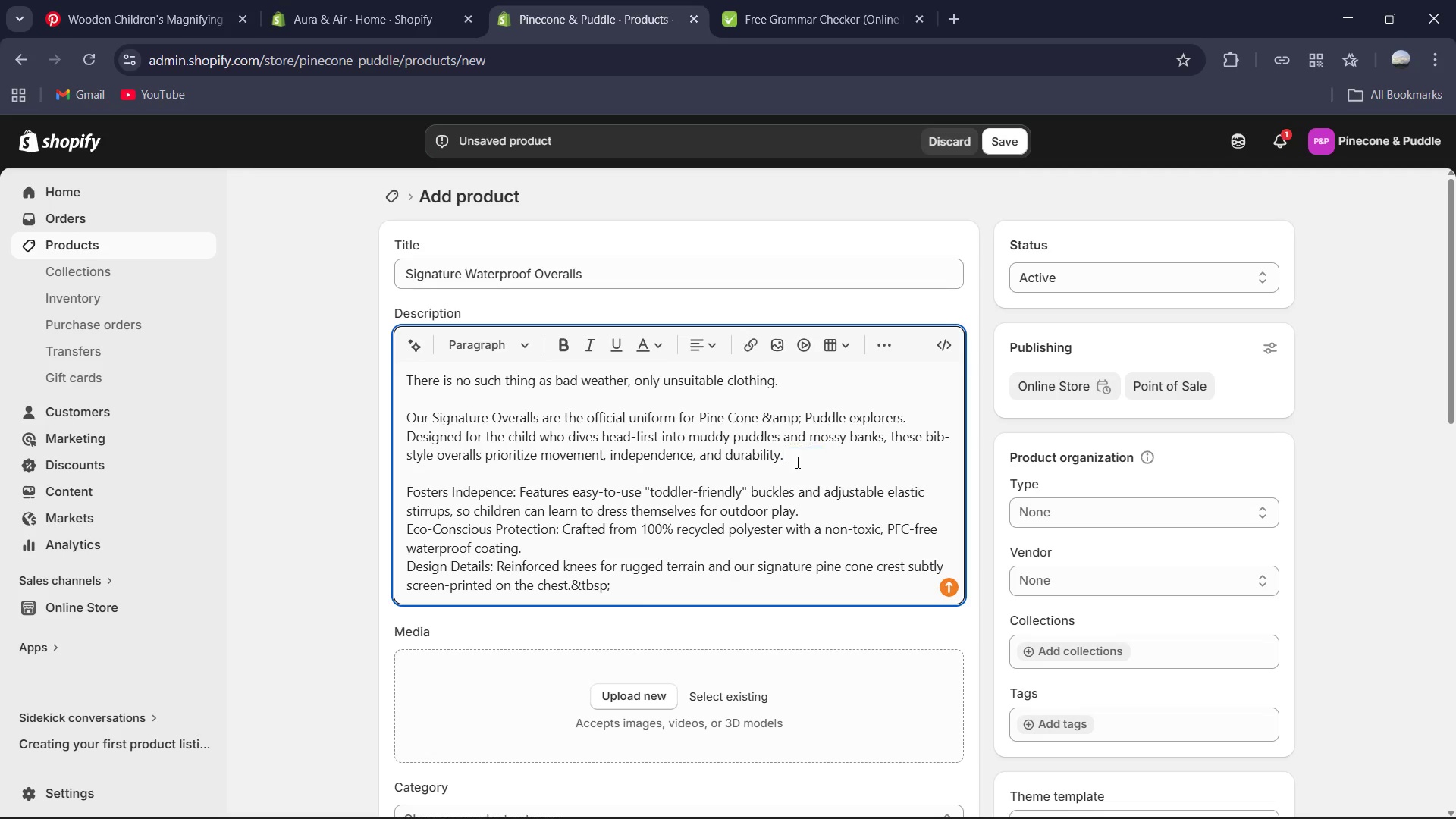 
key(Backspace)
 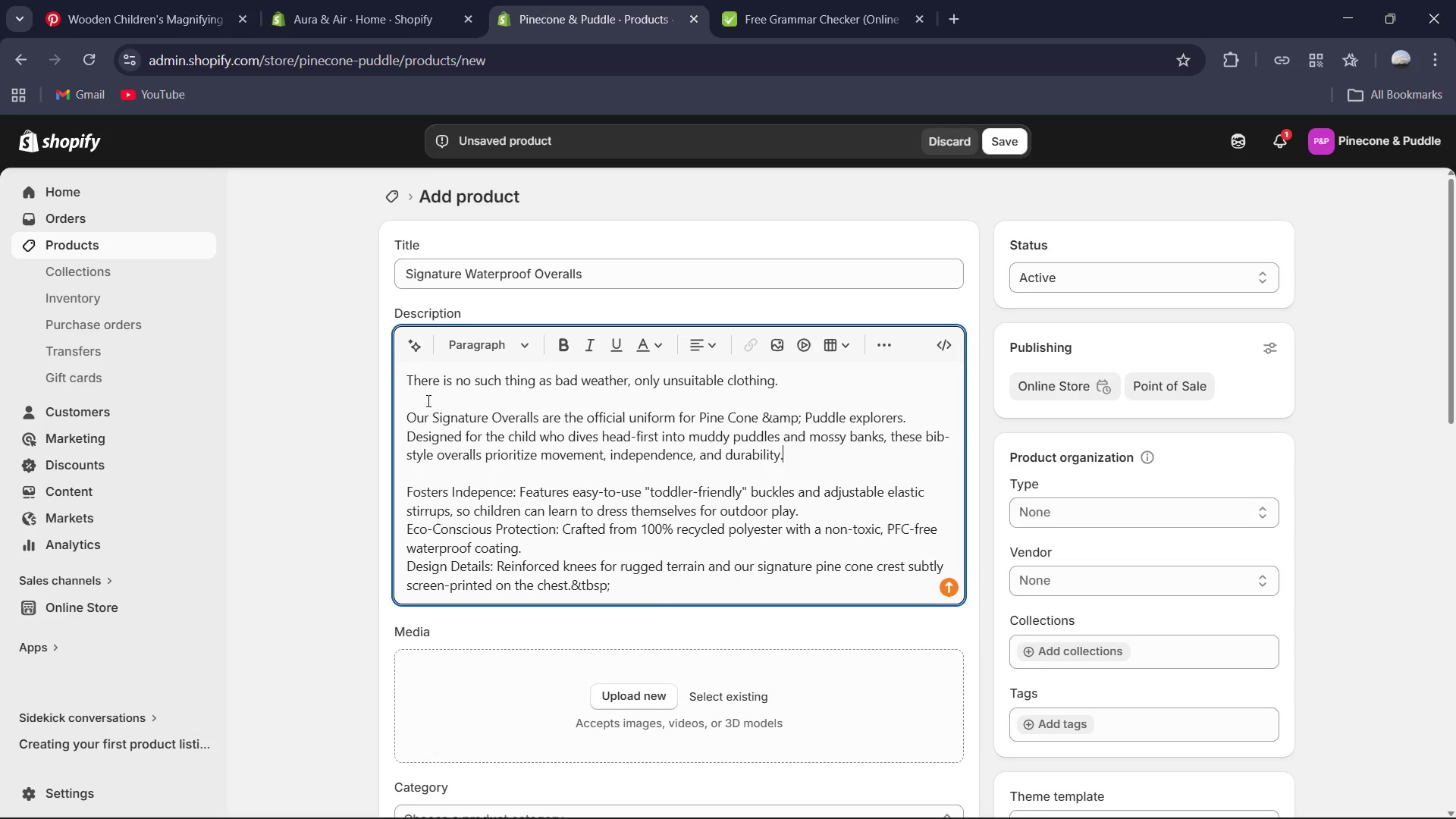 
left_click([422, 398])
 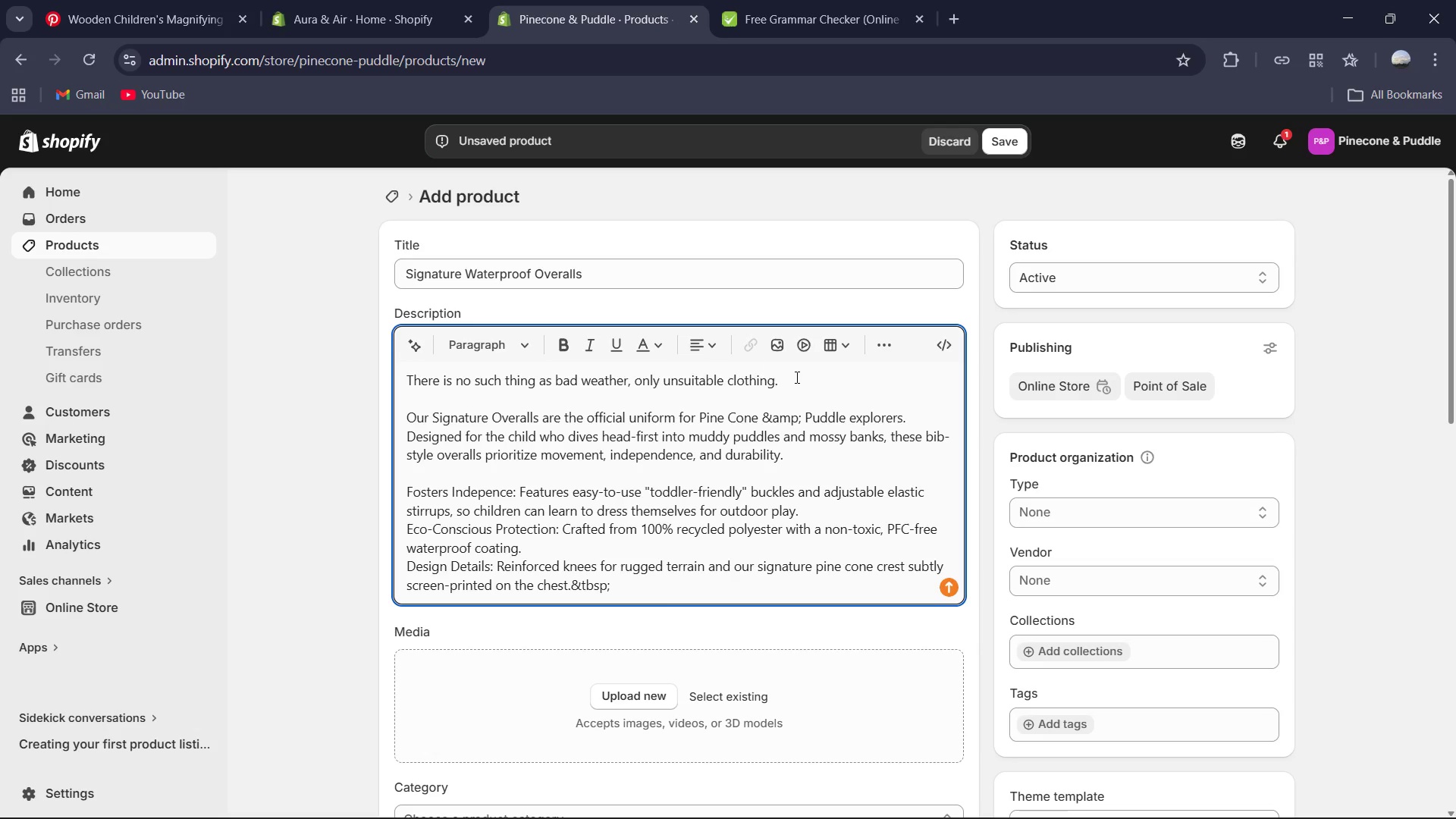 
left_click_drag(start_coordinate=[799, 376], to_coordinate=[403, 378])
 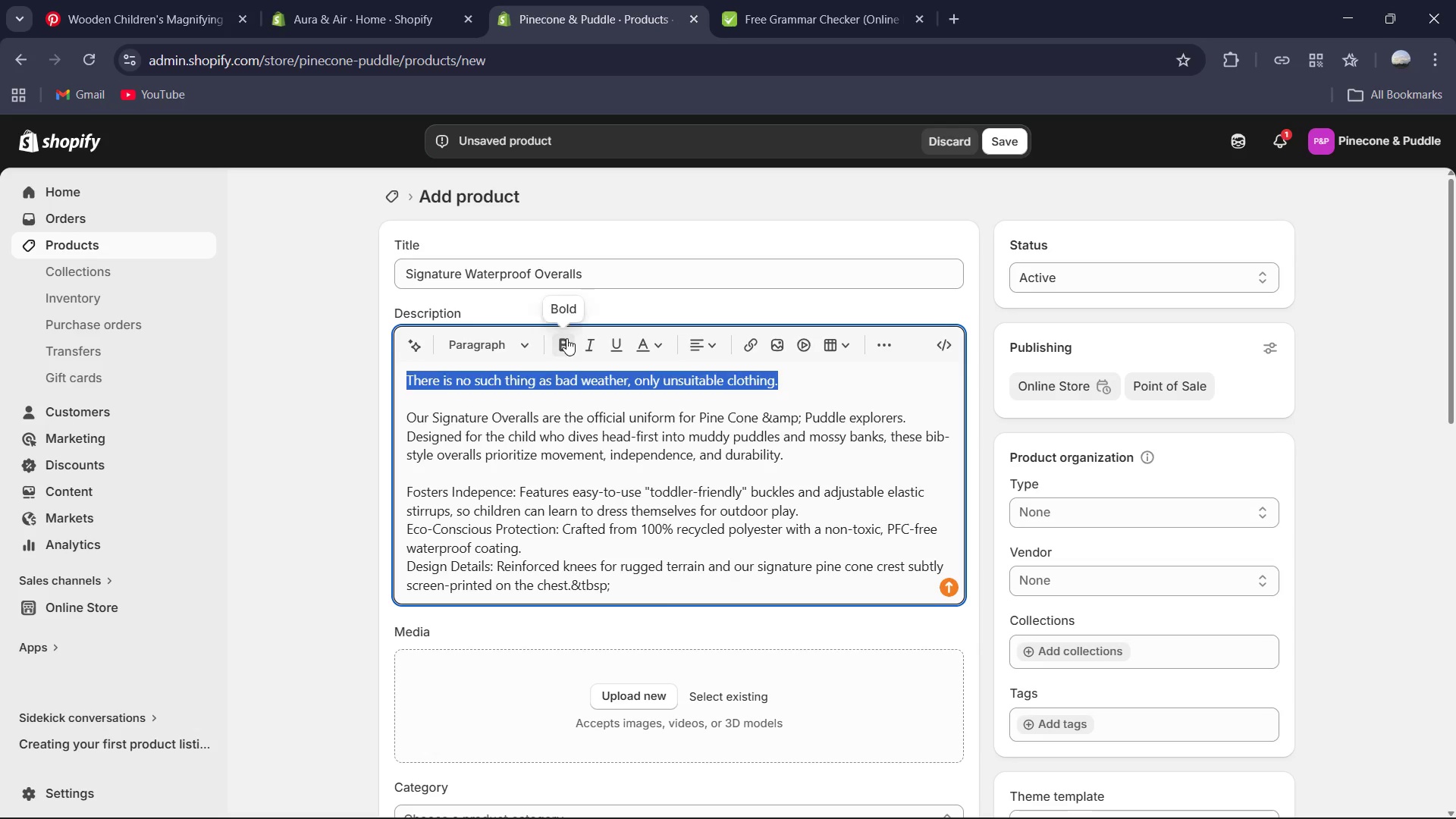 
left_click([566, 340])
 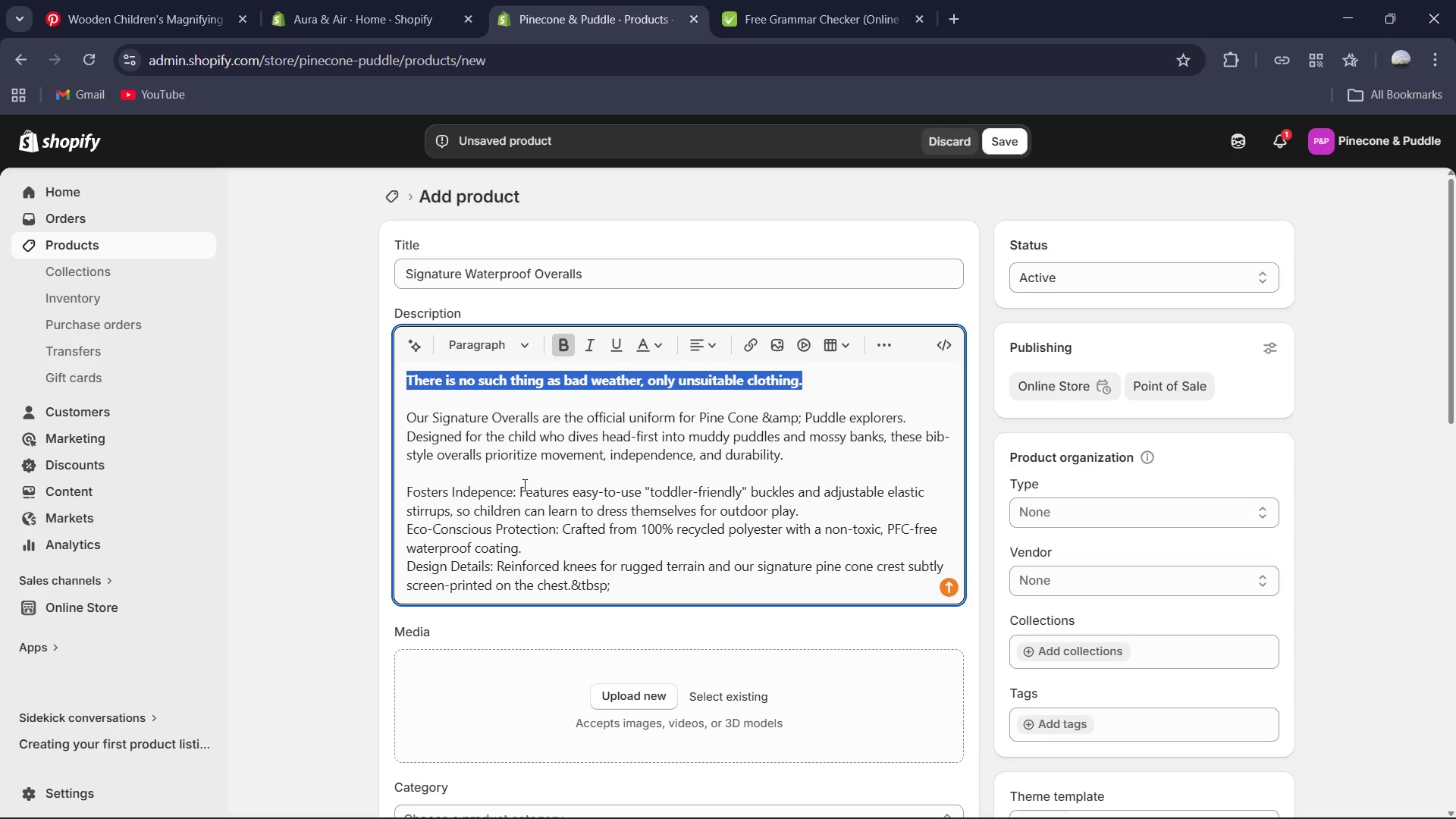 
left_click_drag(start_coordinate=[522, 486], to_coordinate=[410, 490])
 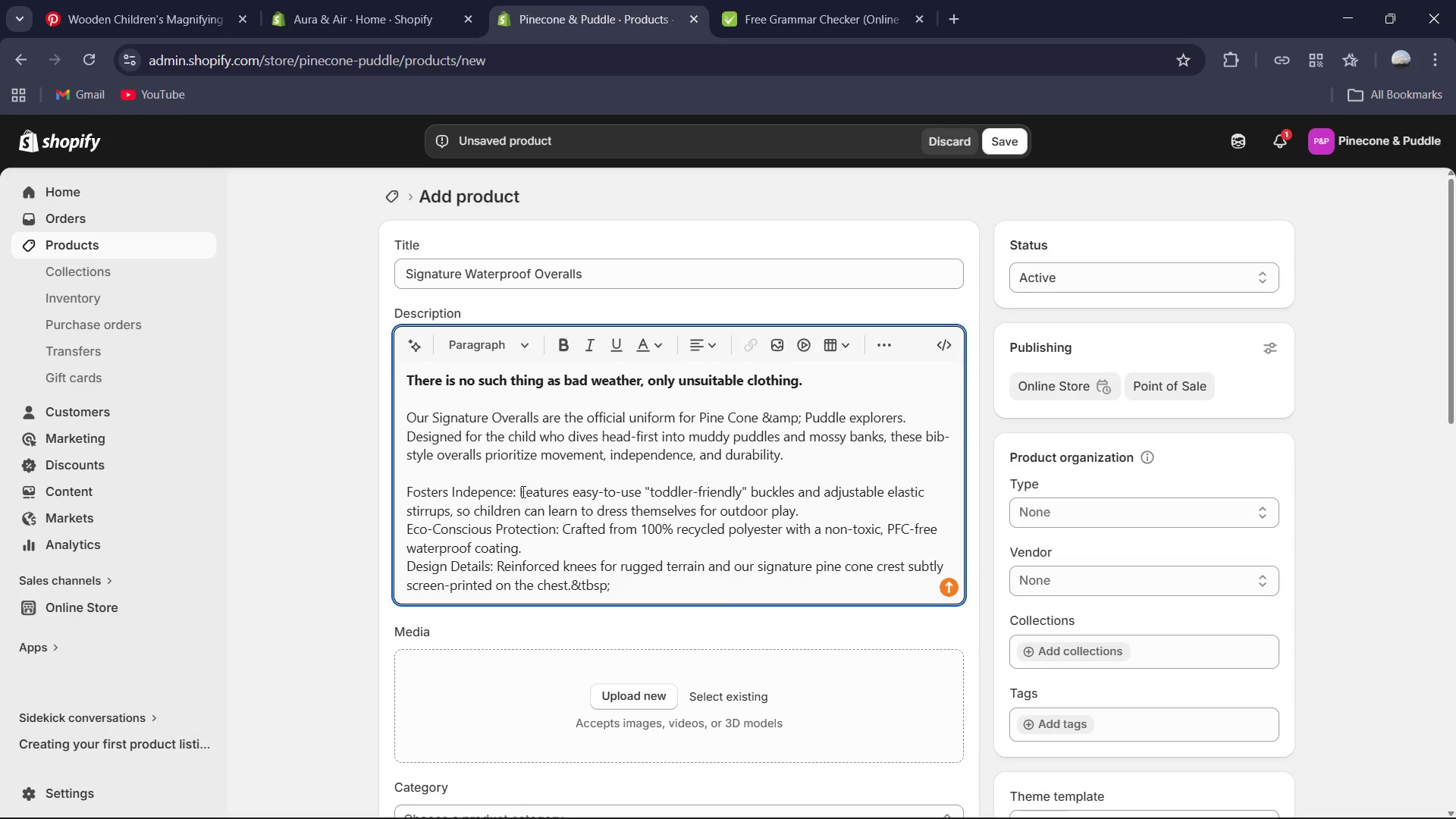 
left_click([521, 491])
 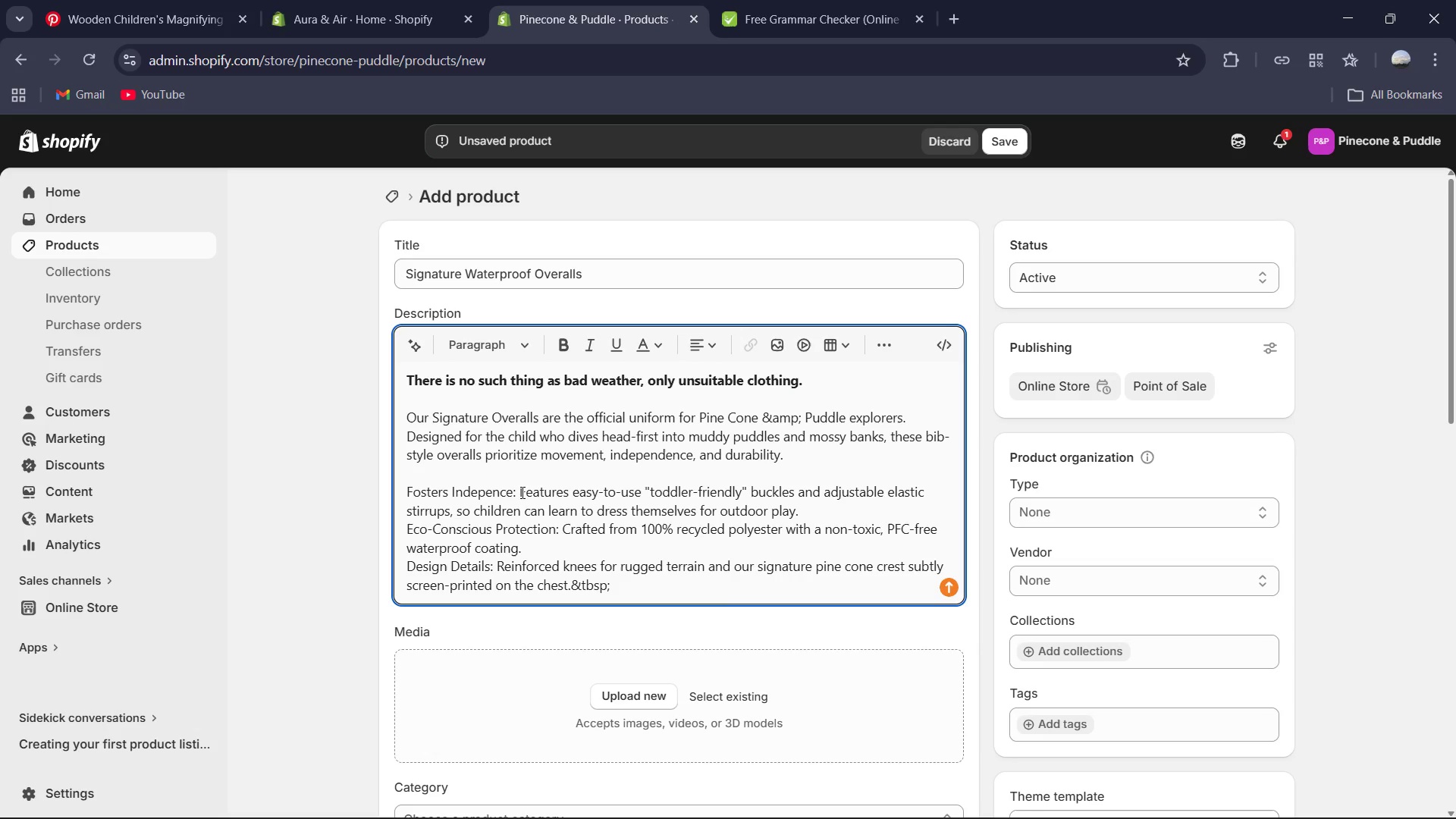 
left_click_drag(start_coordinate=[521, 492], to_coordinate=[397, 500])
 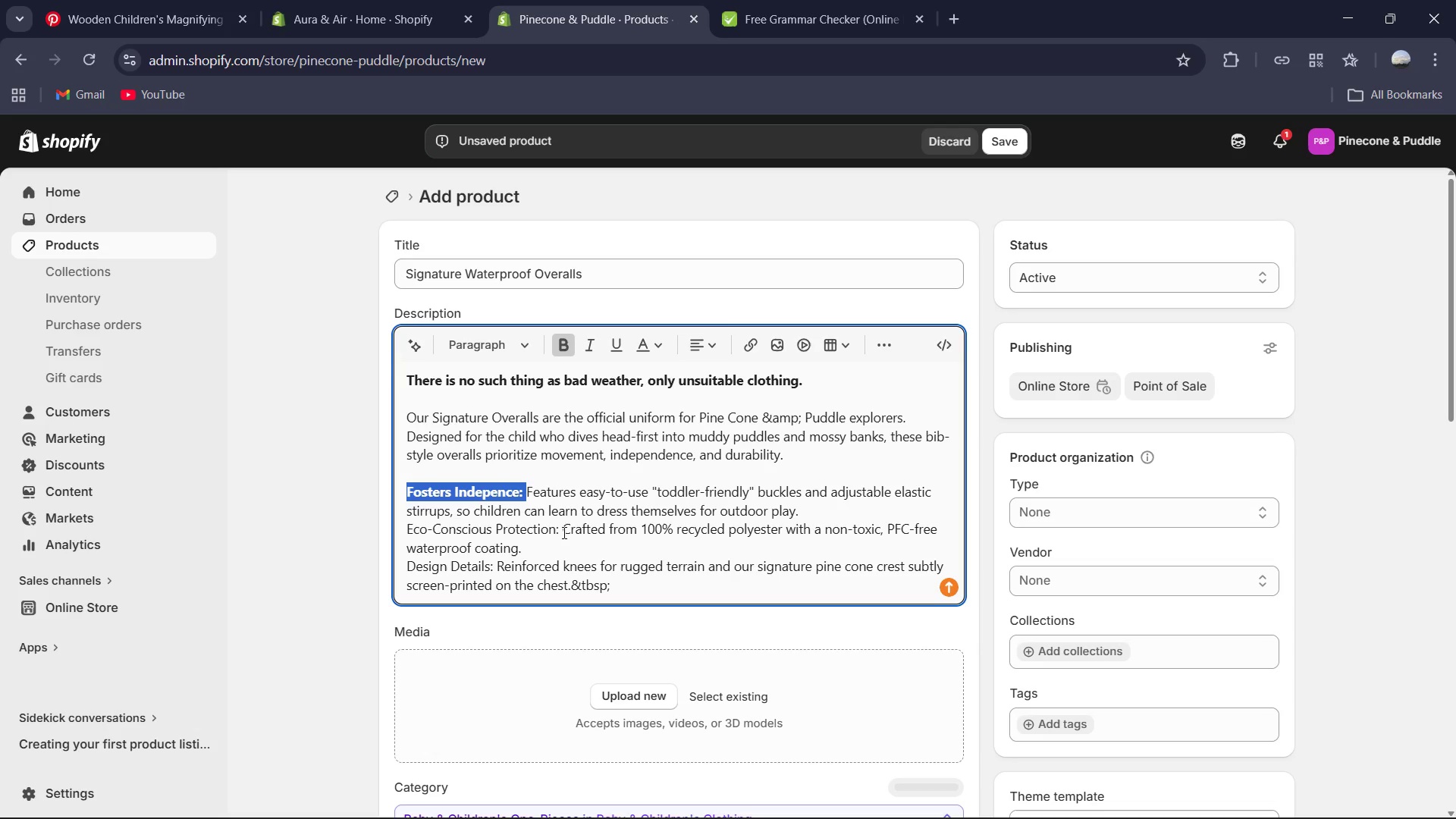 
left_click_drag(start_coordinate=[558, 532], to_coordinate=[398, 535])
 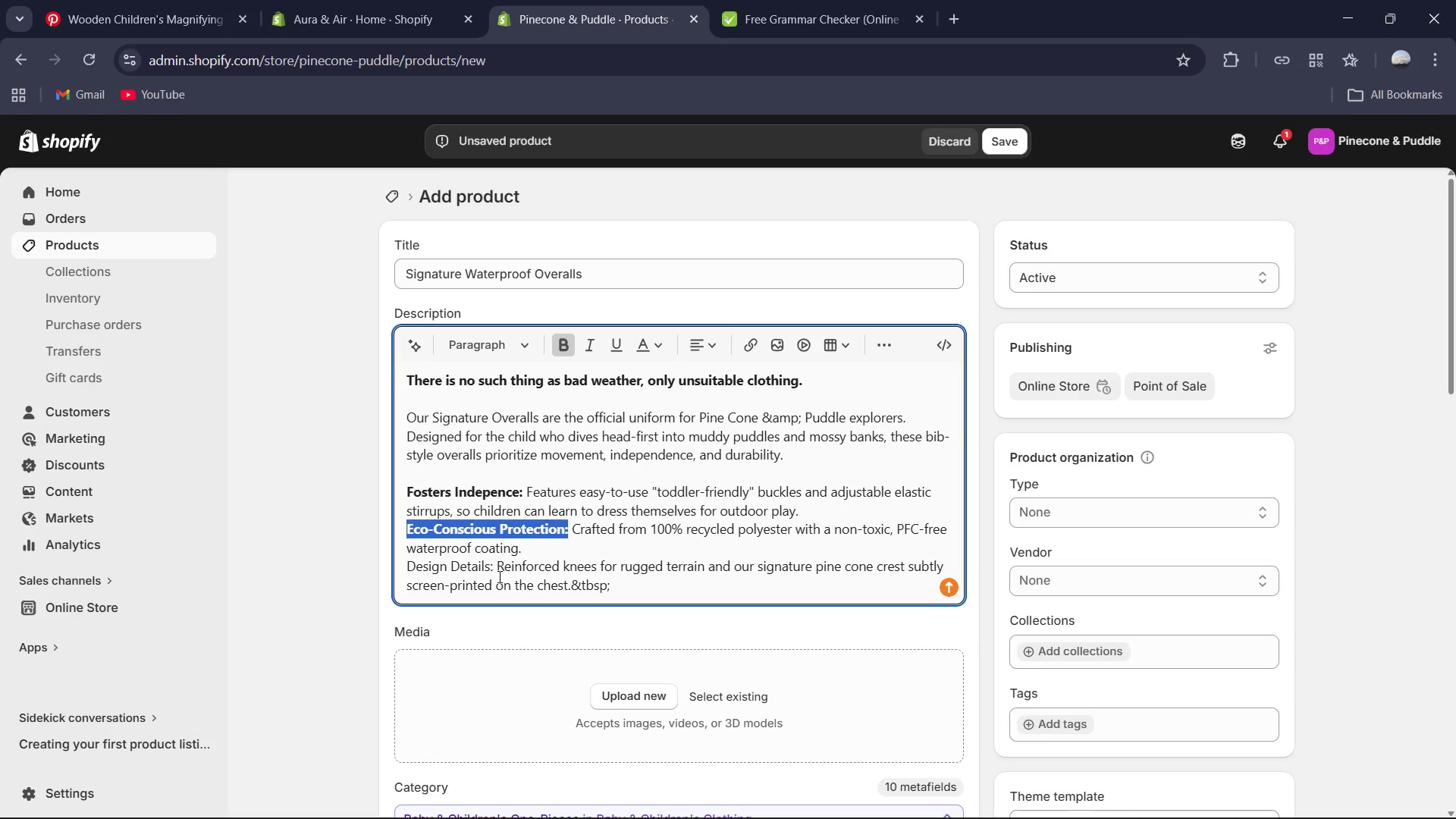 
left_click_drag(start_coordinate=[493, 570], to_coordinate=[367, 571])
 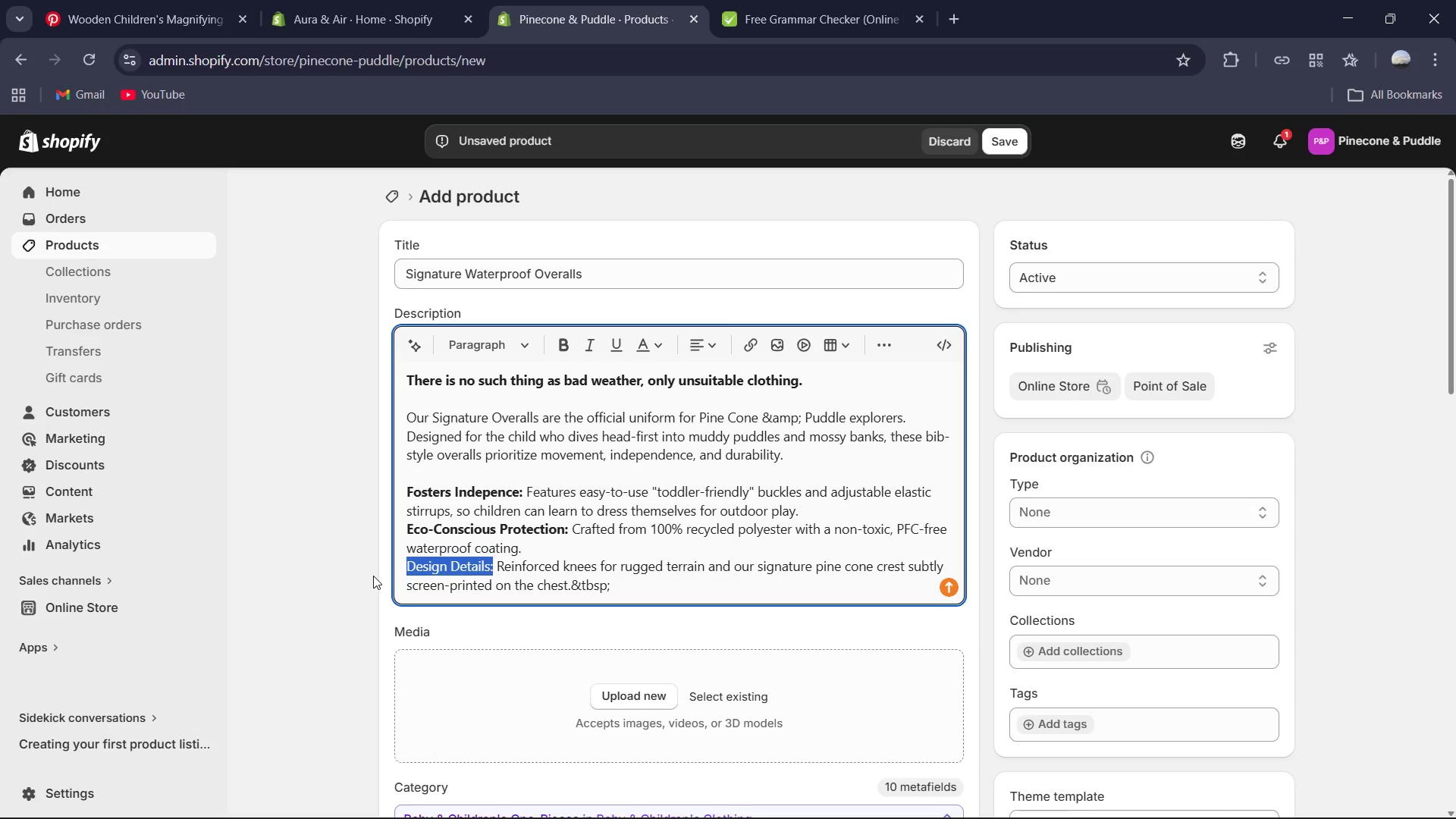 
key(Backspace)
 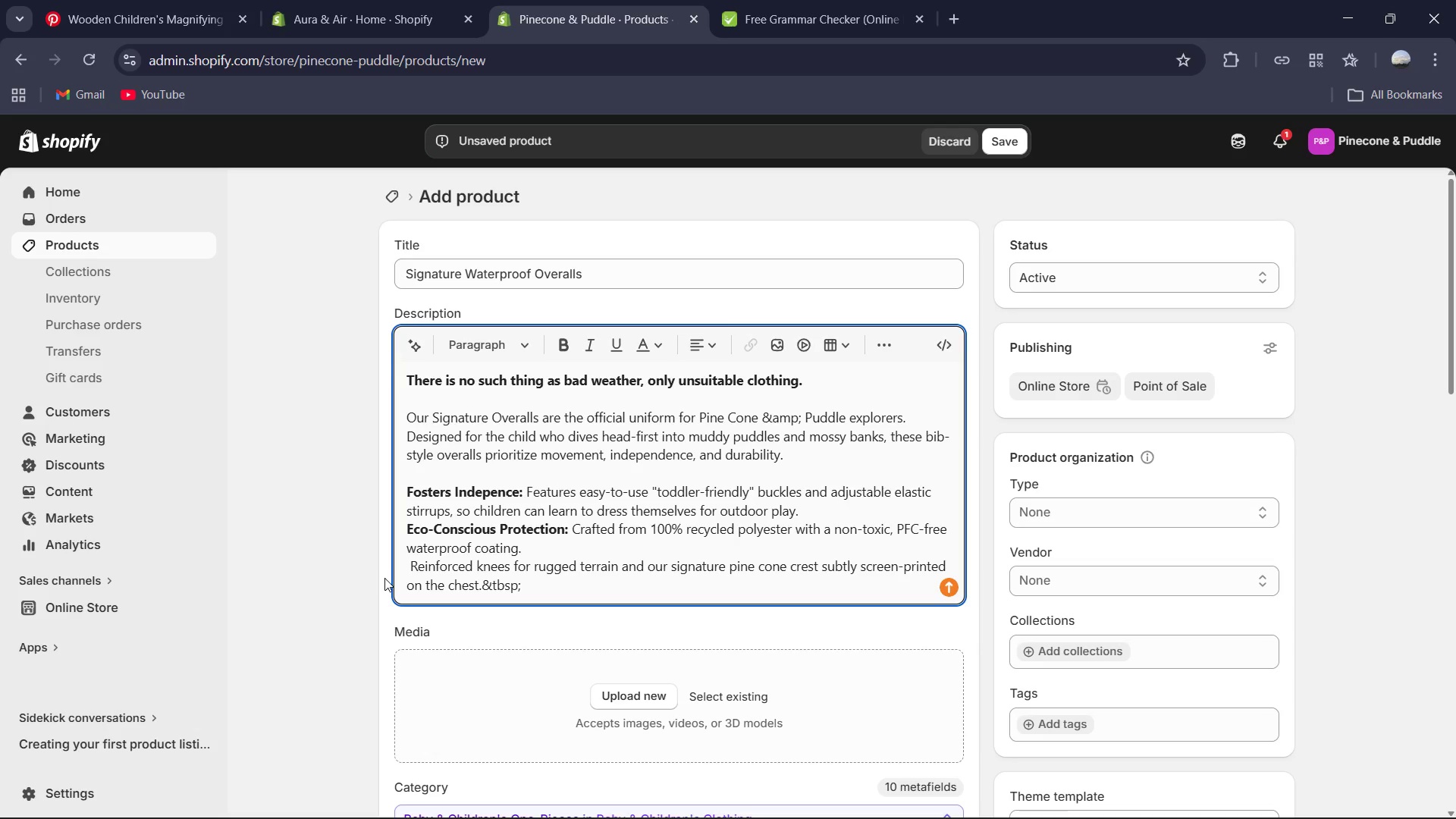 
key(Control+Z)
 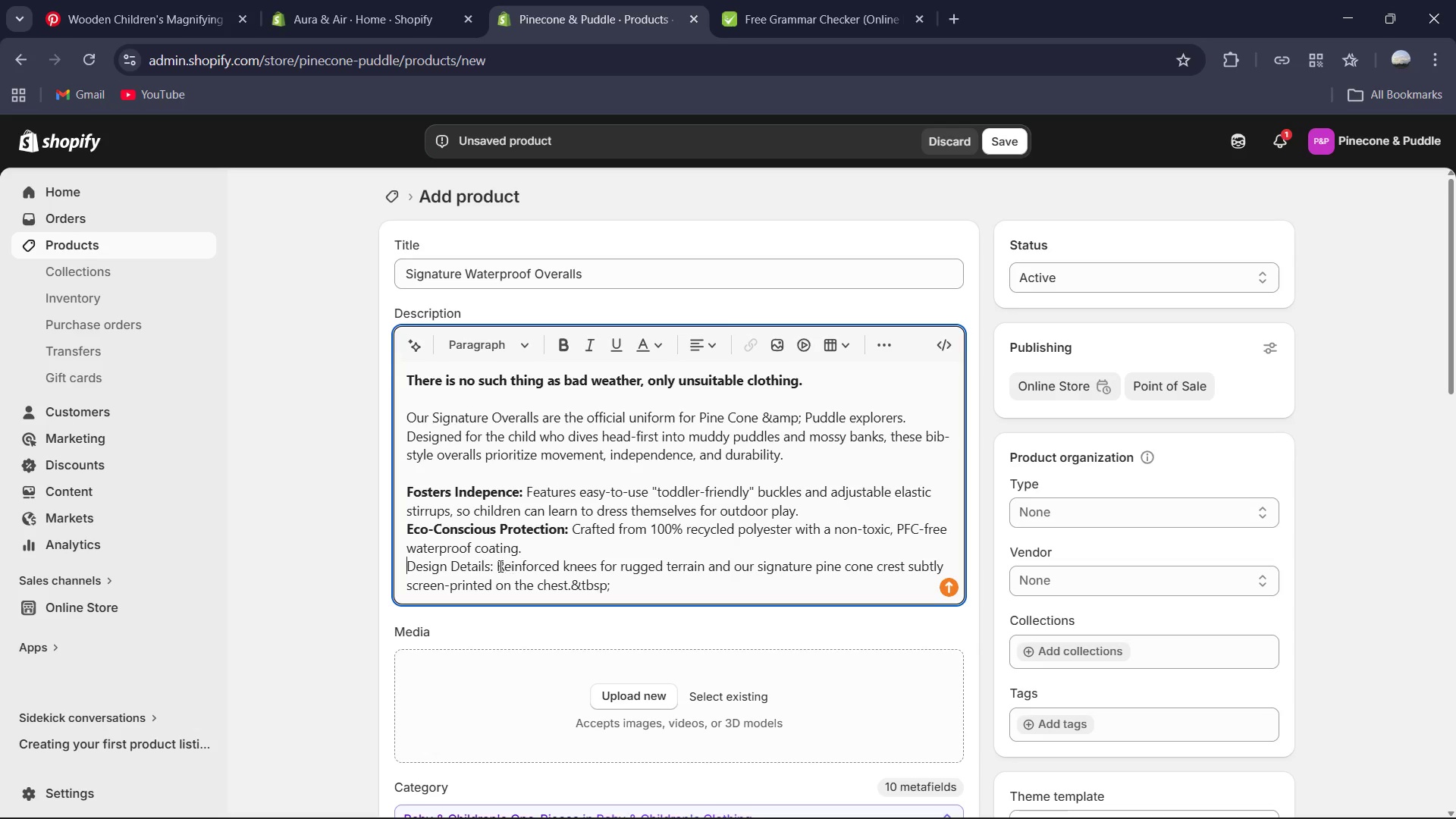 
left_click_drag(start_coordinate=[495, 563], to_coordinate=[393, 573])
 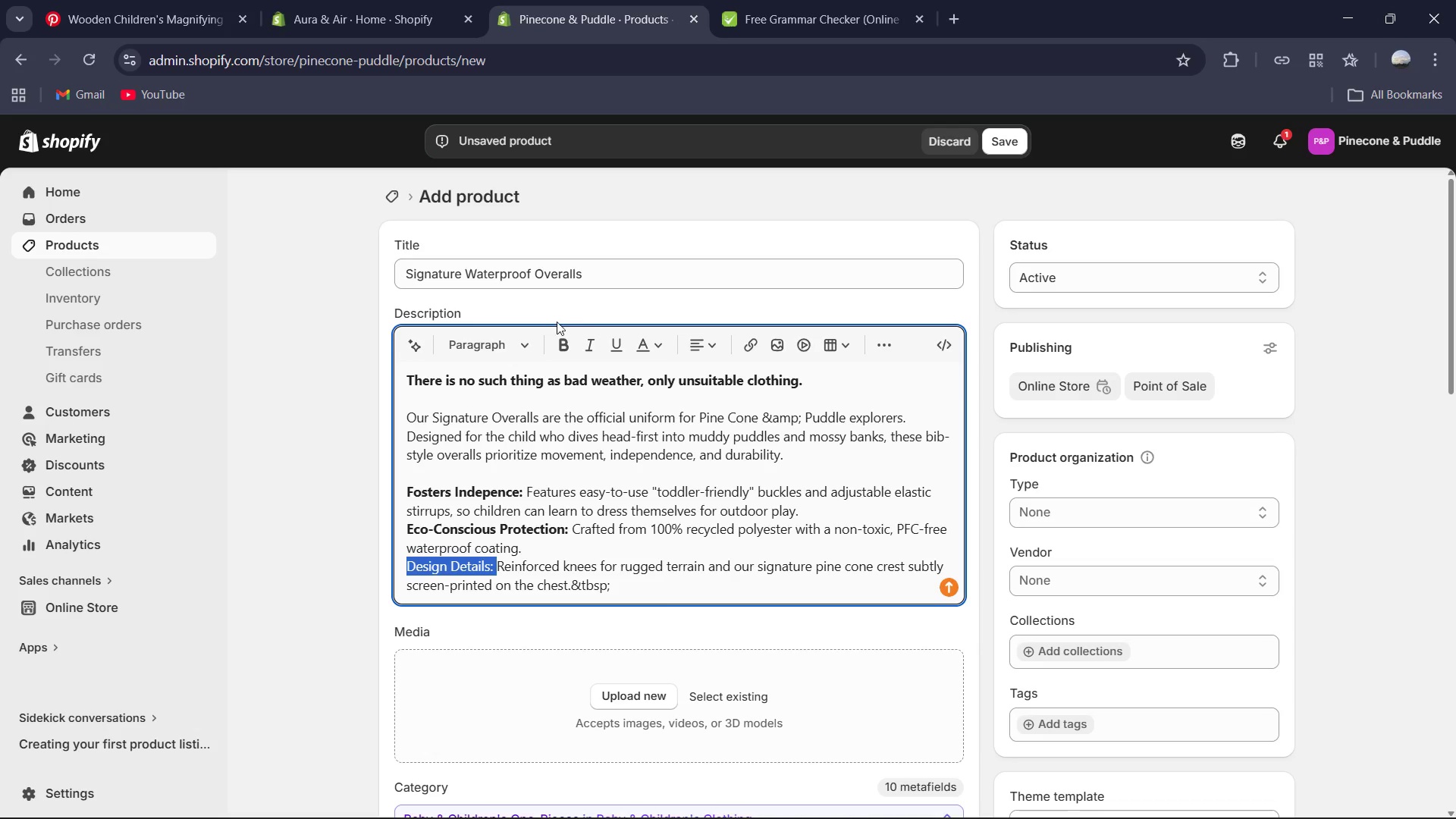 
left_click([560, 344])
 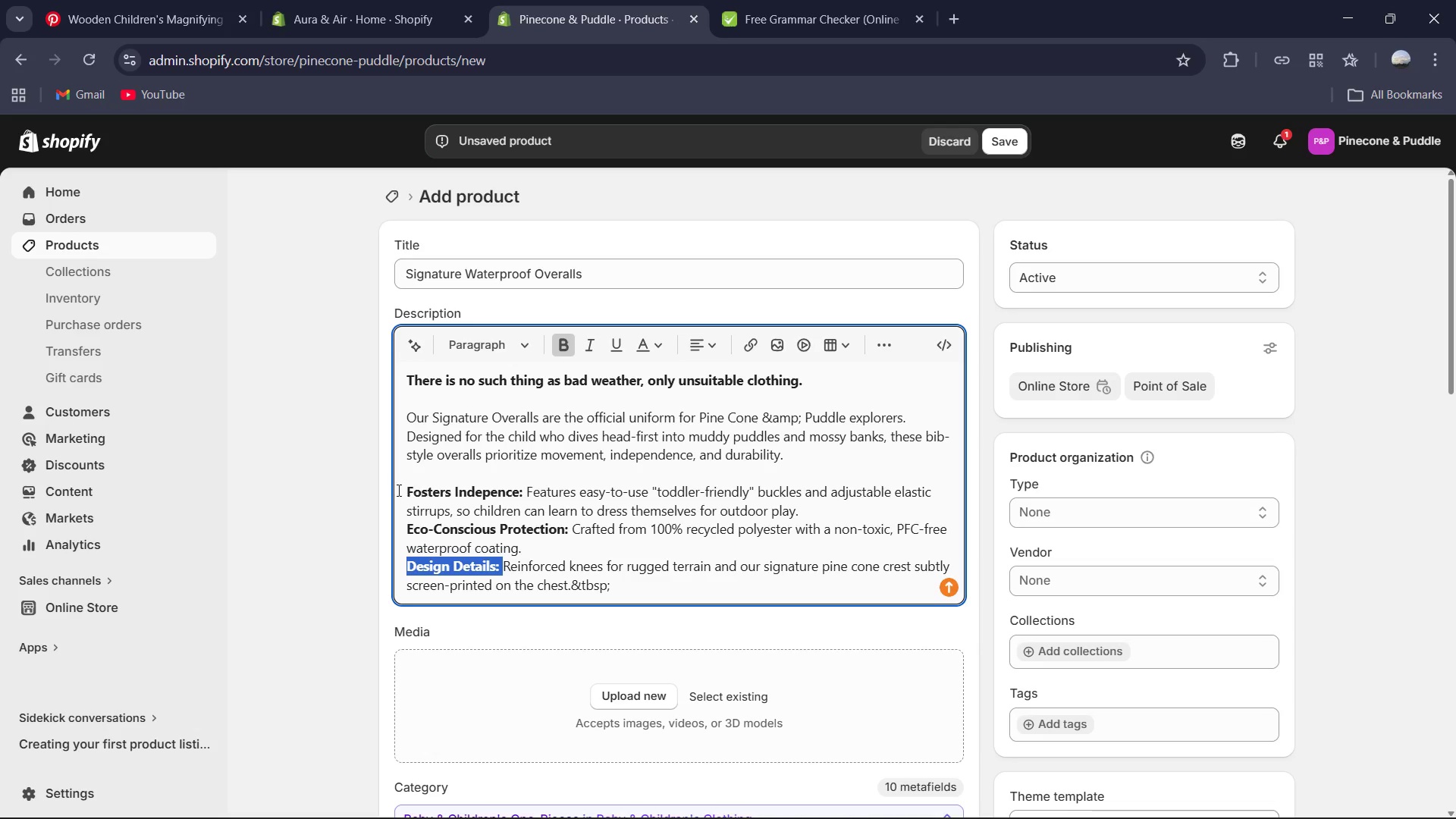 
left_click([408, 490])
 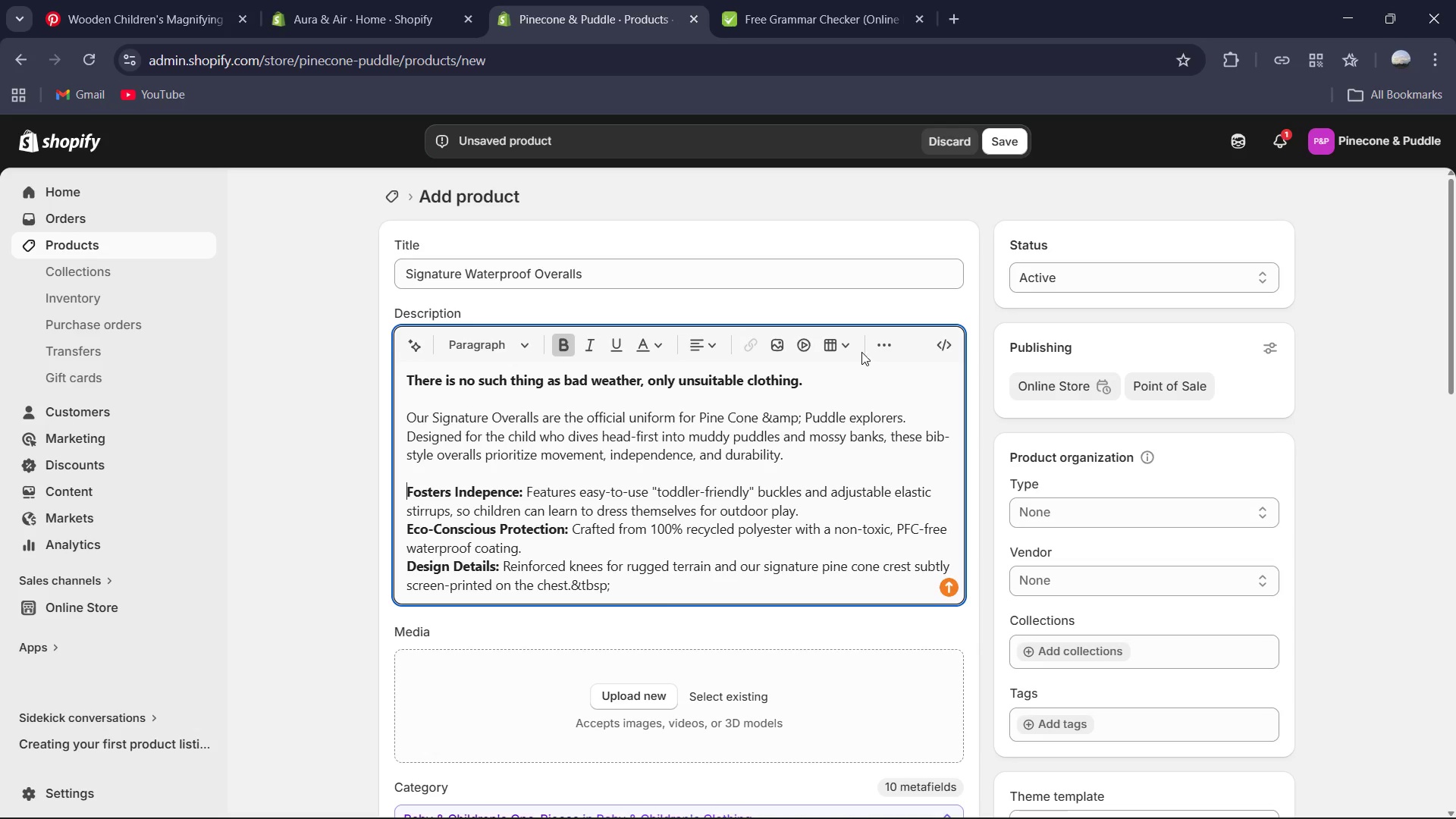 
left_click([877, 347])
 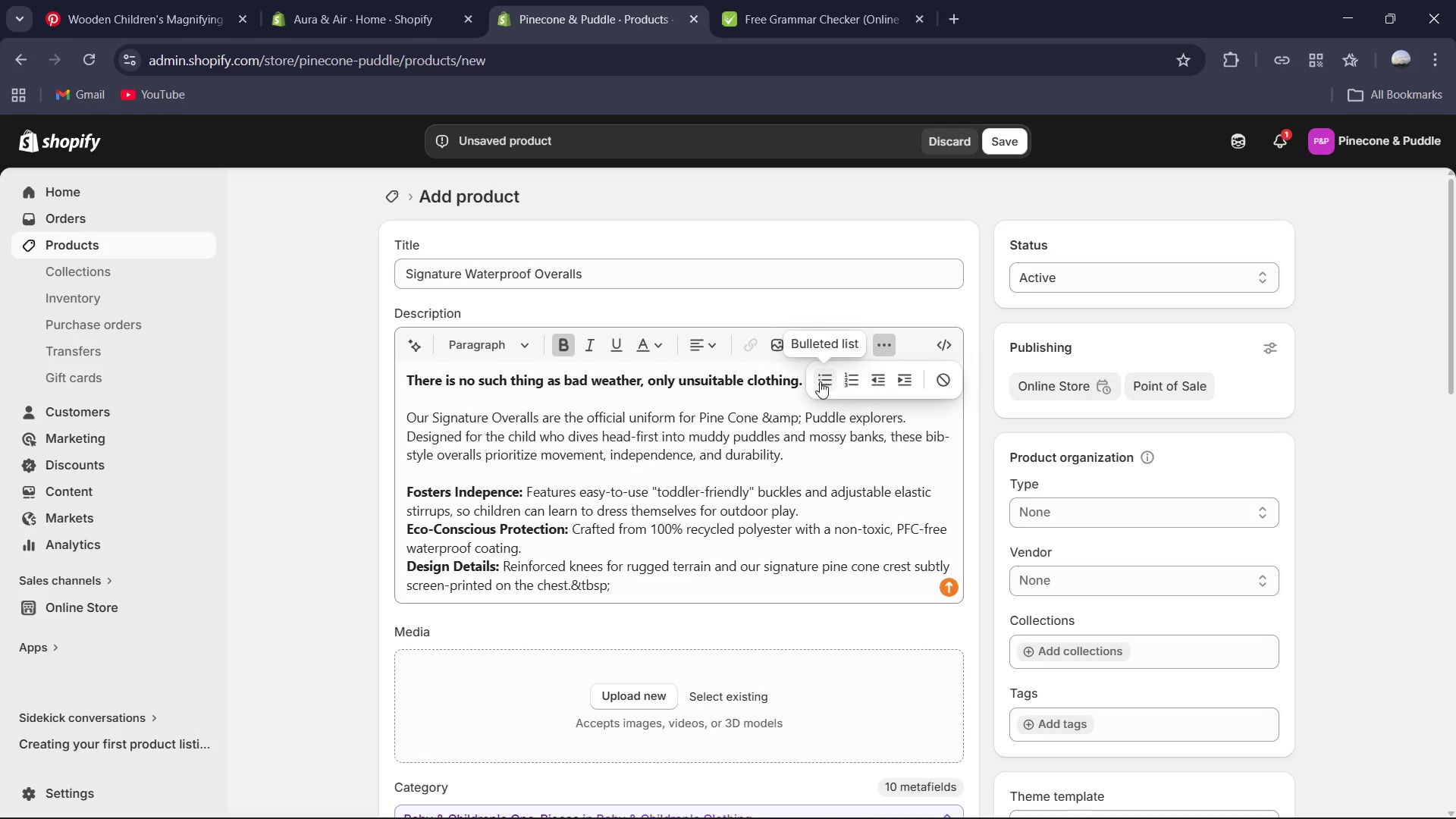 
left_click([816, 381])
 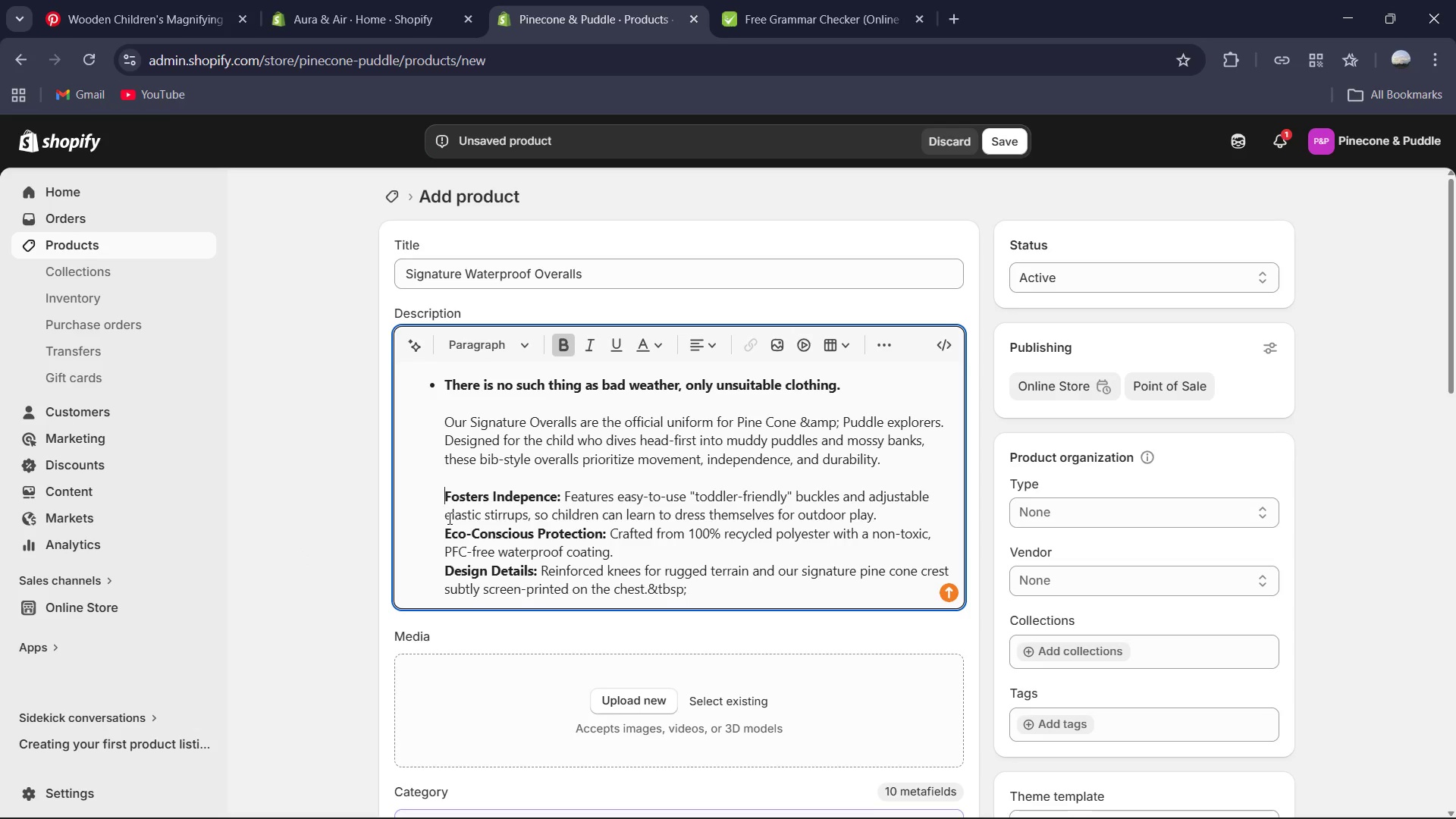 
key(Control+ControlLeft)
 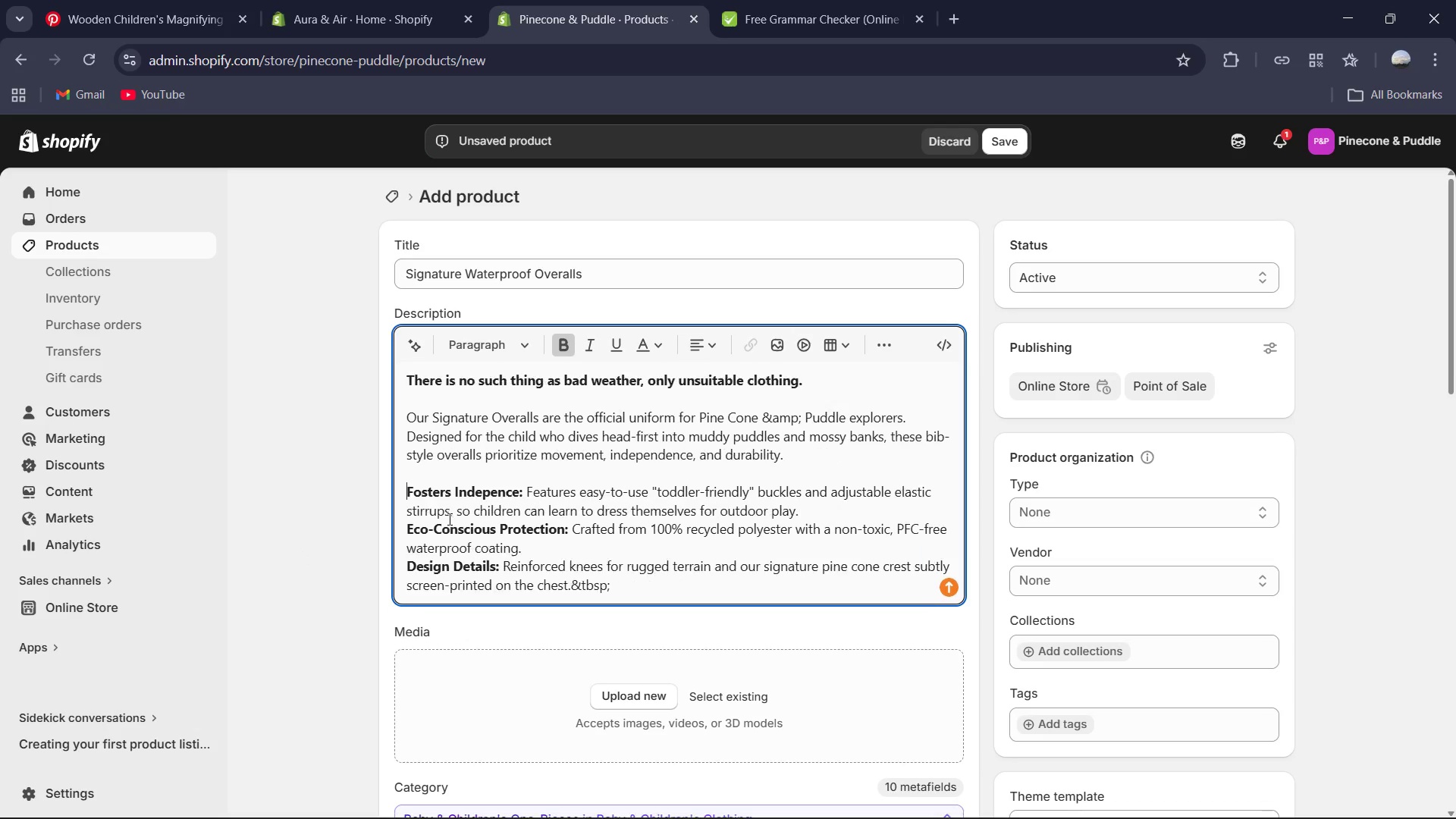 
key(Control+Z)
 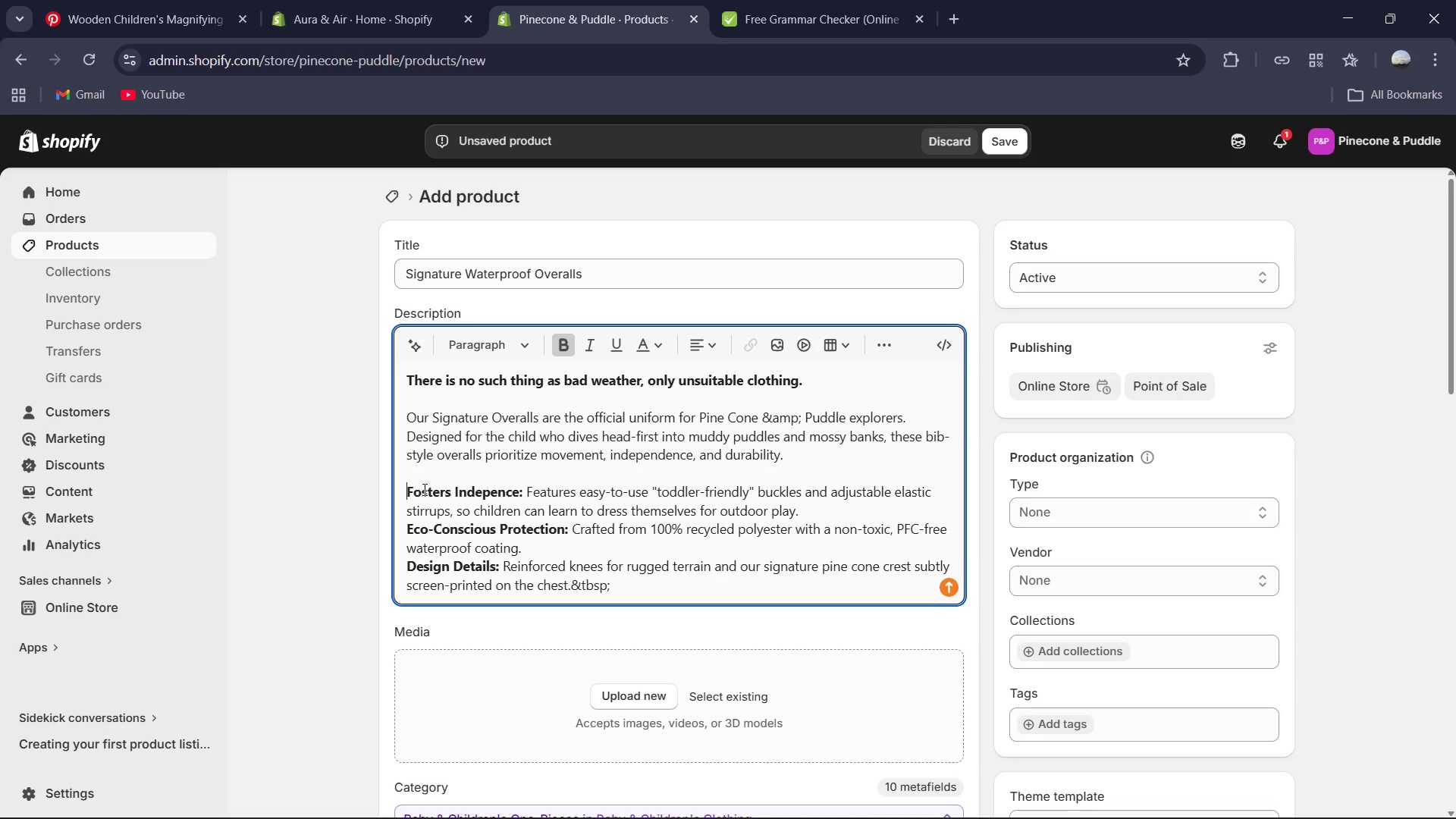 
left_click([890, 353])
 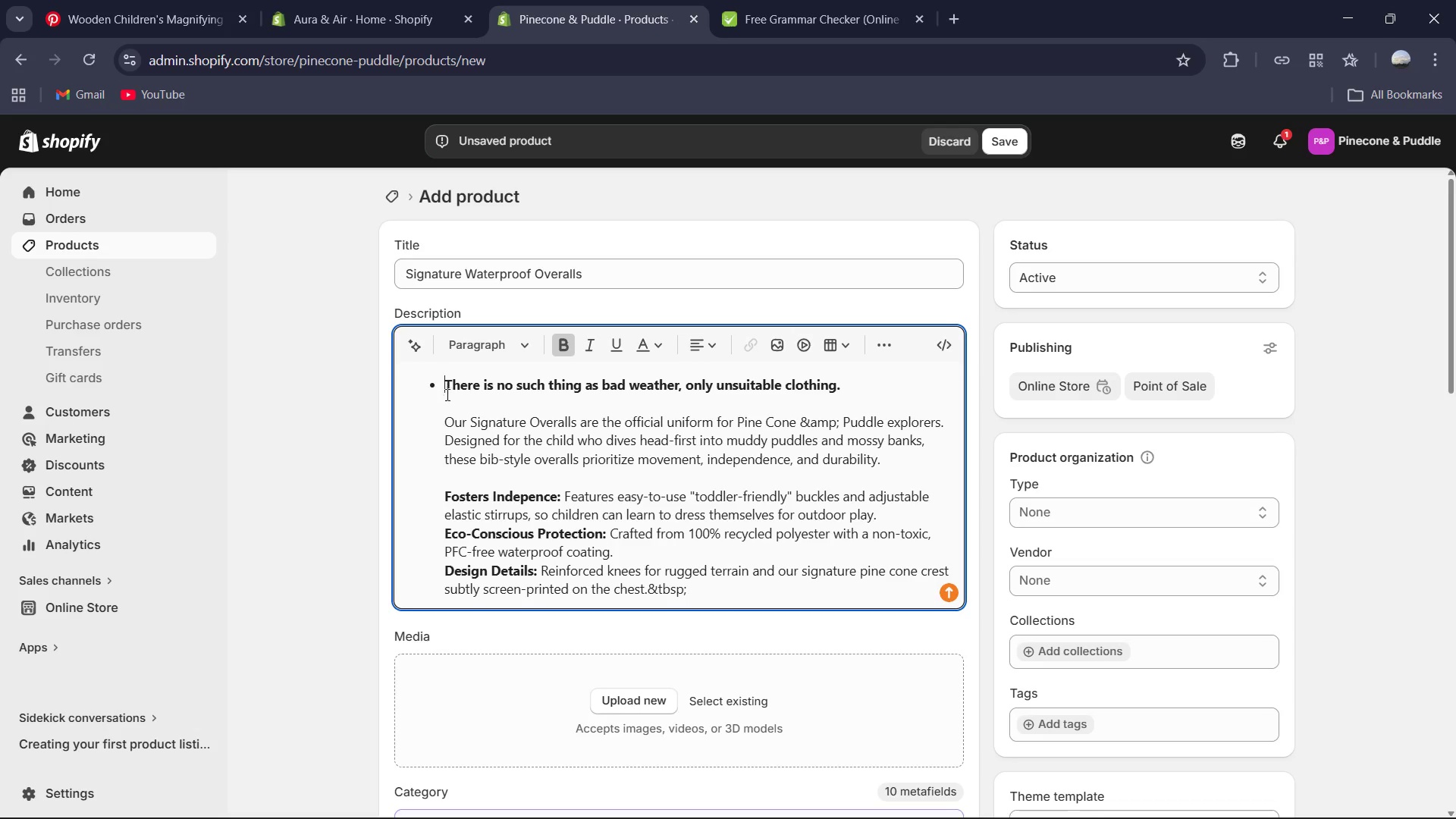 
key(Backspace)
 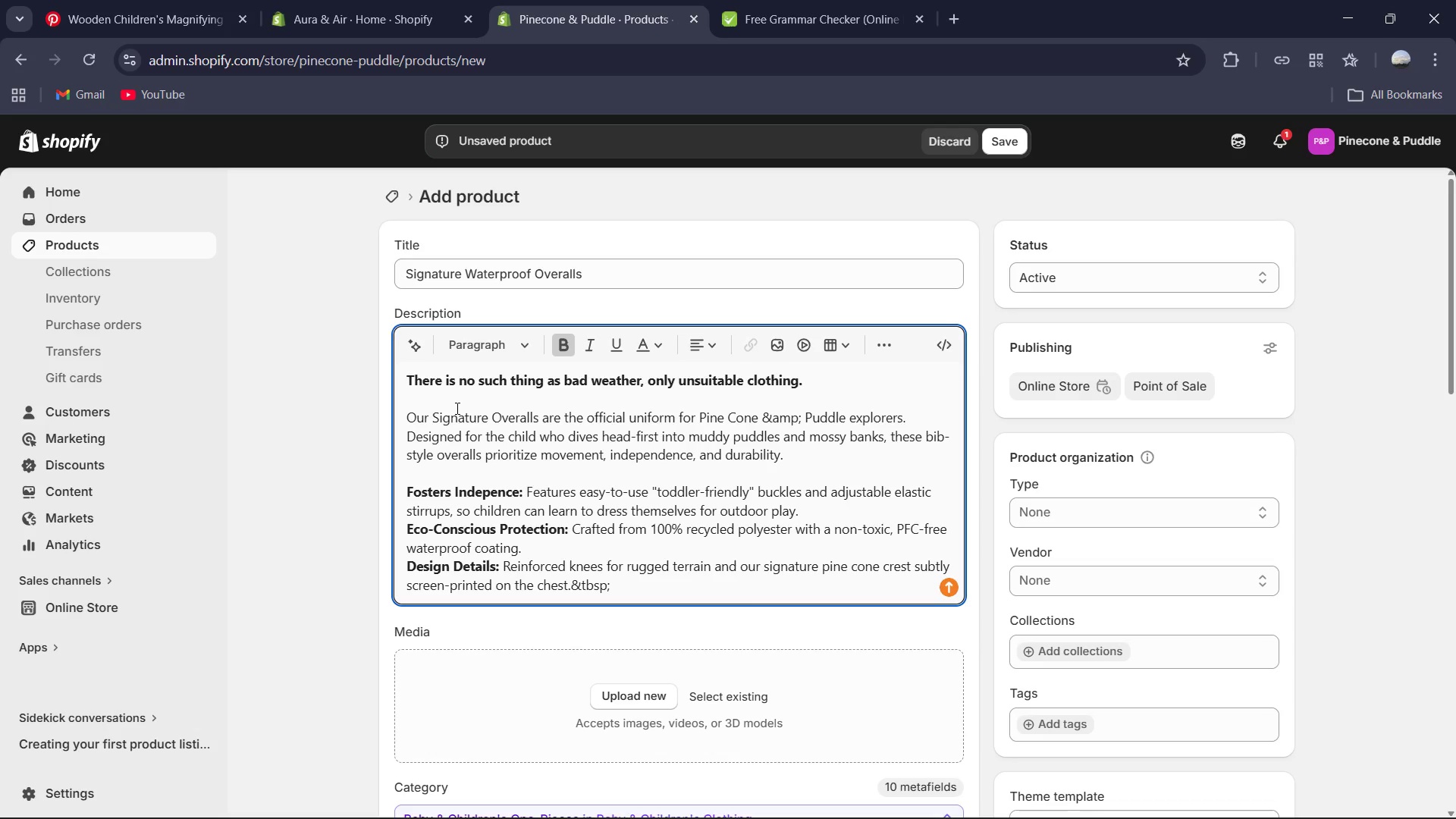 
key(ArrowDown)
 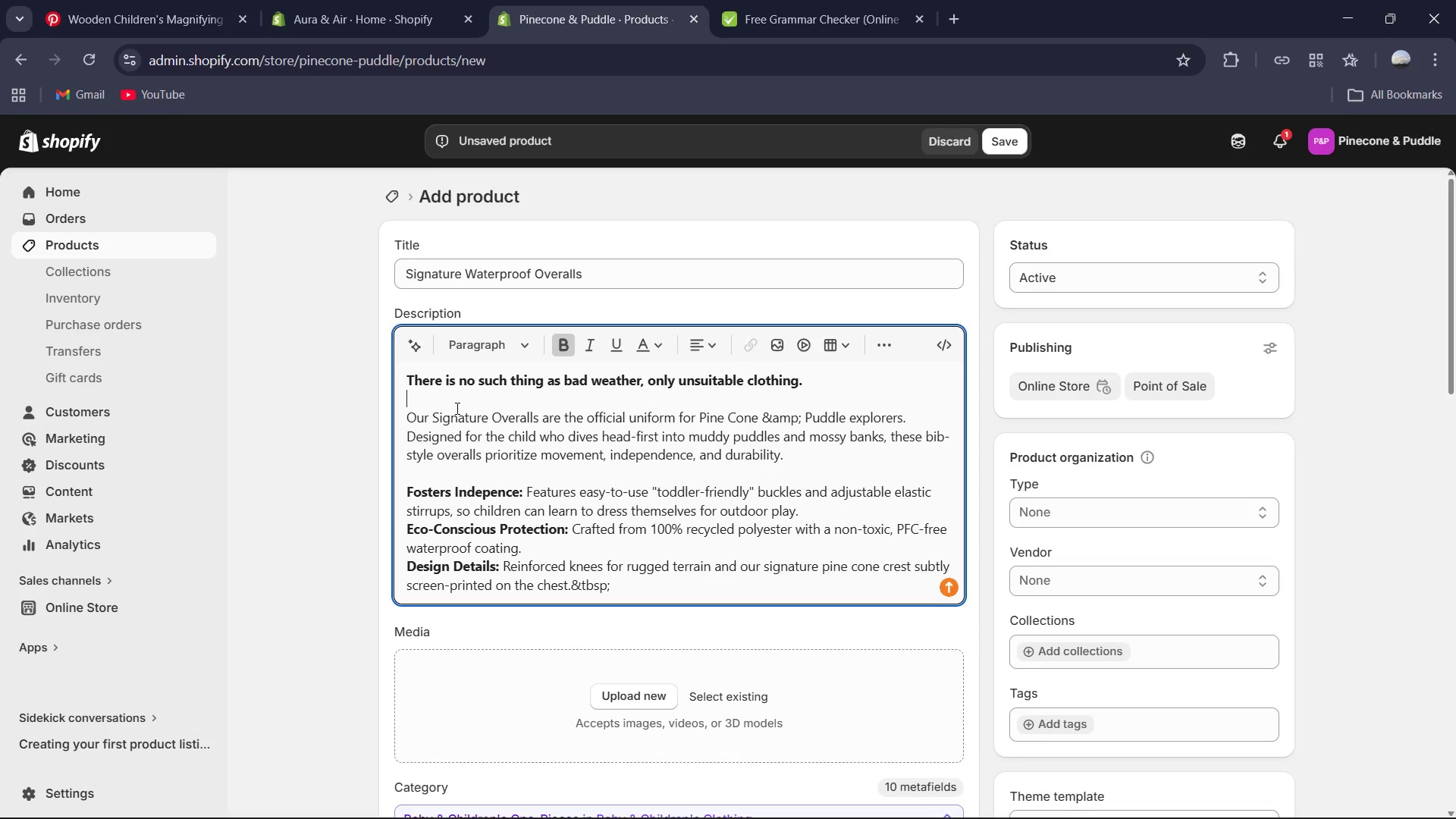 
key(Backspace)
 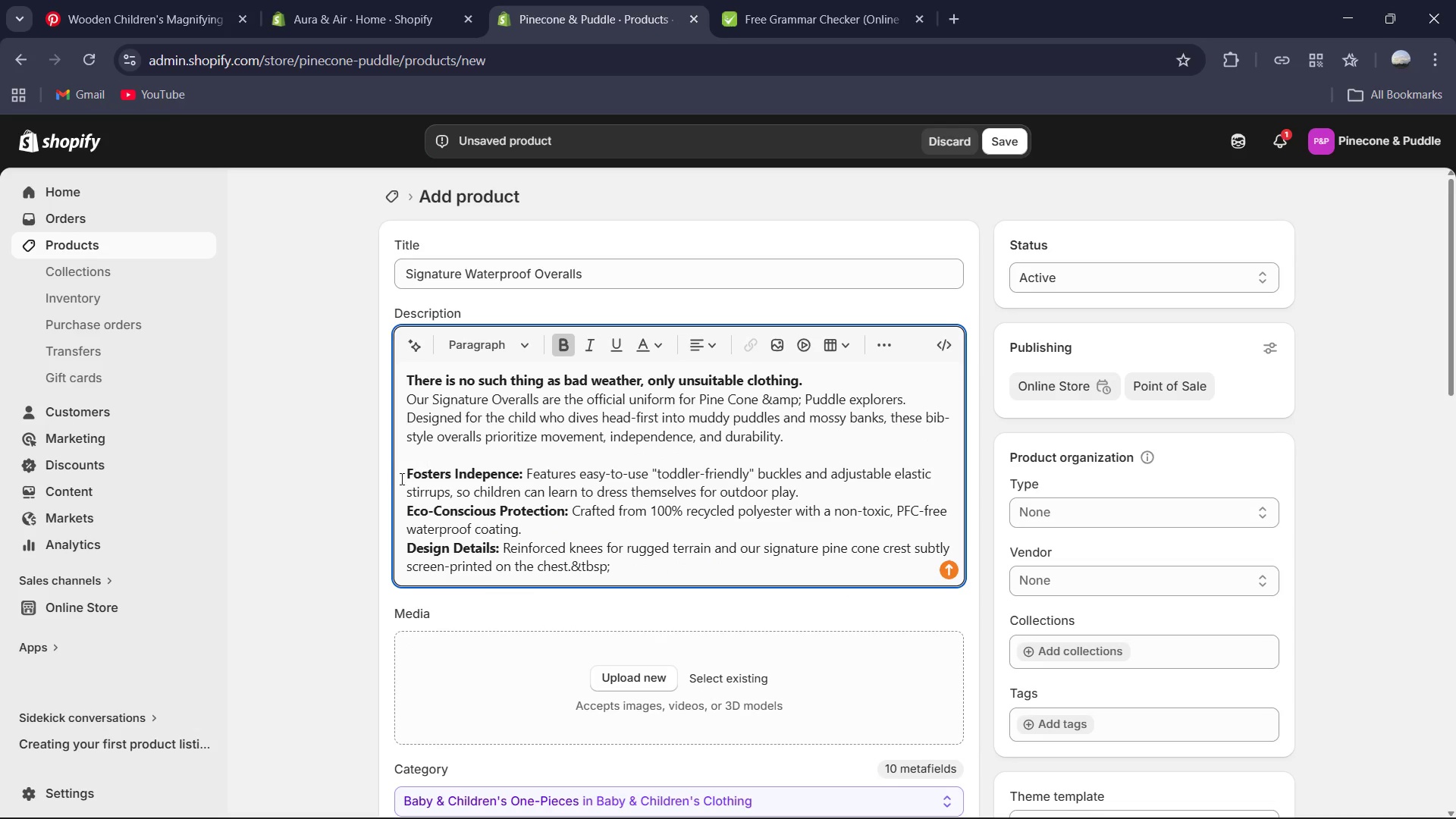 
left_click_drag(start_coordinate=[407, 472], to_coordinate=[522, 467])
 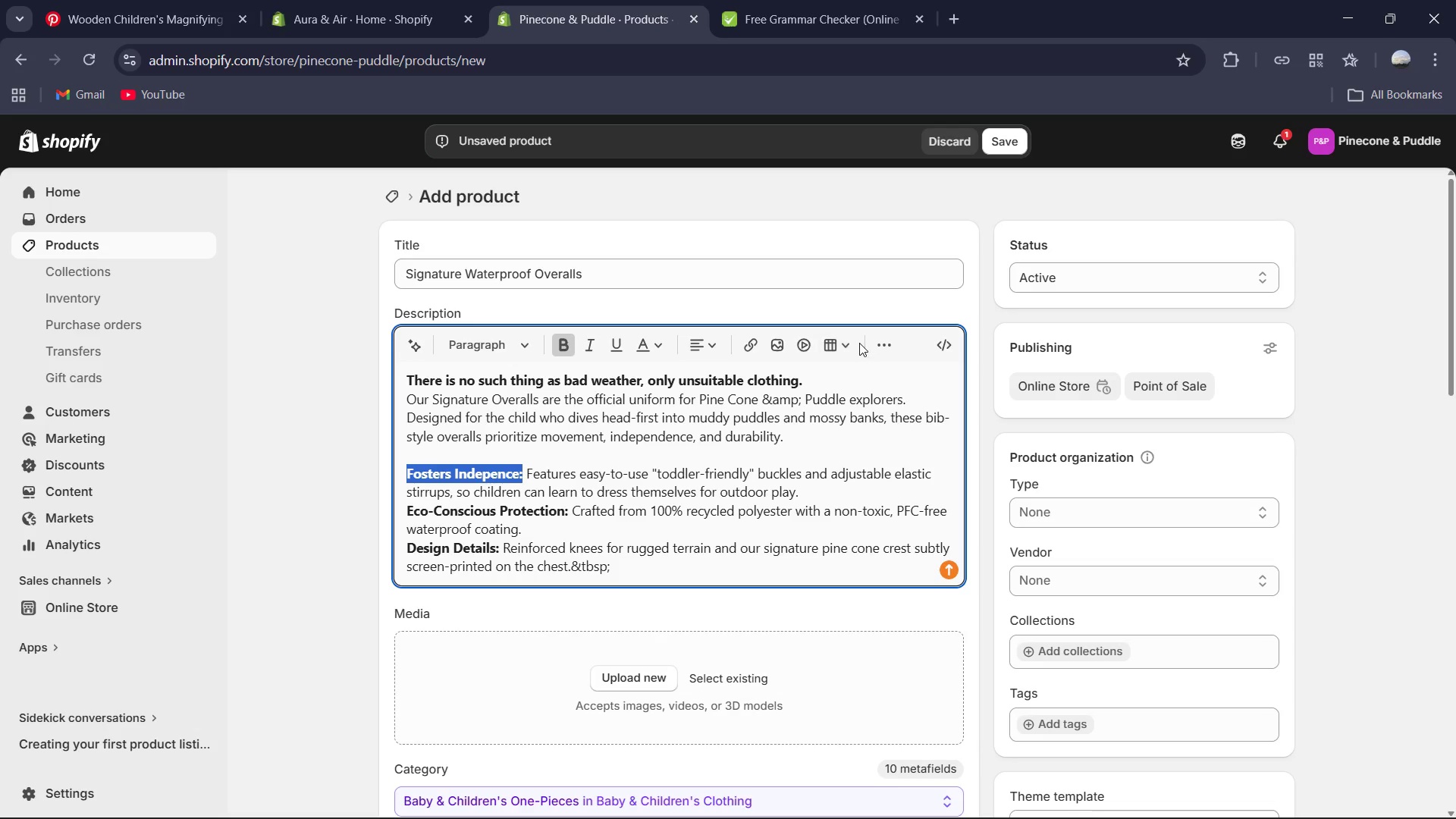 
left_click([887, 345])
 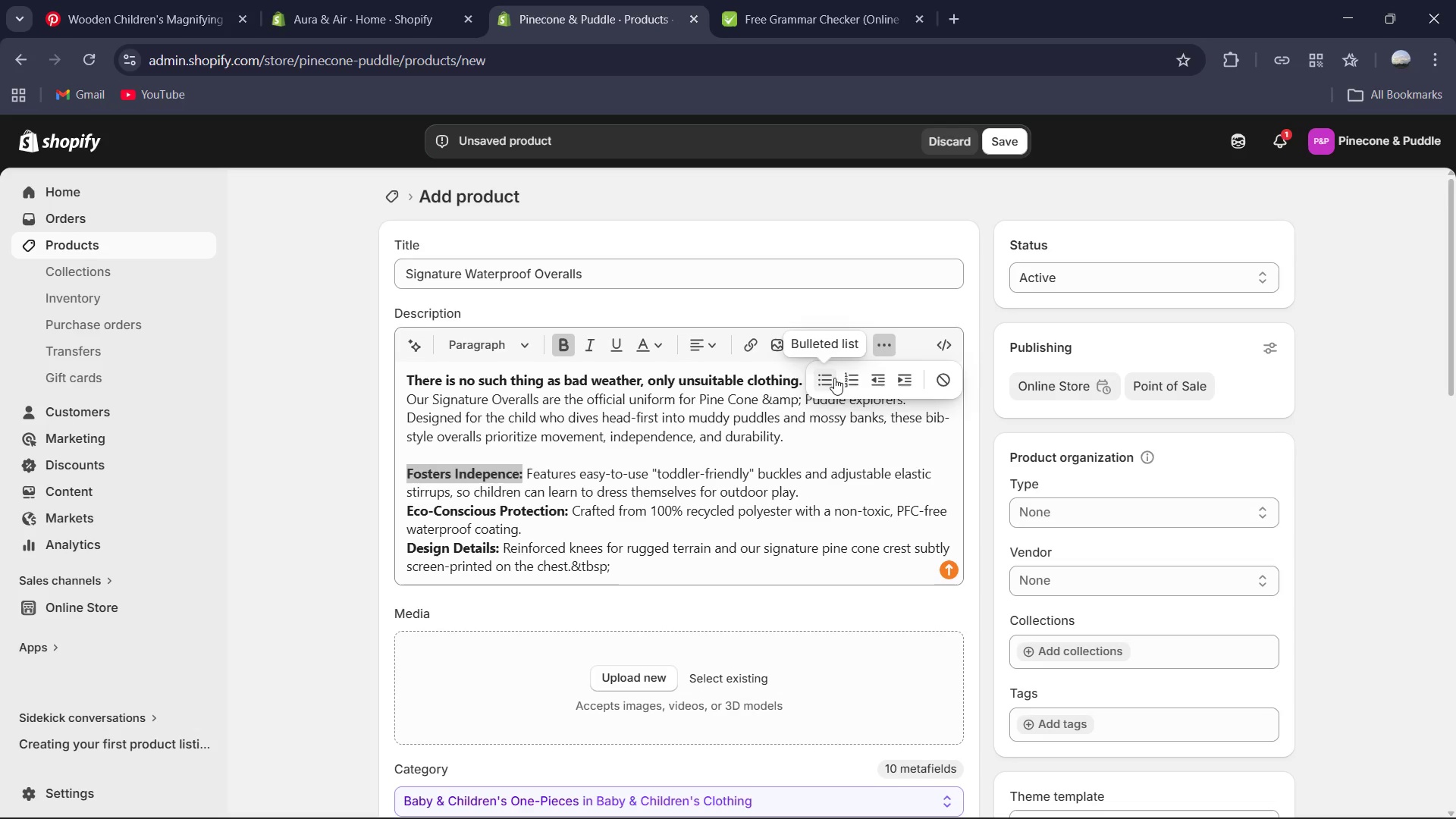 
left_click([830, 378])
 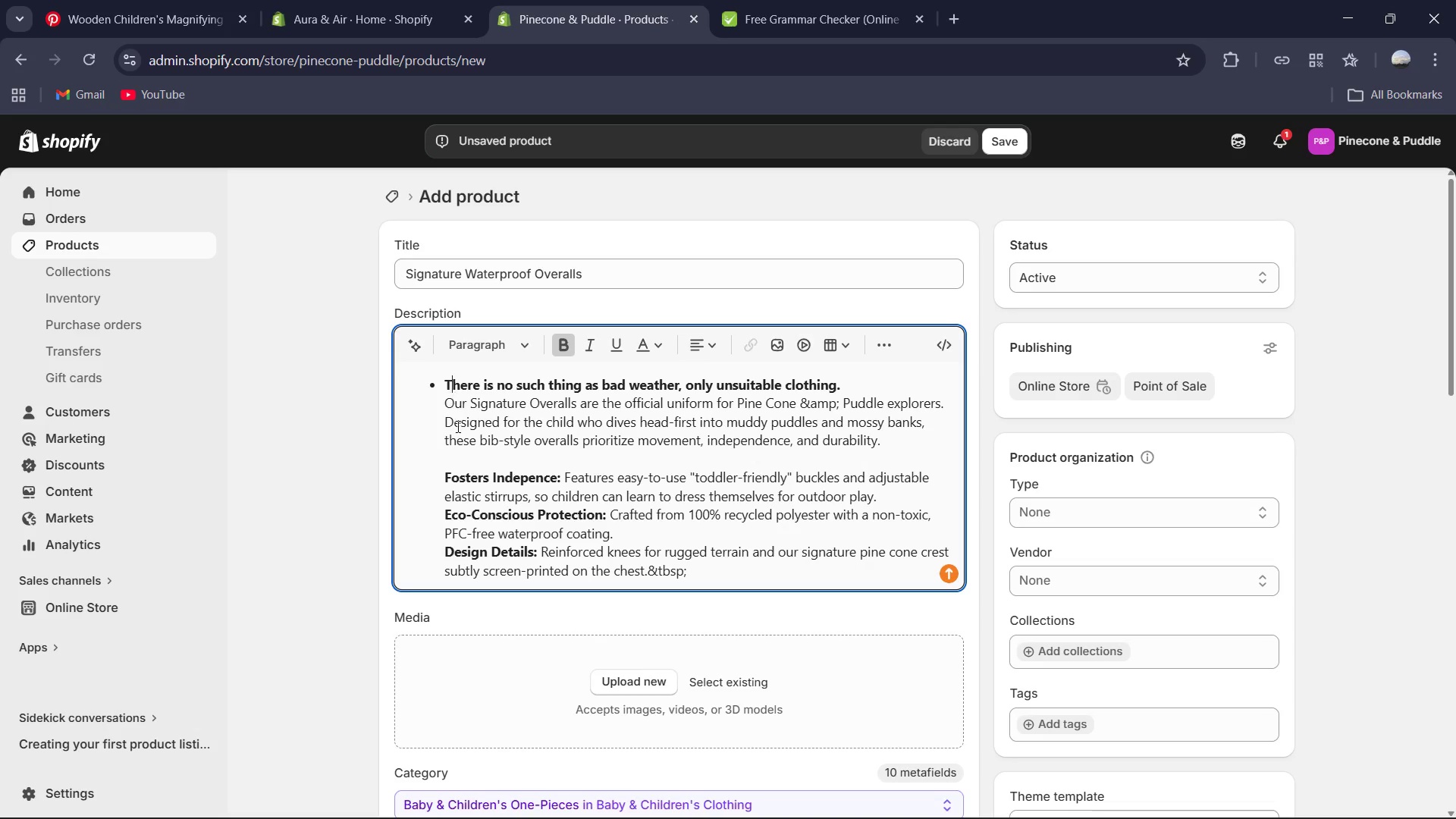 
left_click_drag(start_coordinate=[440, 383], to_coordinate=[441, 392])
 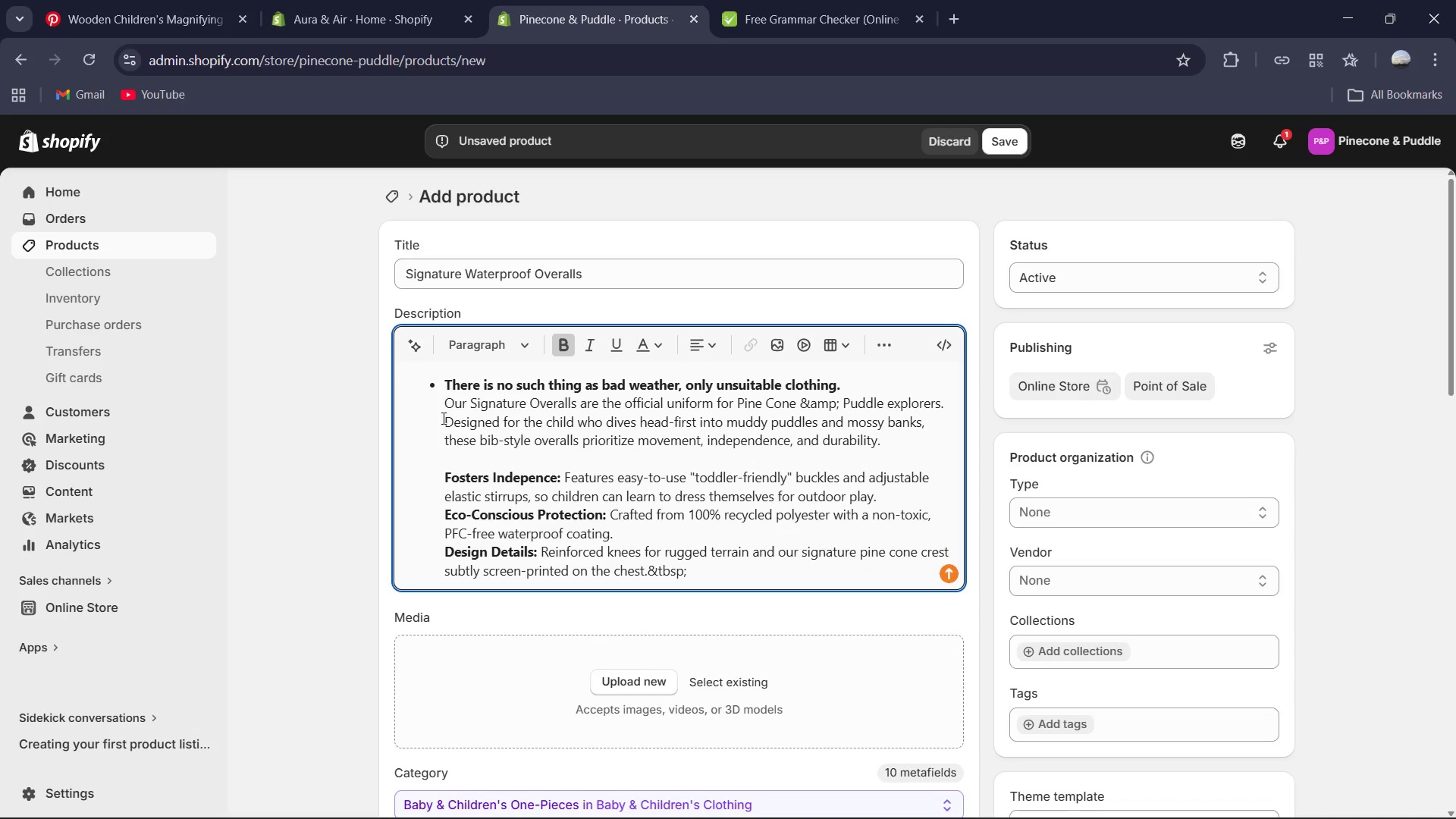 
key(Backspace)
 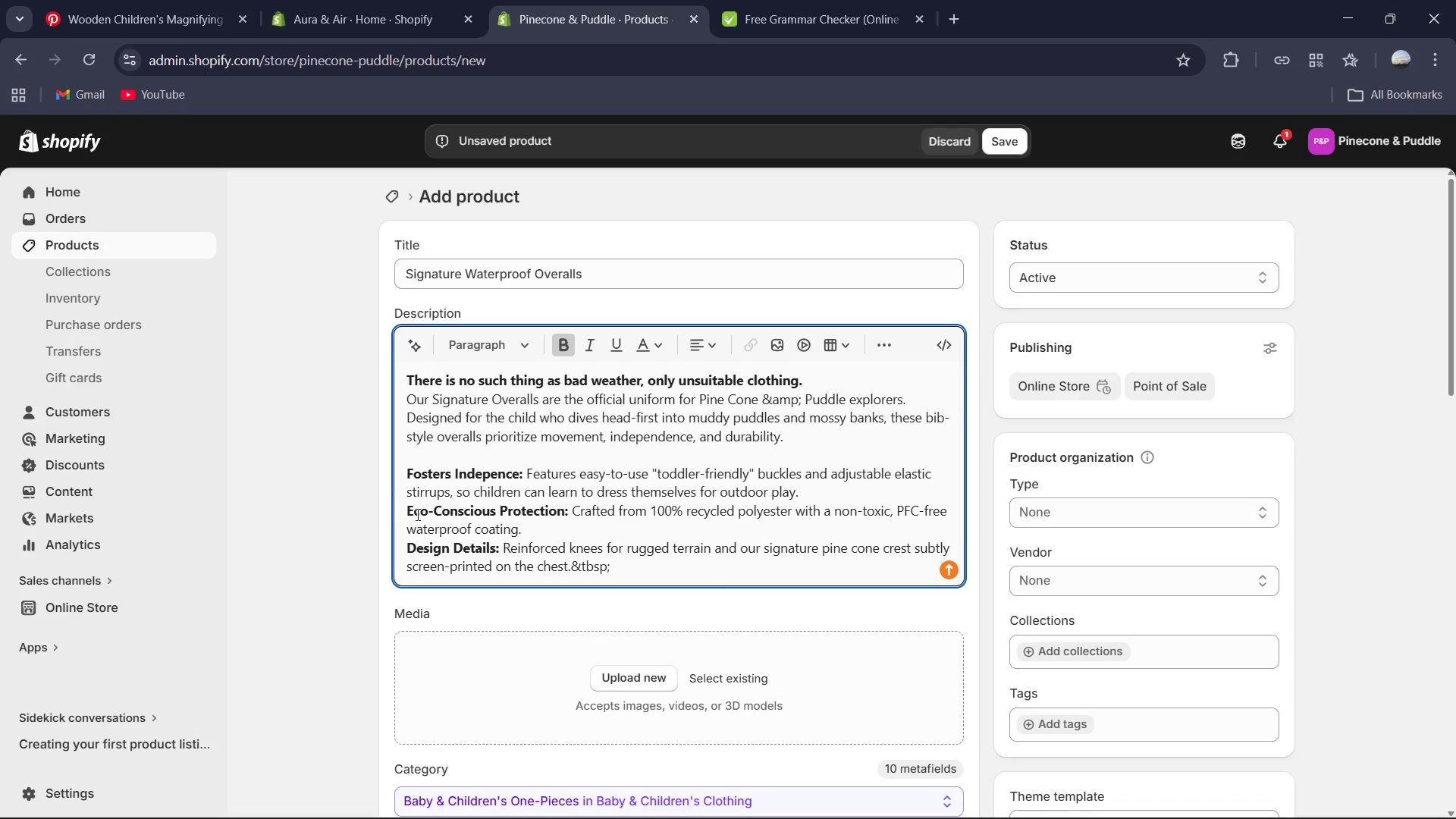 
left_click([406, 545])
 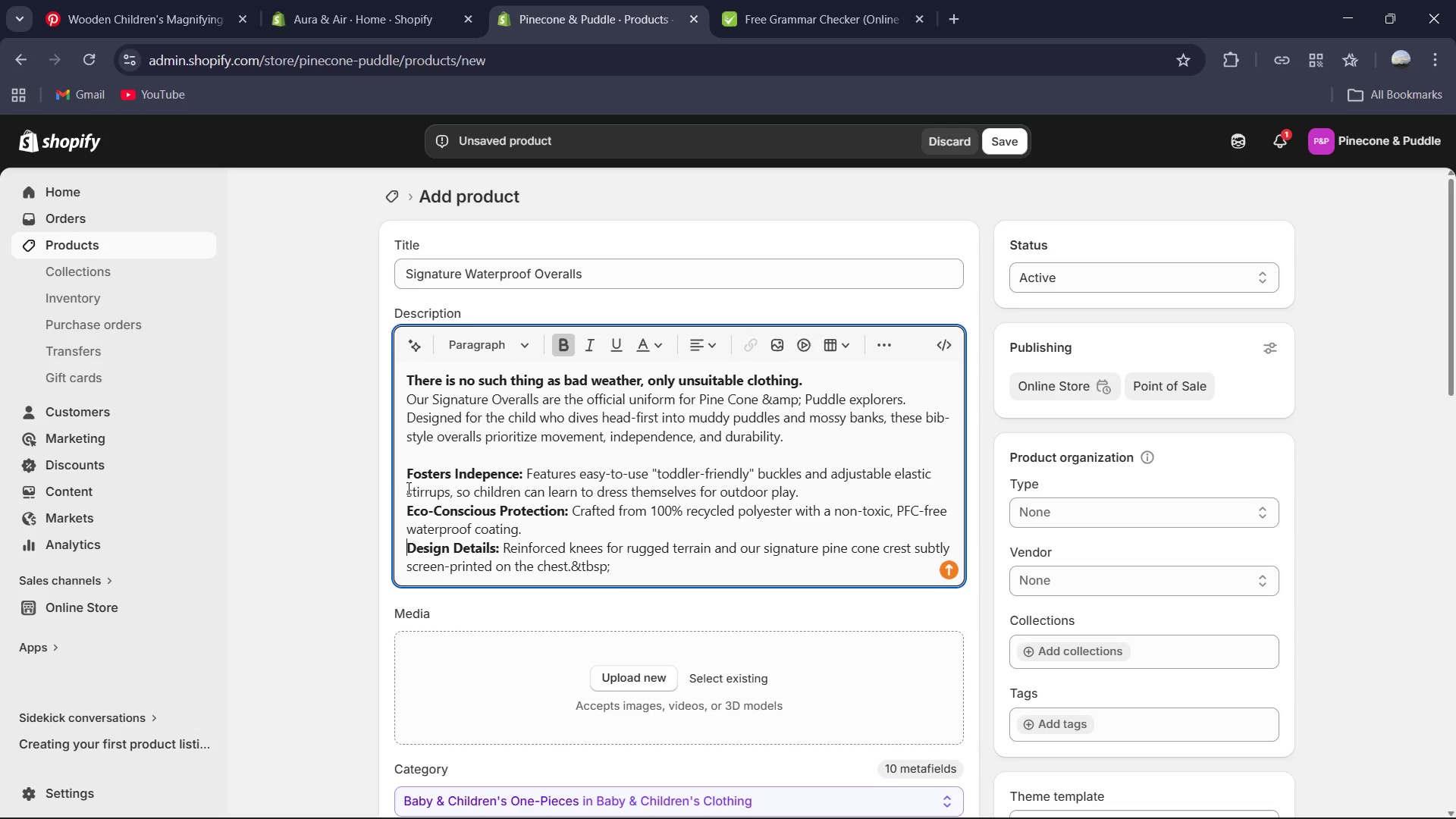 
left_click([410, 503])
 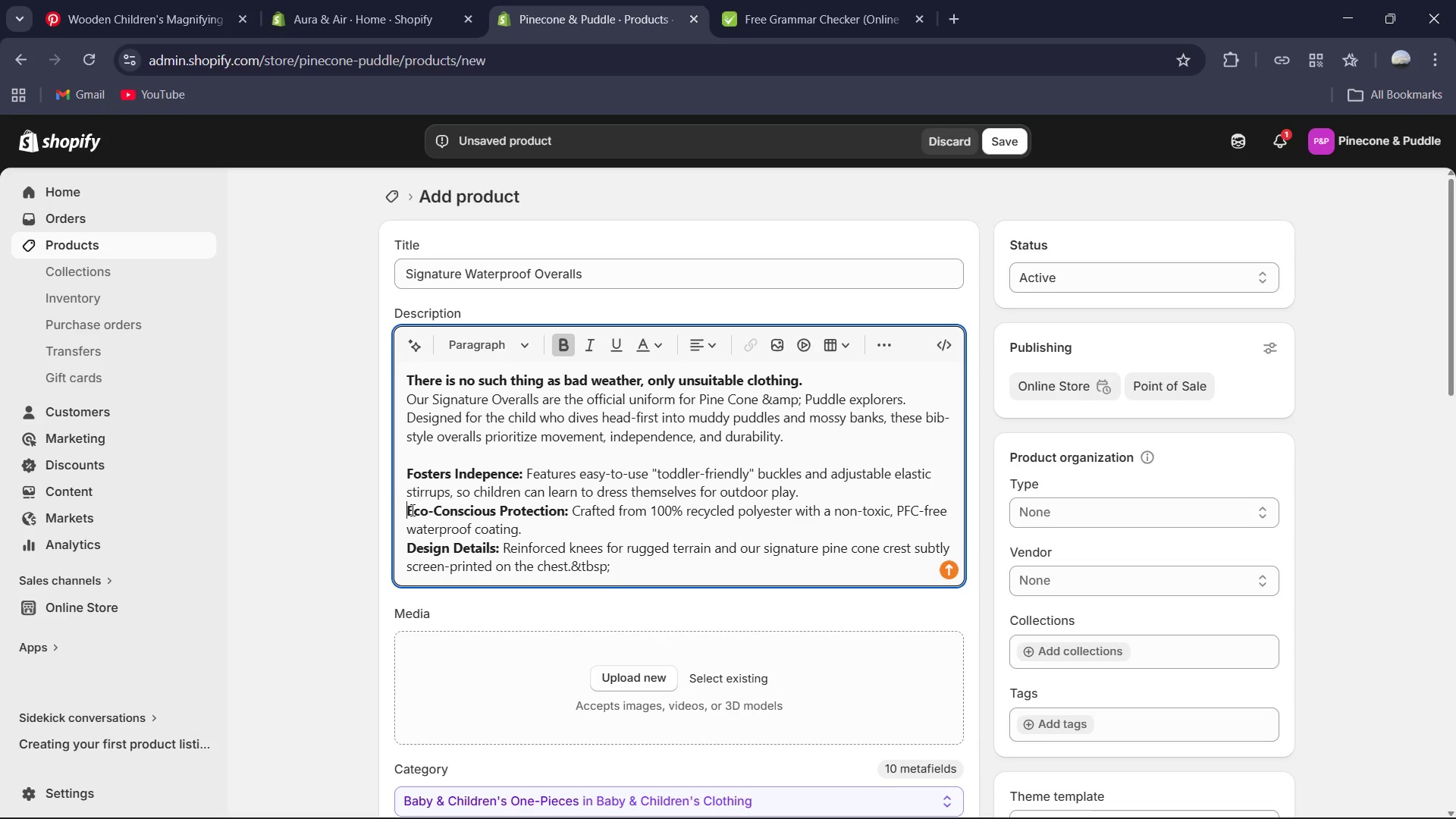 
key(Control+A)
 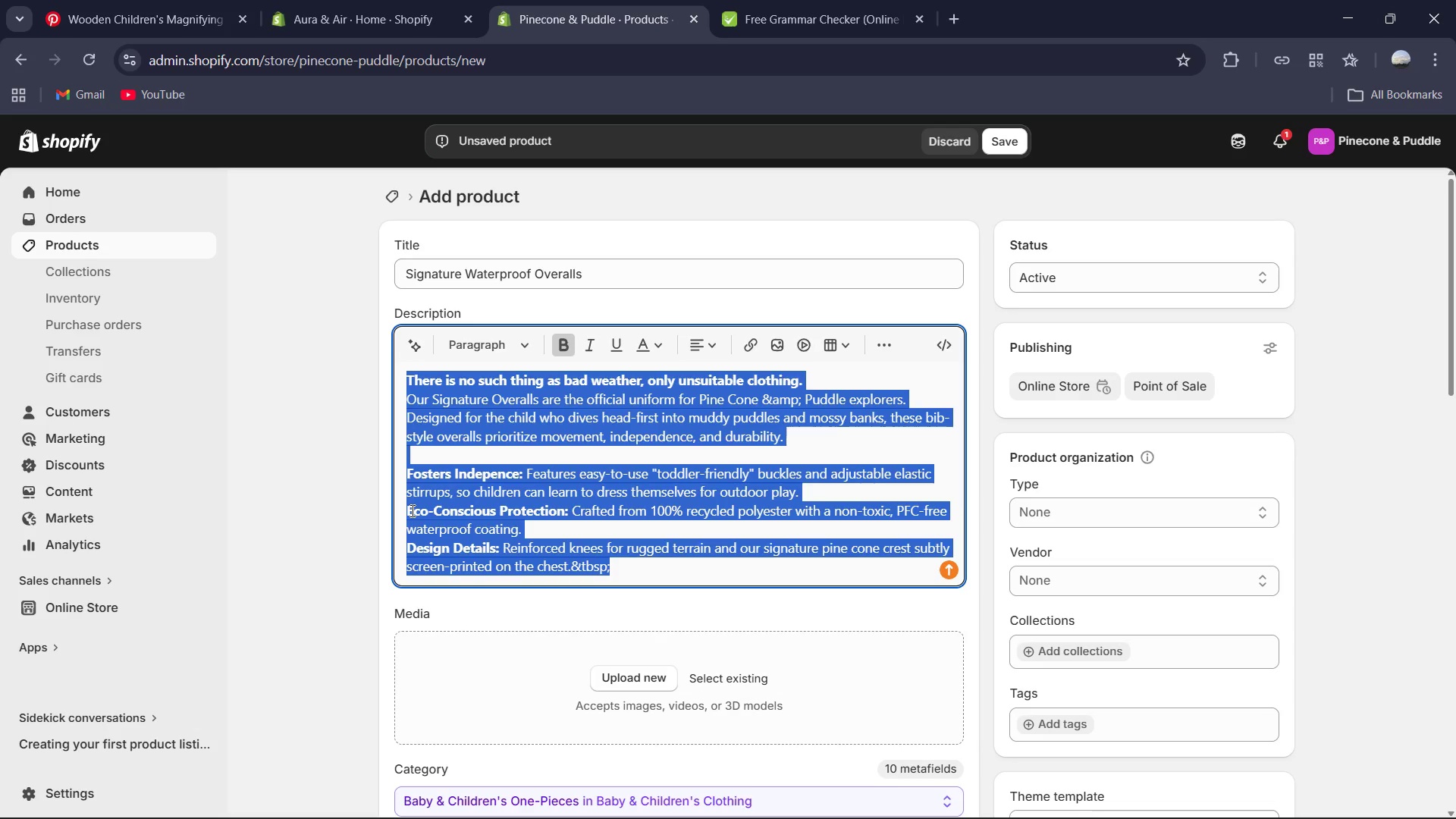 
key(Control+C)
 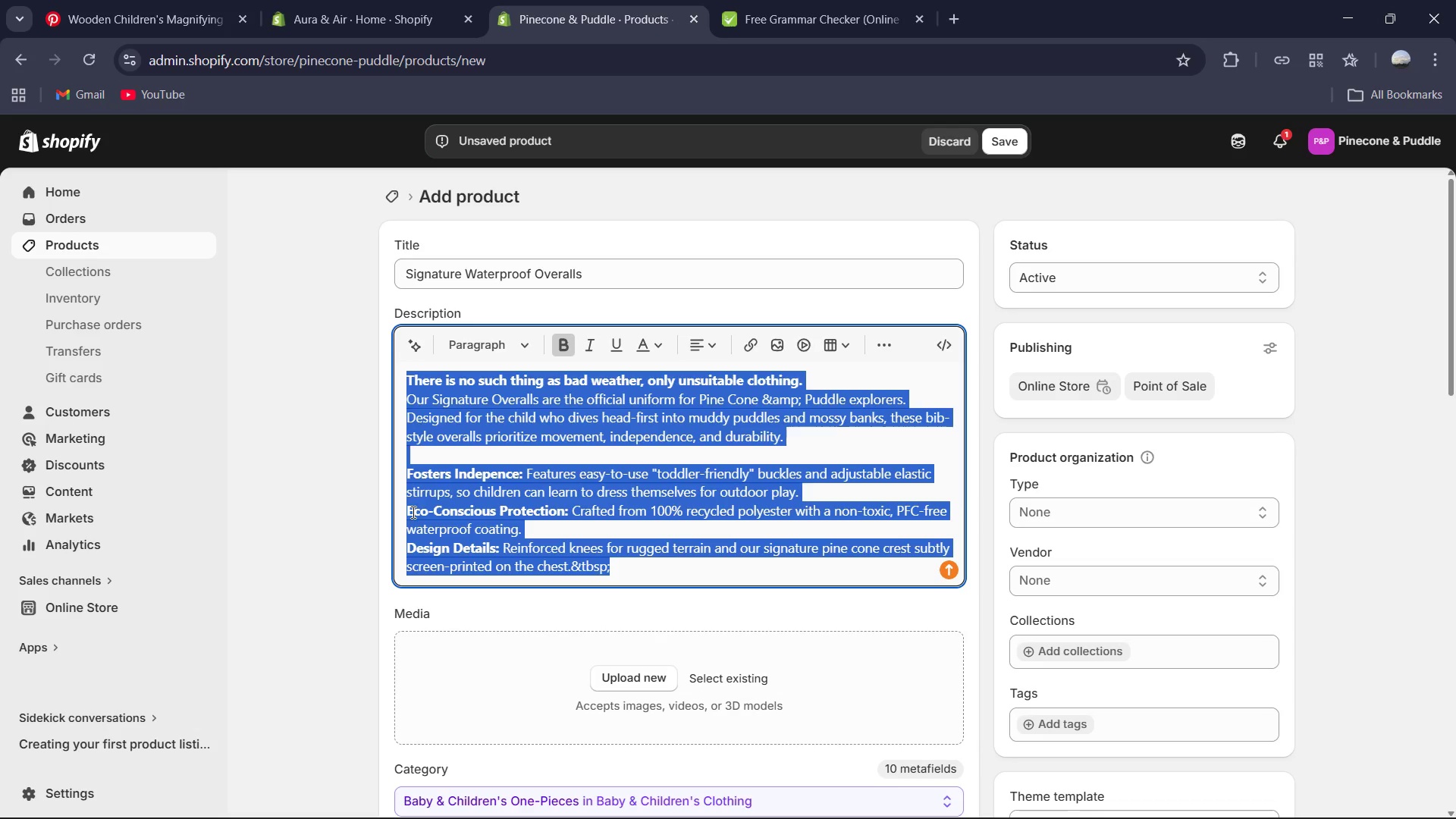 
key(Backspace)
 